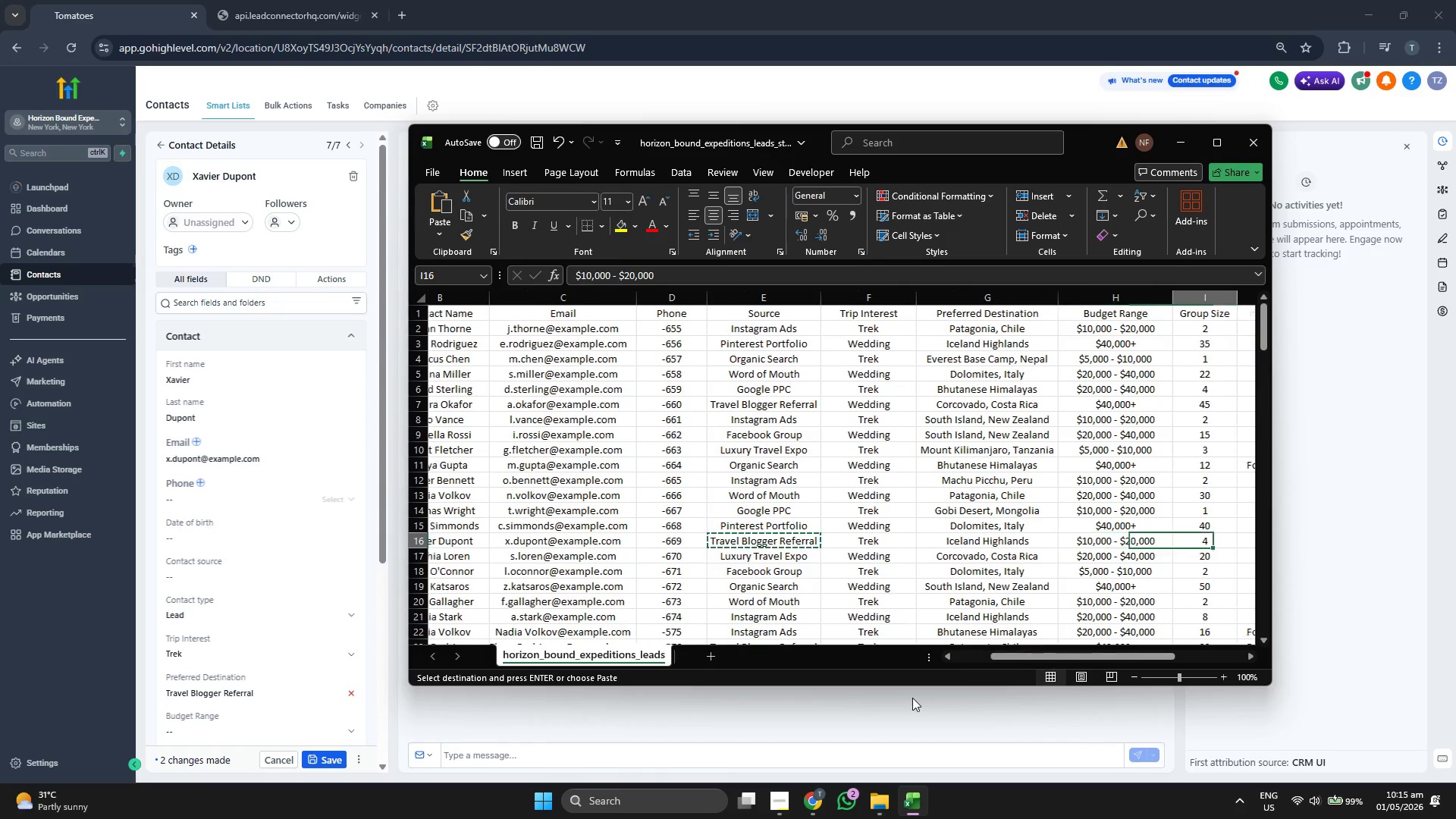 
key(ArrowRight)
 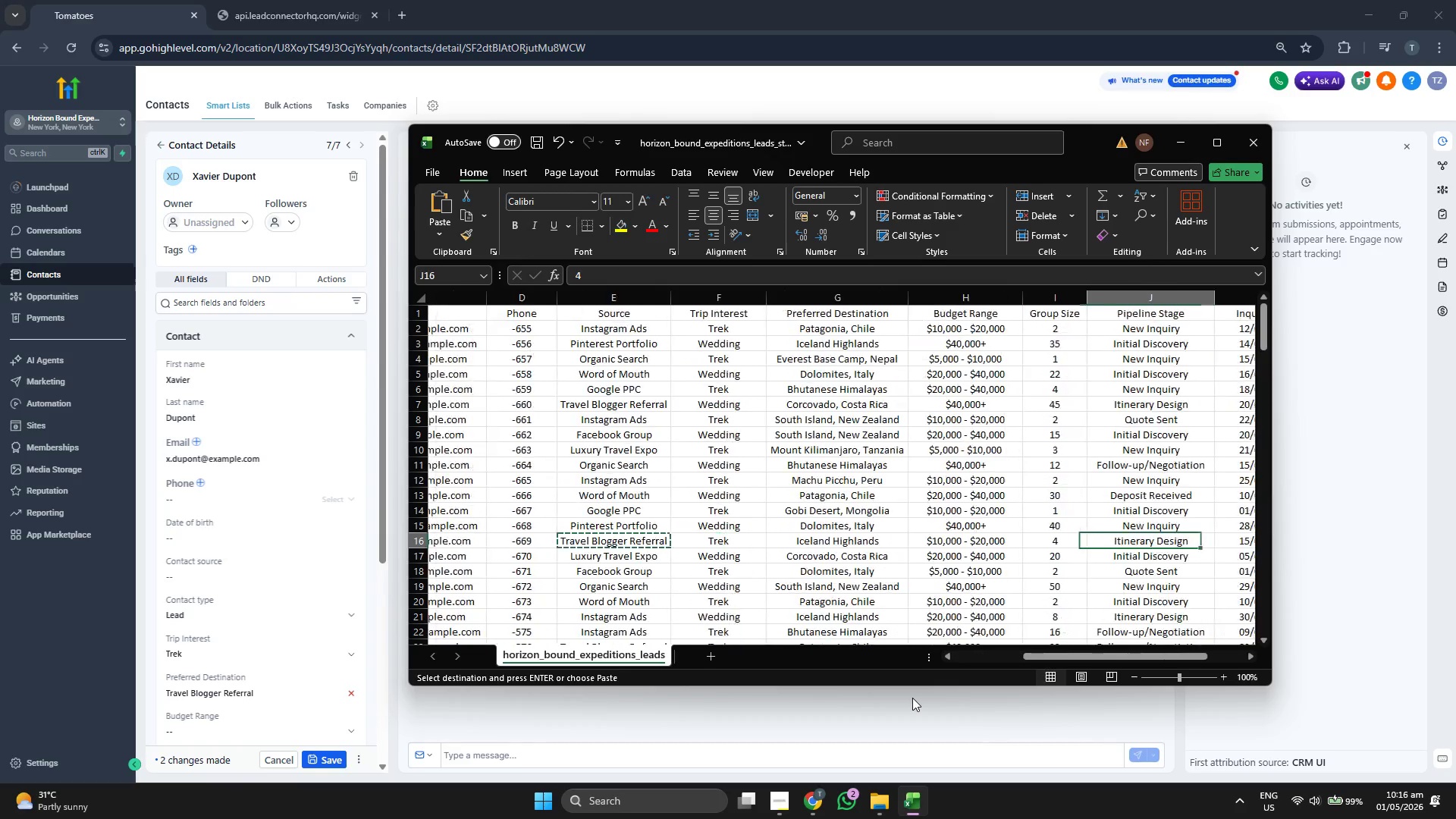 
key(ArrowRight)
 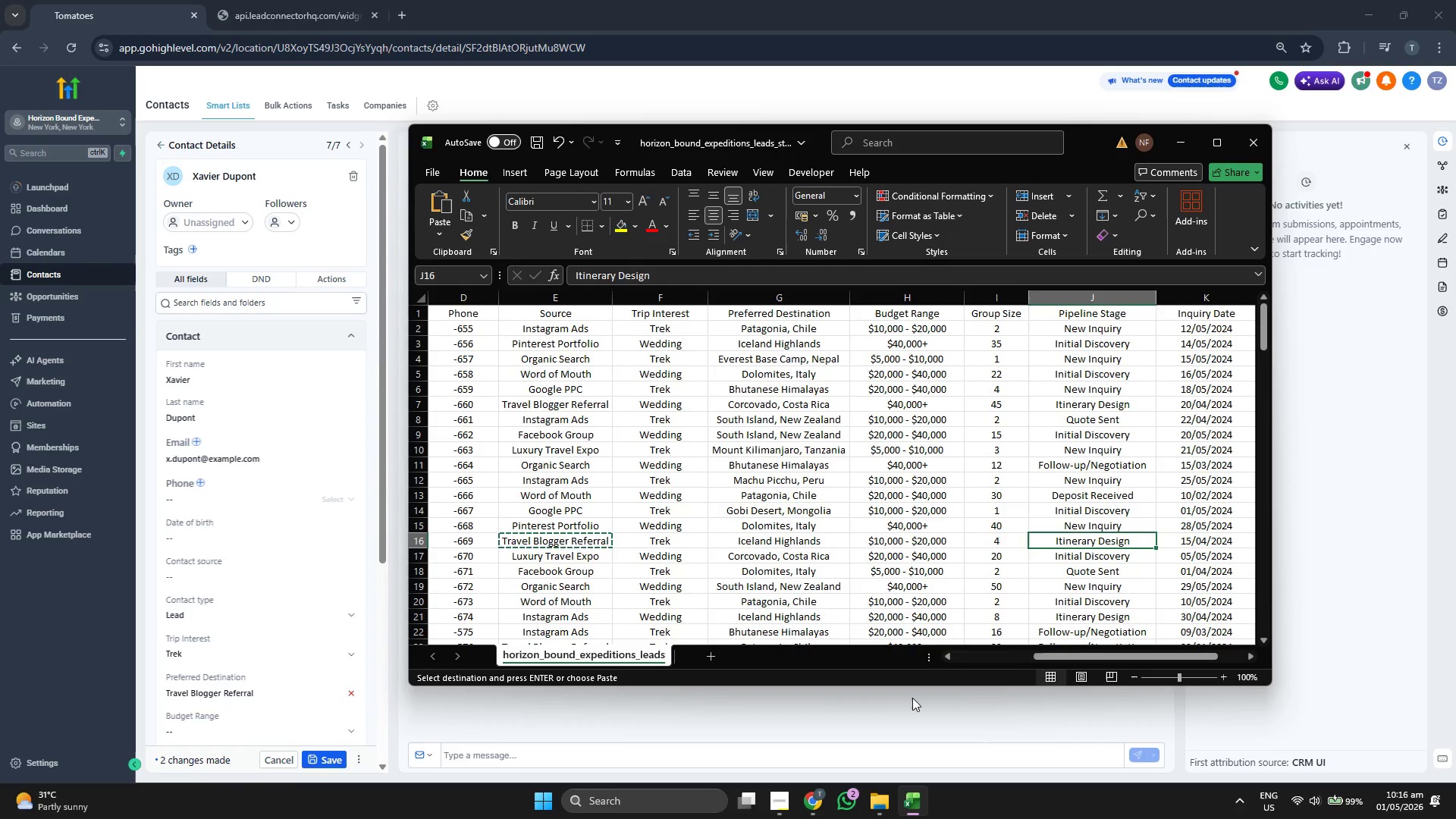 
key(ArrowRight)
 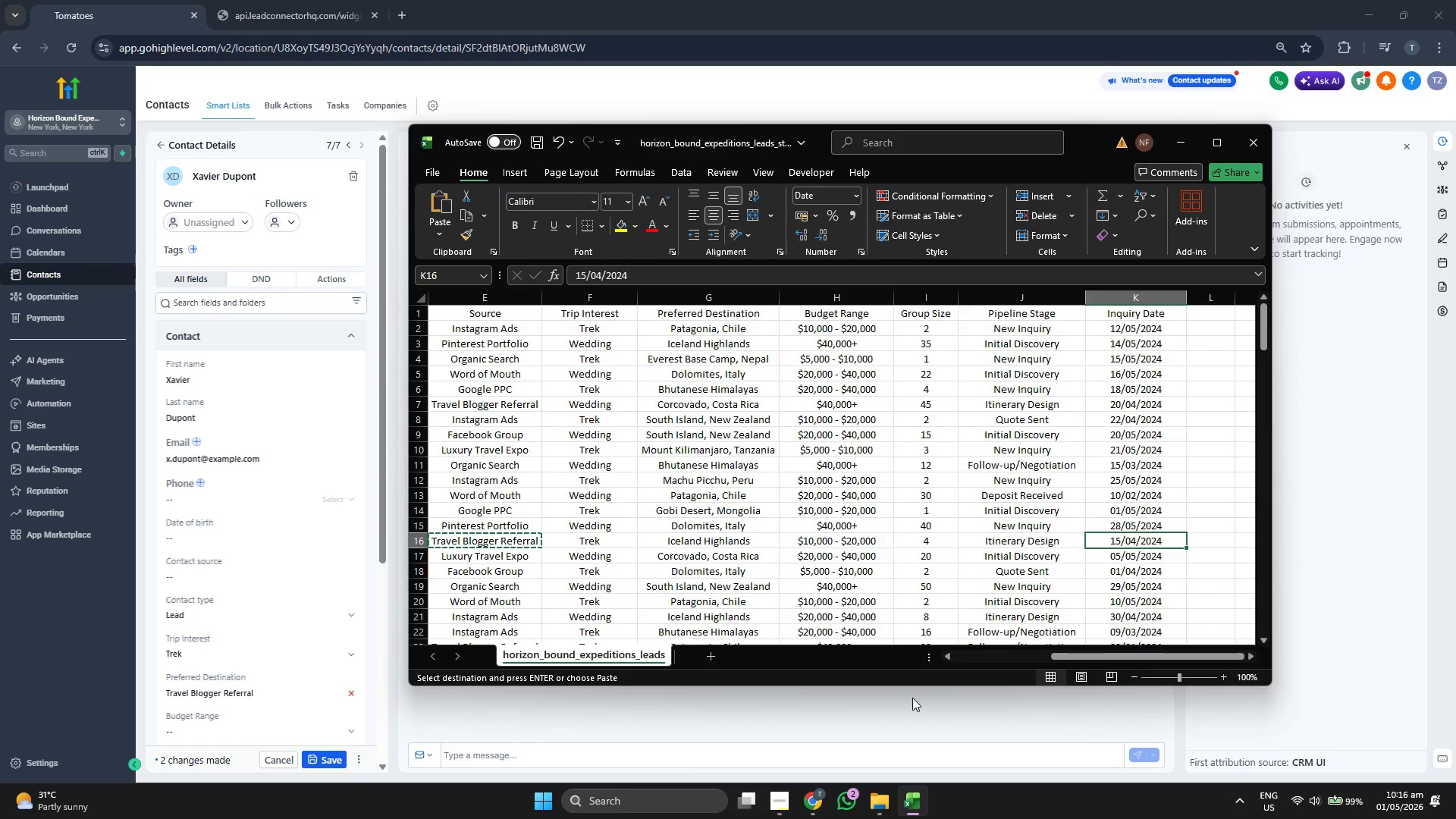 
key(ArrowLeft)
 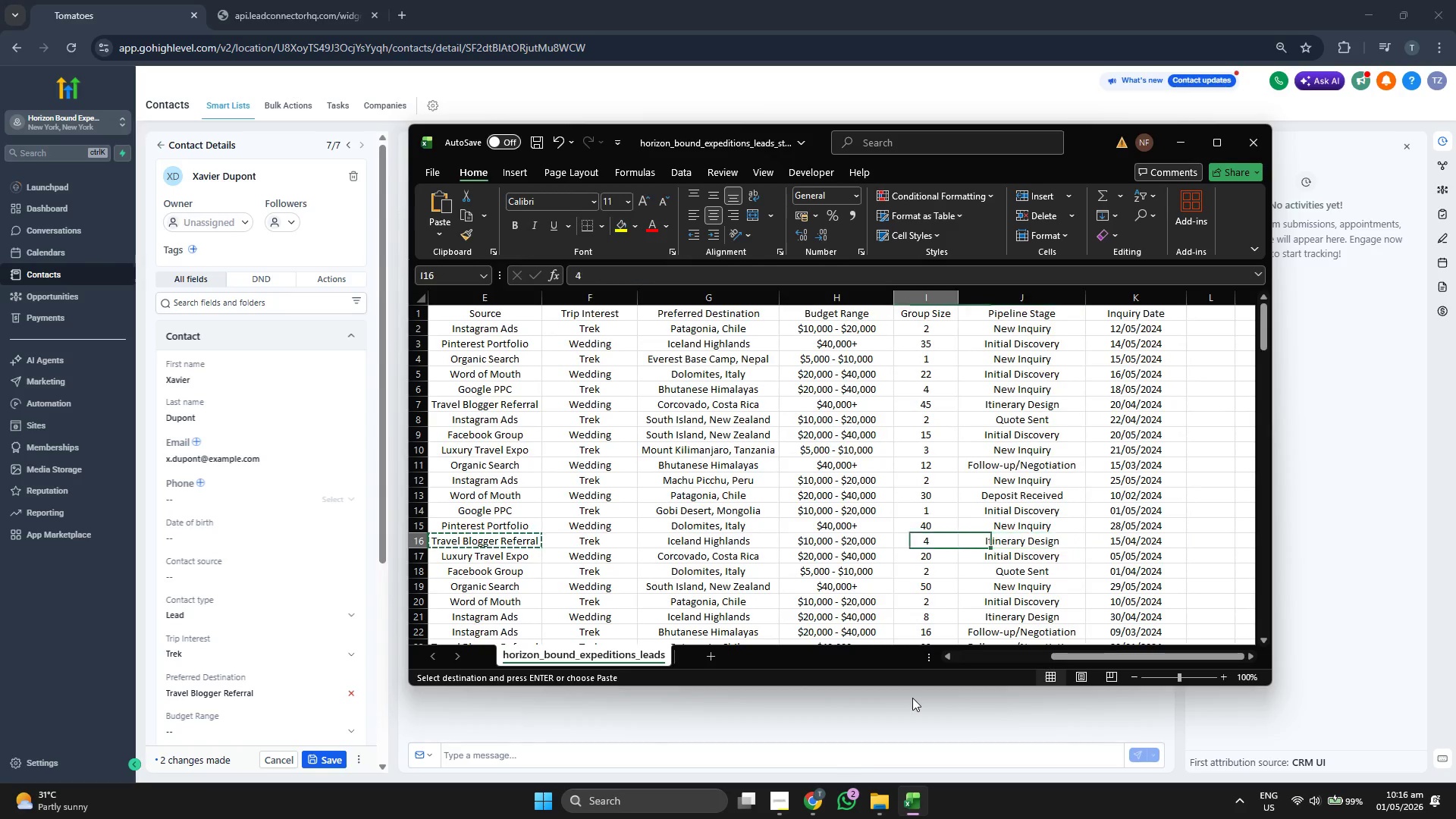 
key(ArrowLeft)
 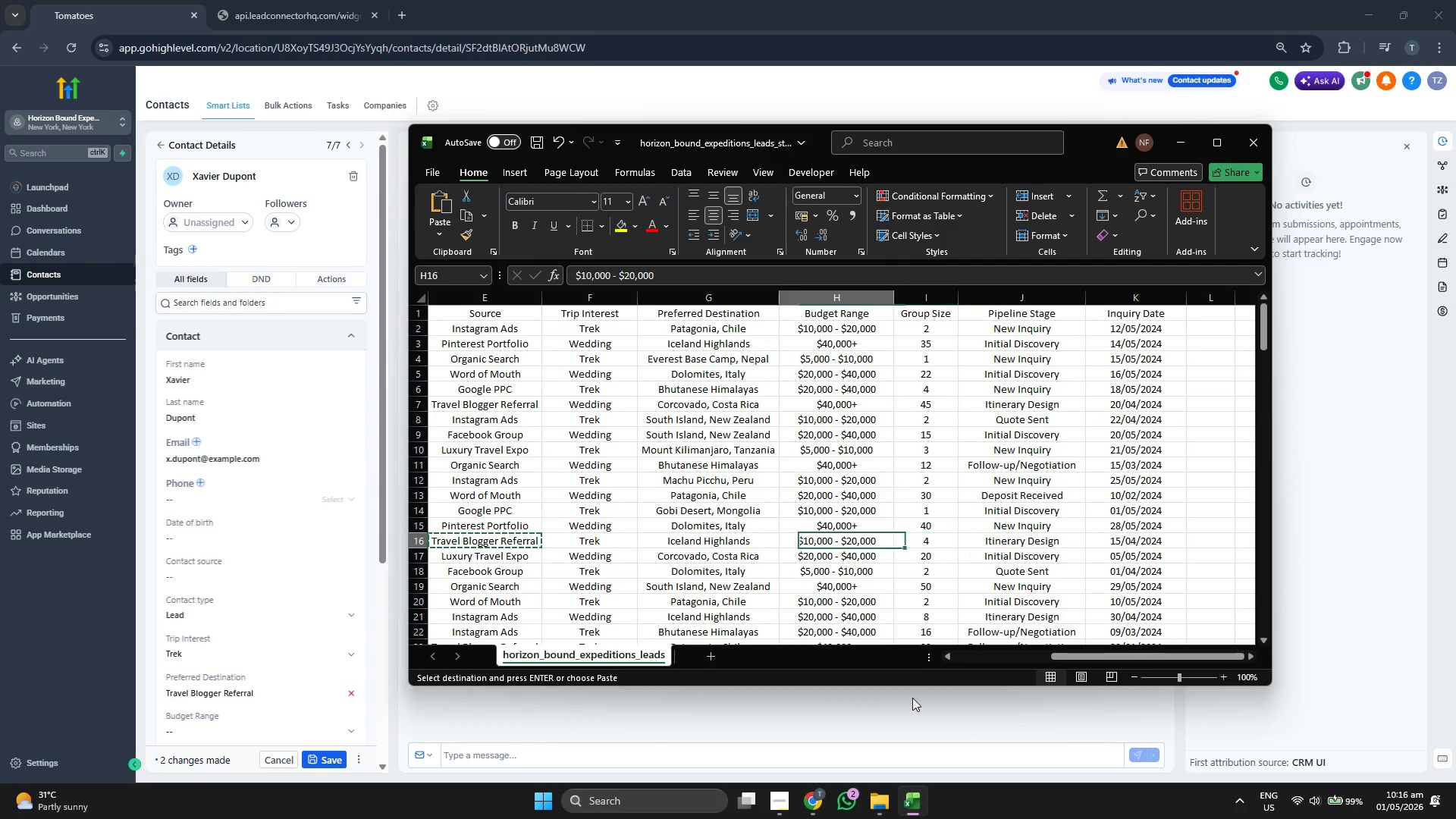 
key(ArrowLeft)
 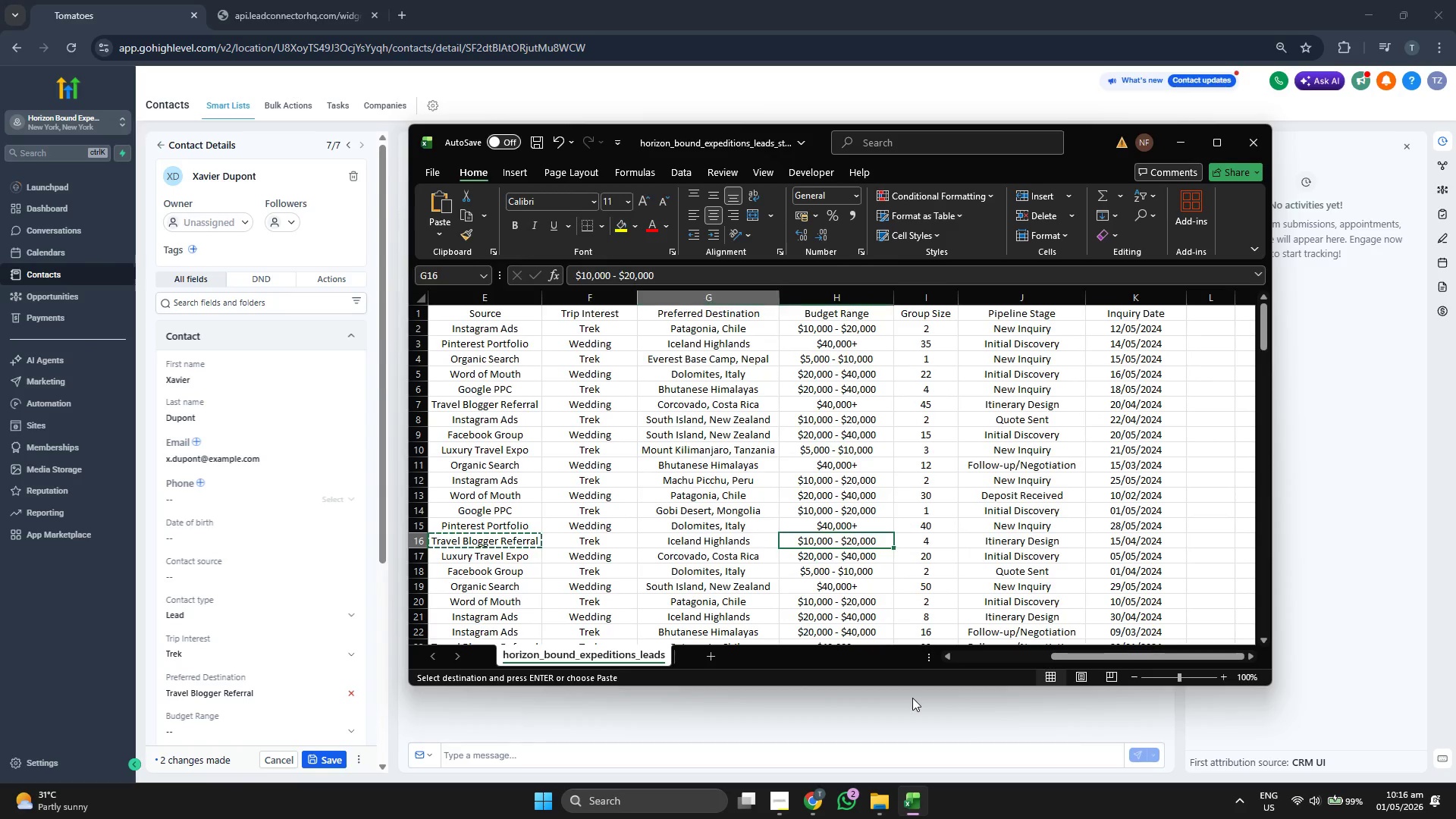 
key(ArrowLeft)
 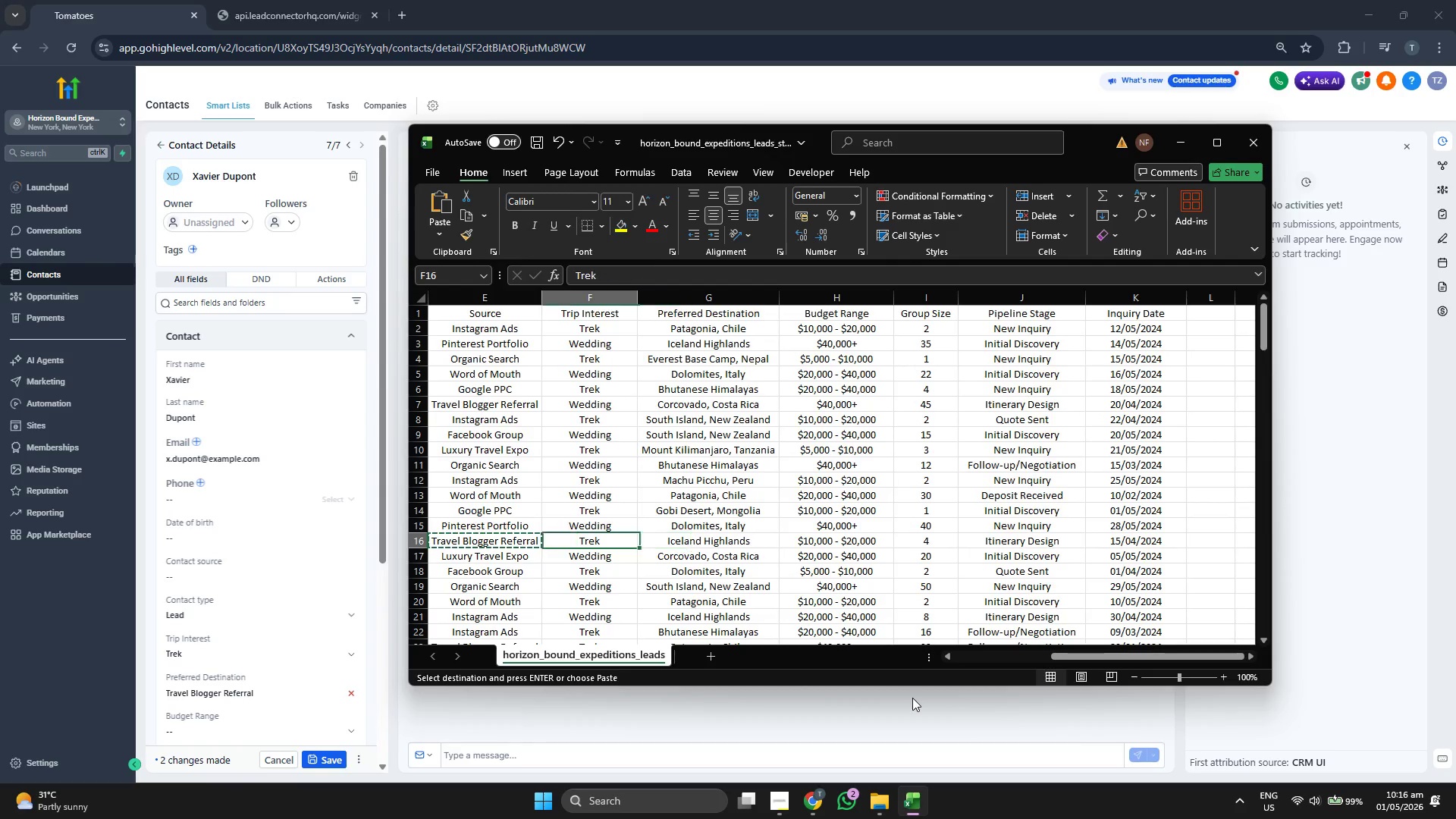 
key(ArrowLeft)
 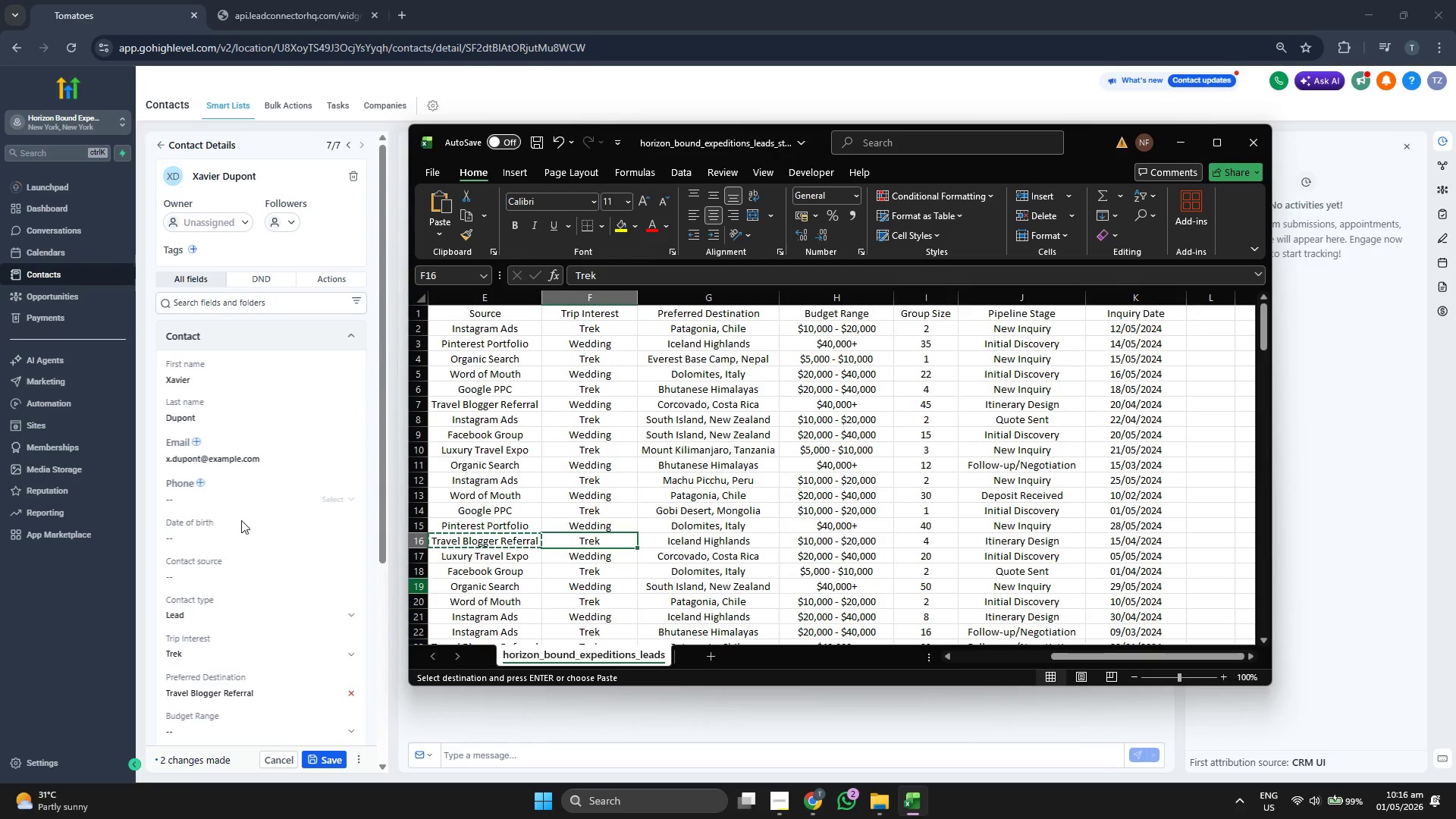 
scroll: coordinate [275, 507], scroll_direction: down, amount: 1.0
 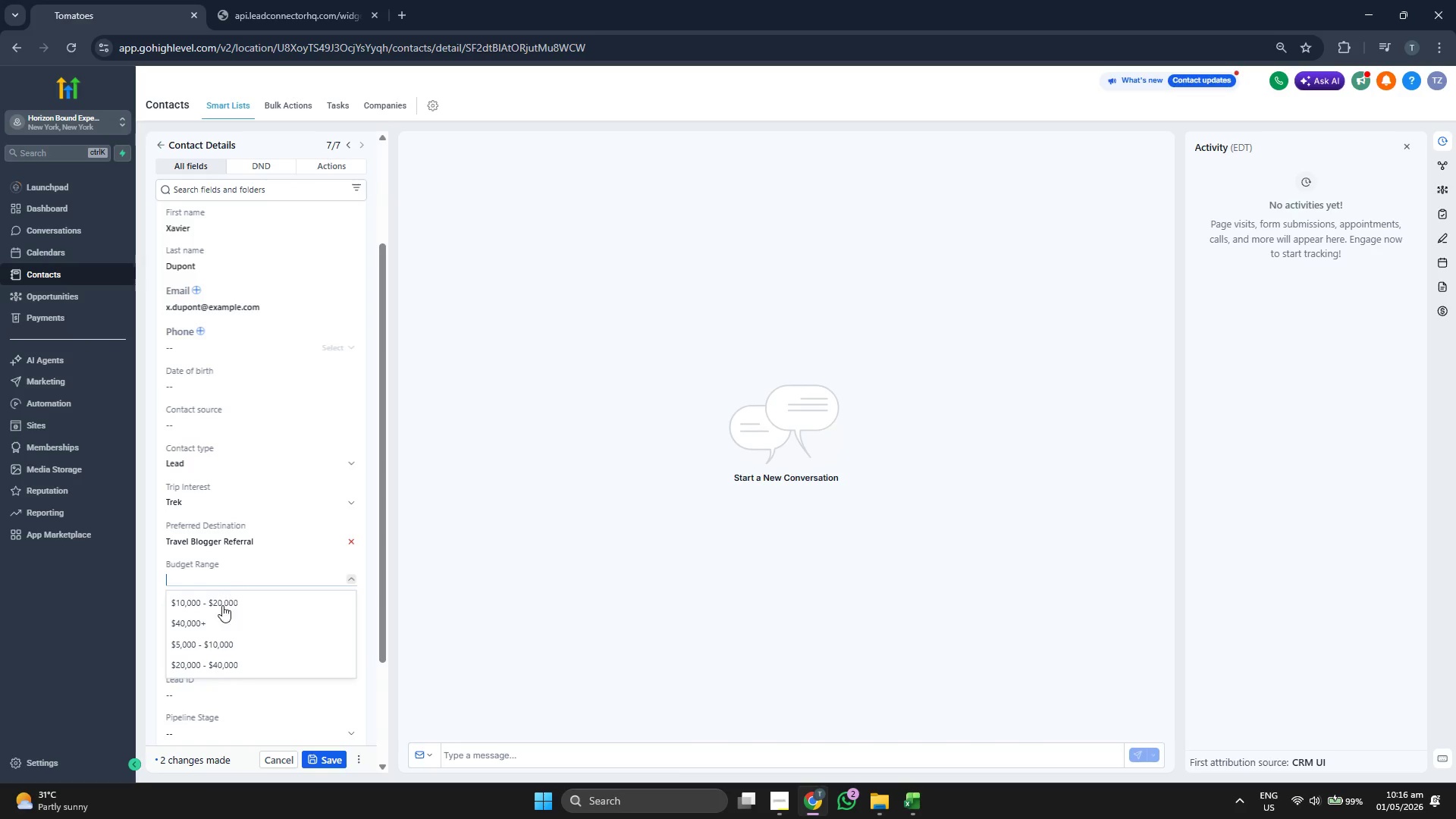 
left_click([221, 623])
 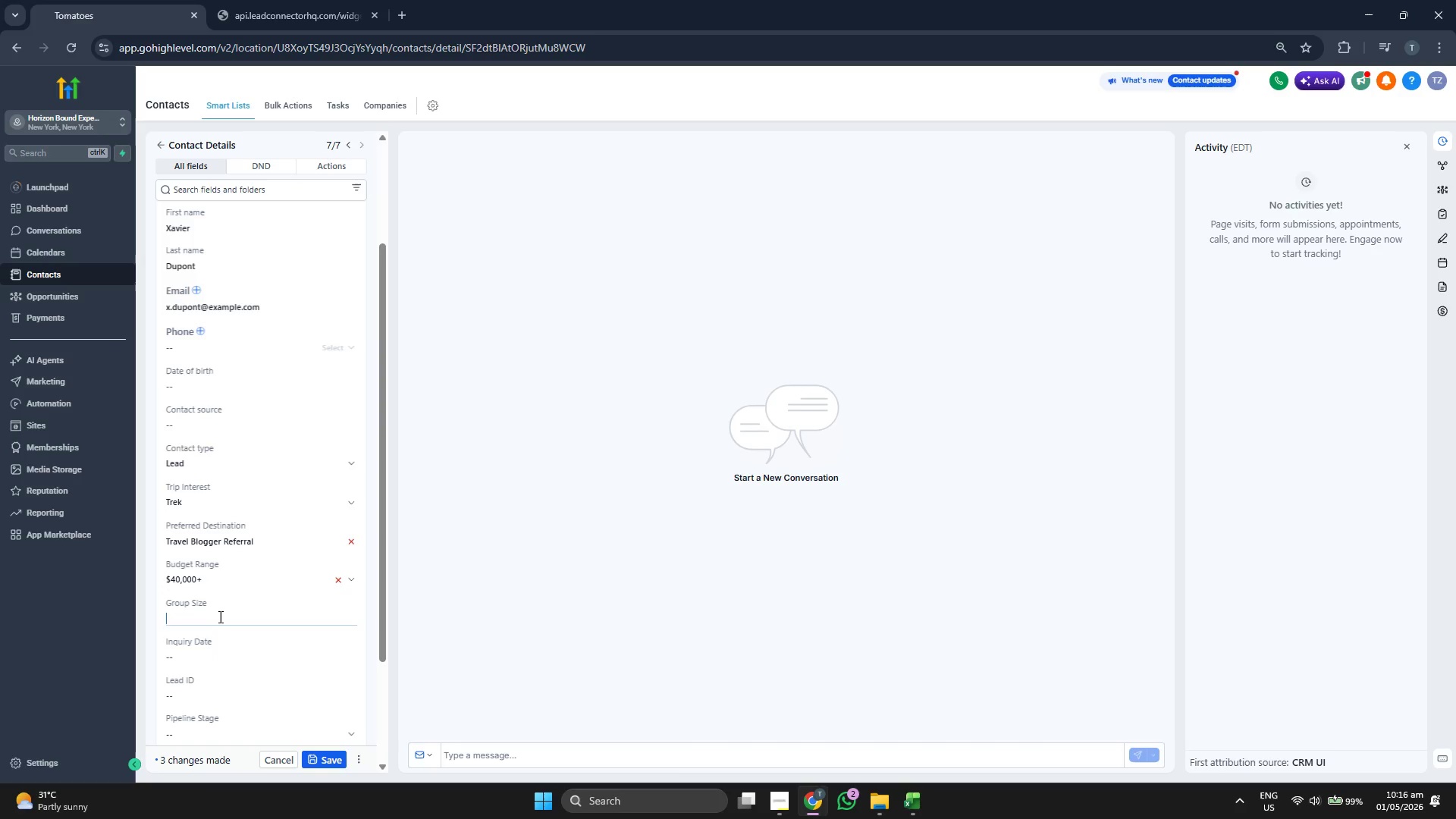 
type(40)
 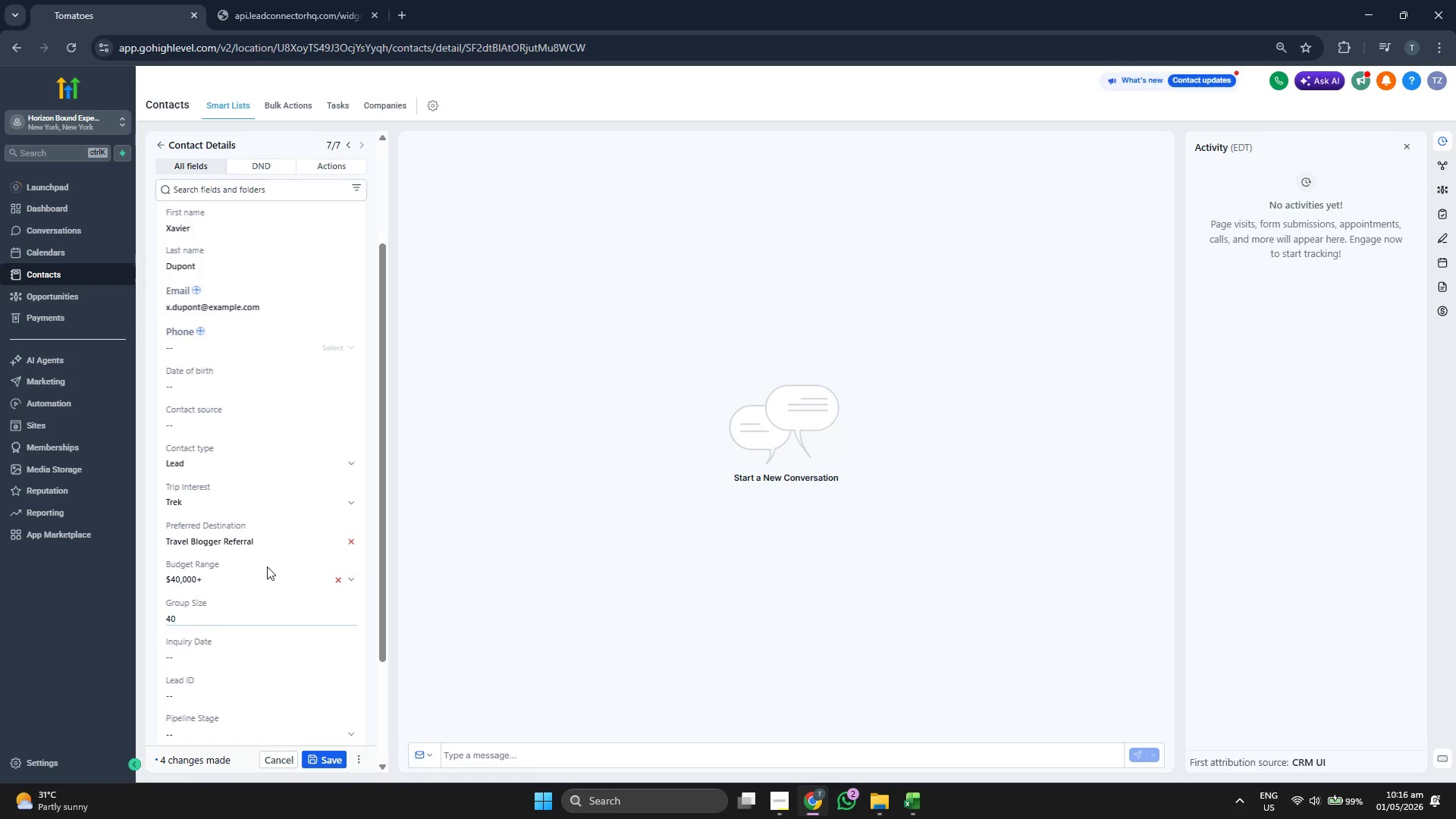 
scroll: coordinate [267, 566], scroll_direction: down, amount: 1.0
 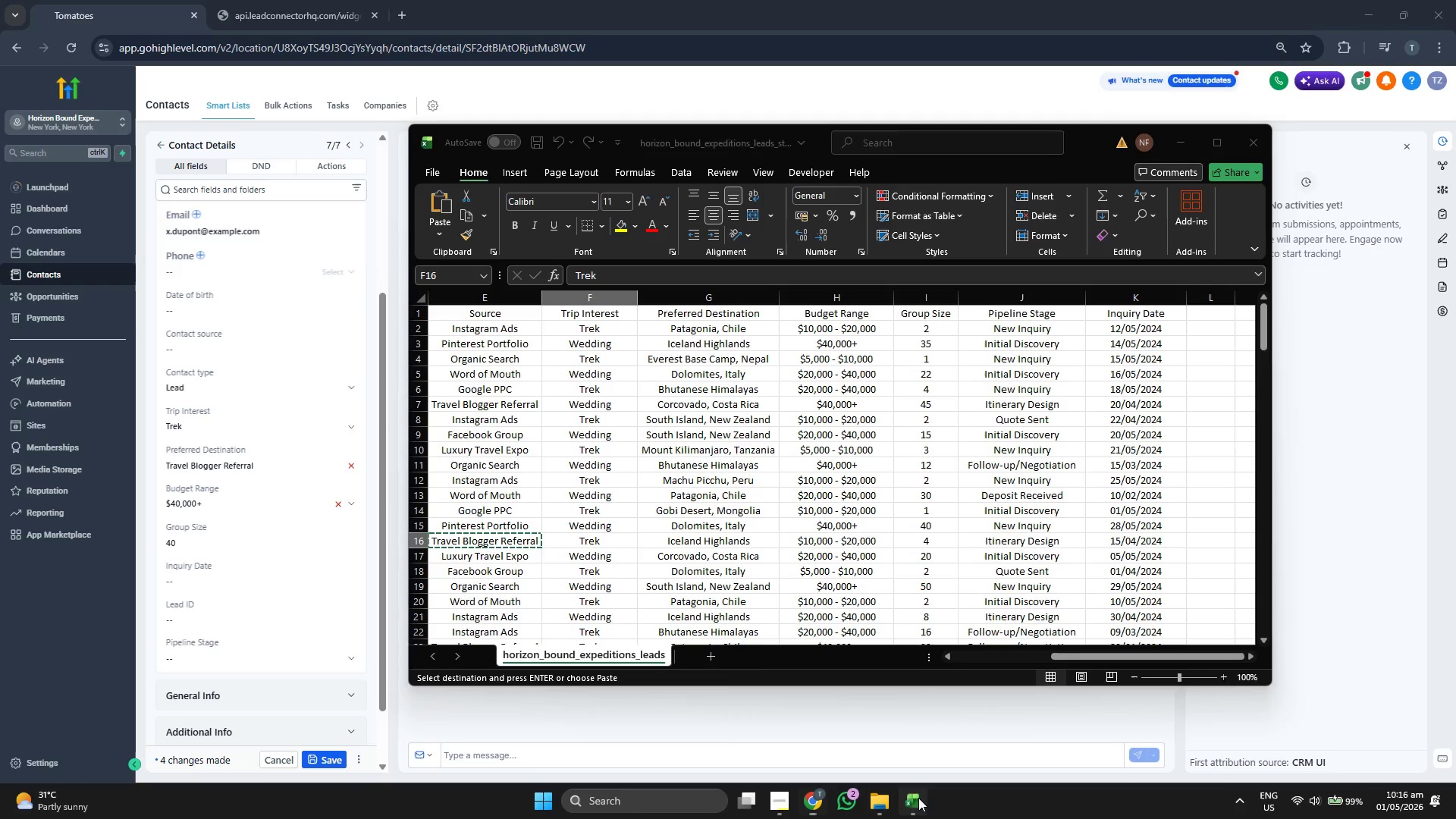 
key(ArrowRight)
 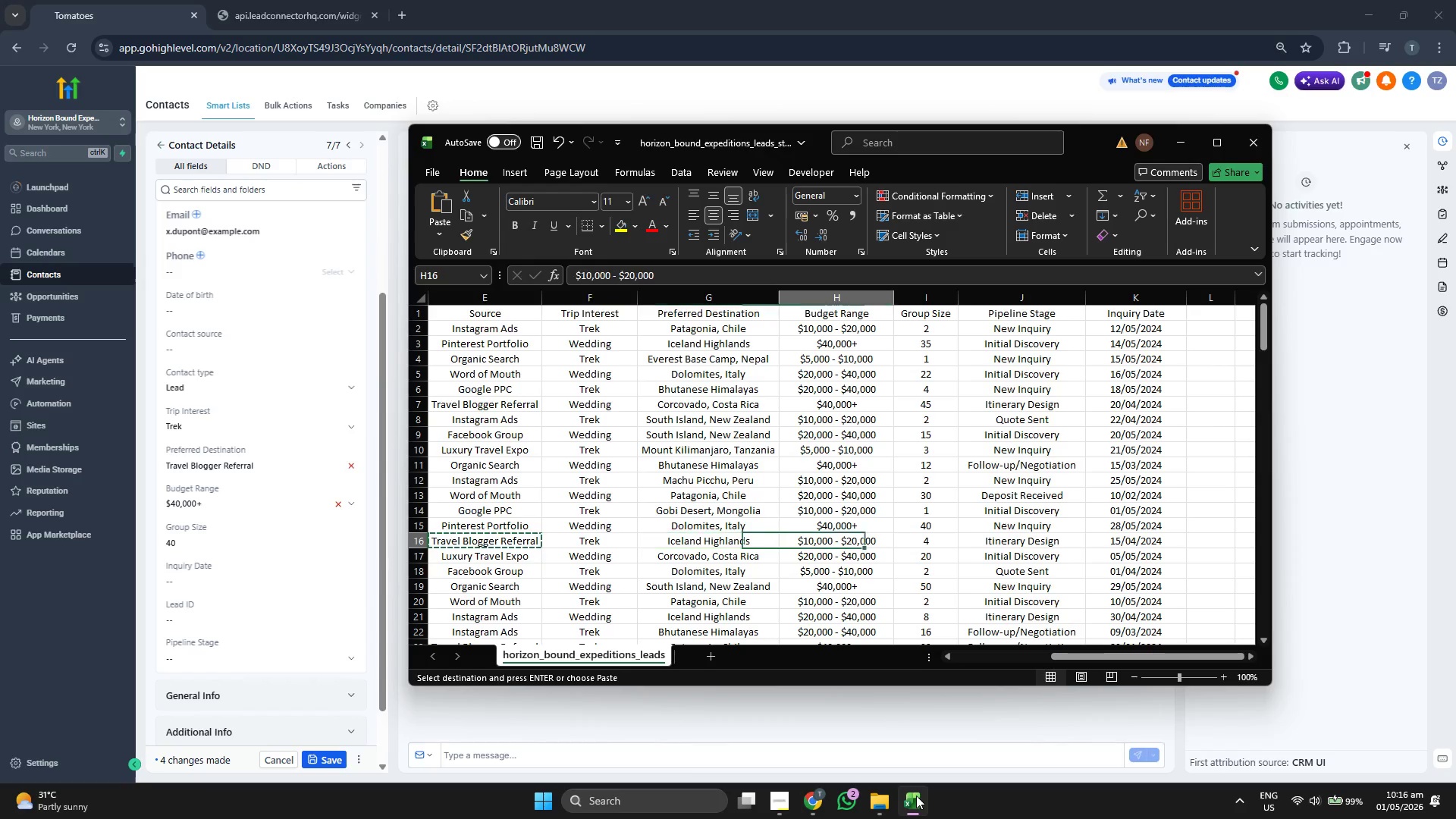 
key(ArrowRight)
 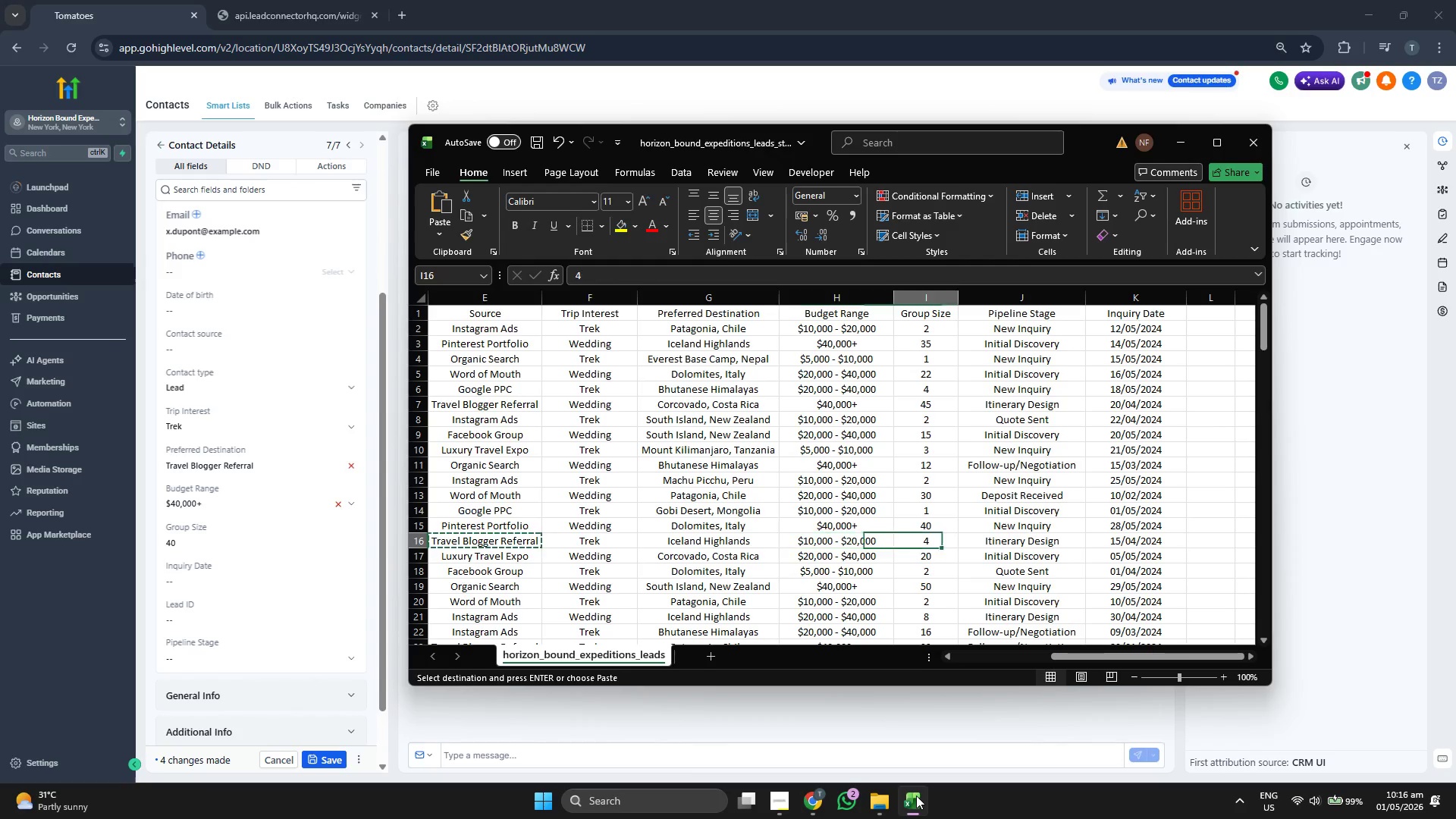 
key(ArrowRight)
 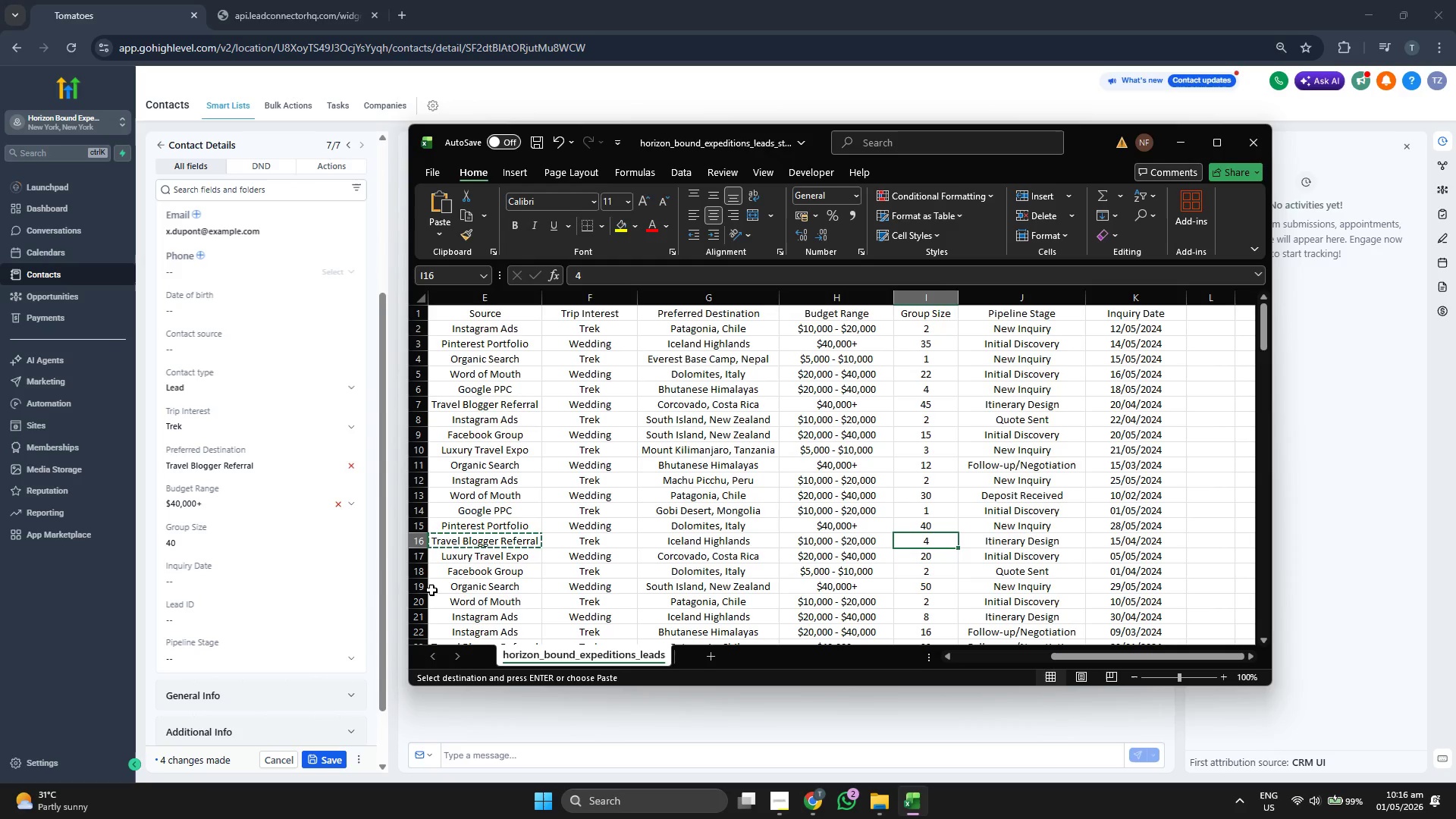 
key(ArrowLeft)
 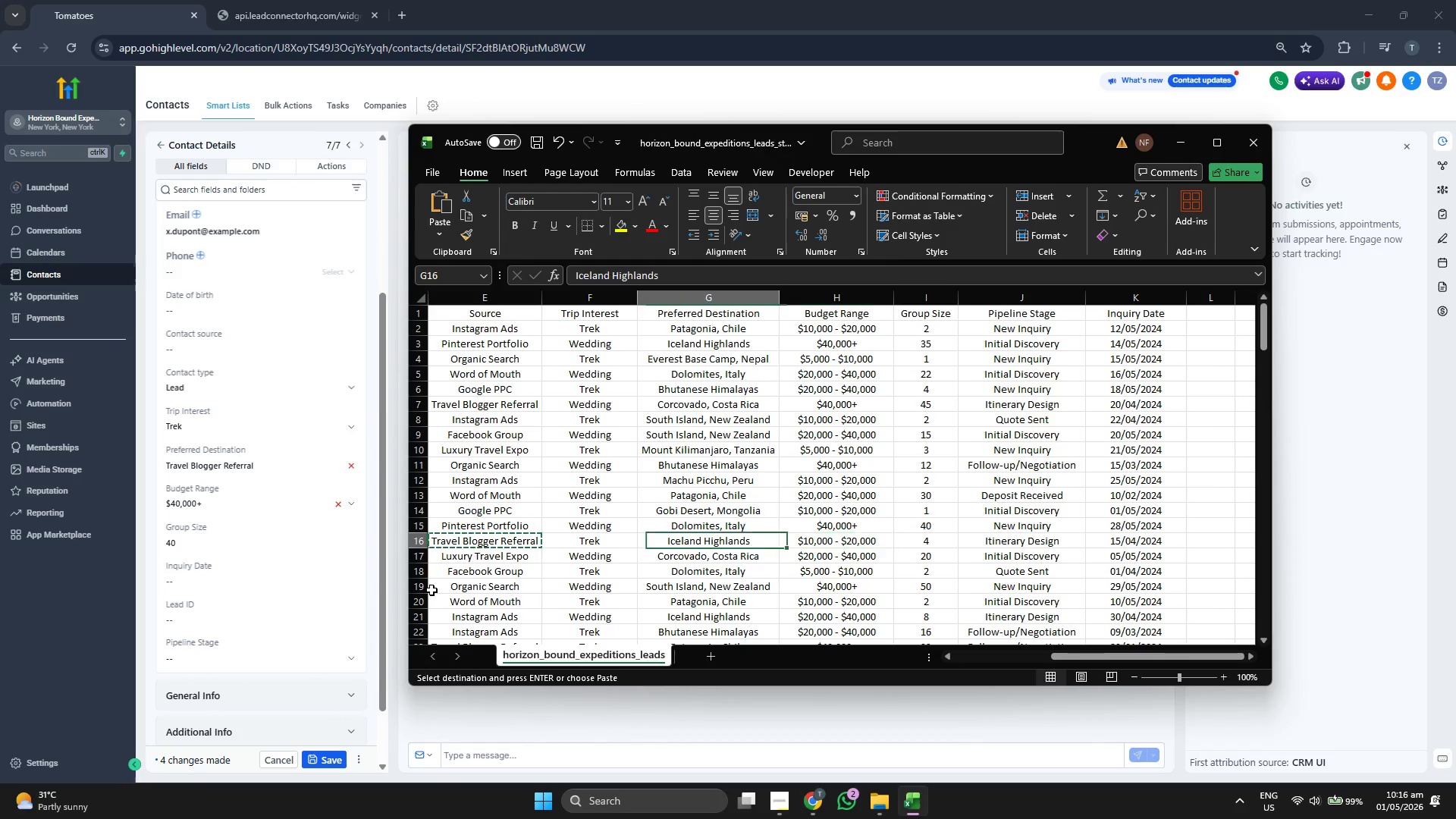 
key(ArrowLeft)
 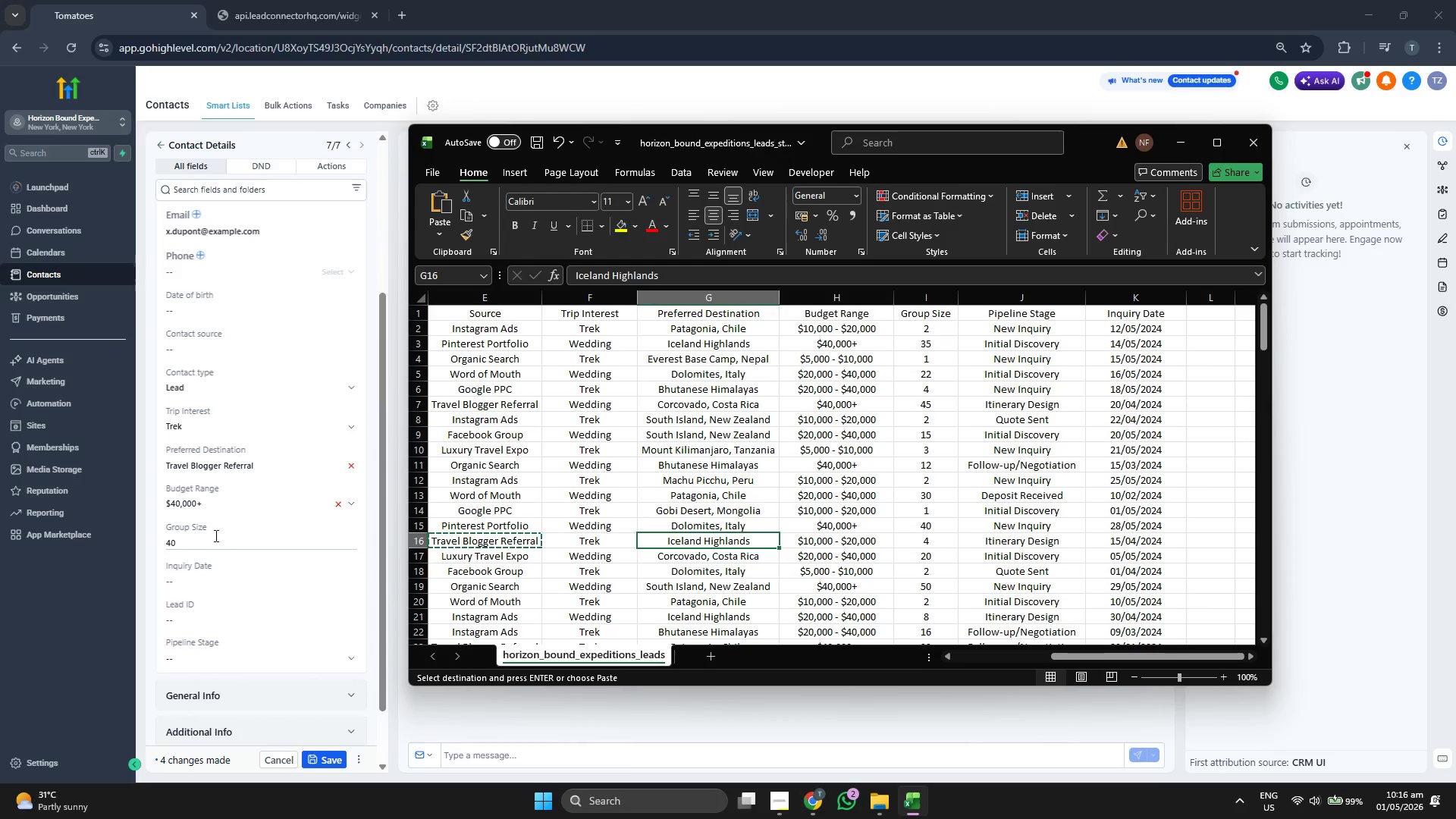 
left_click([228, 499])
 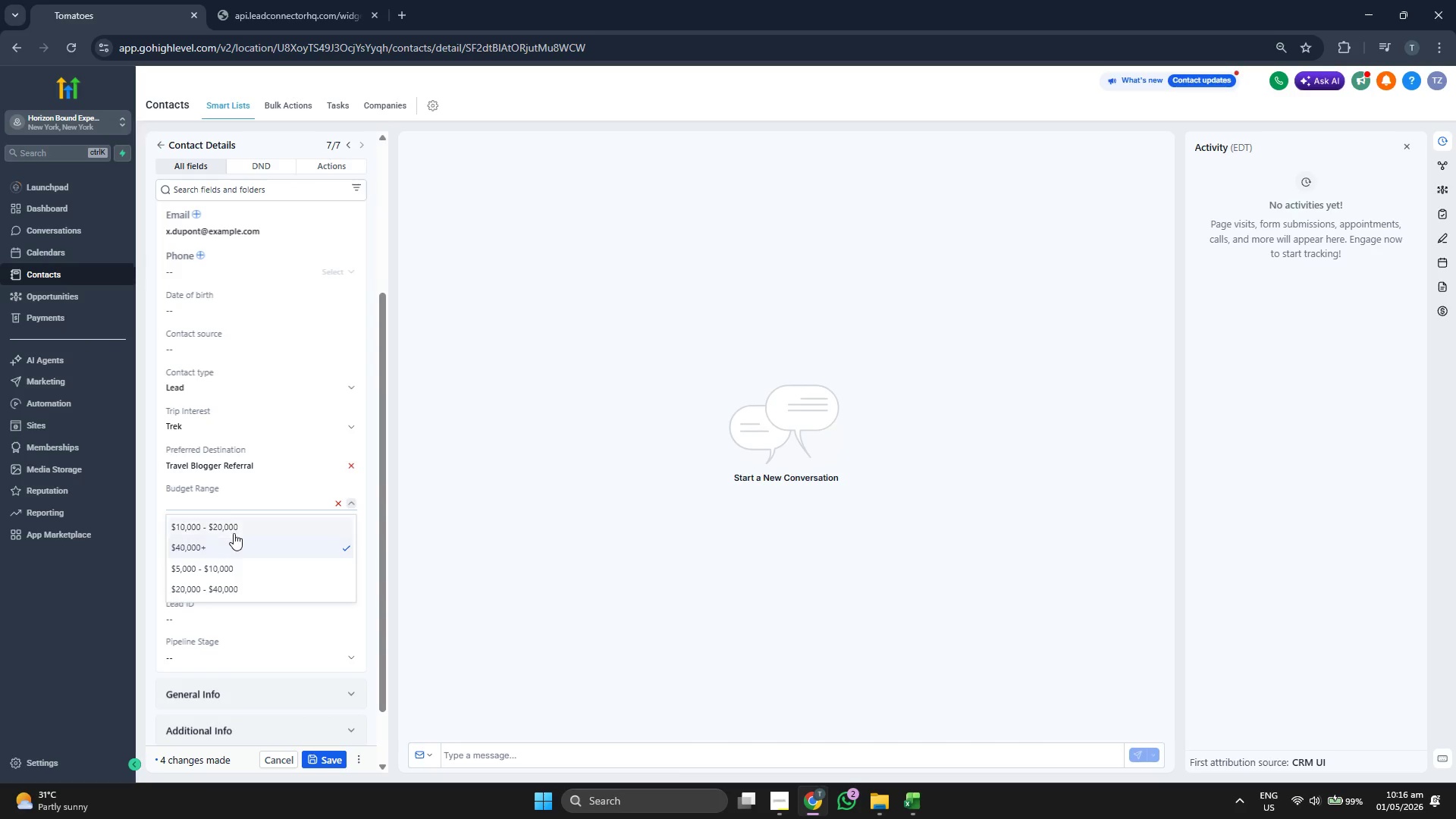 
left_click([240, 523])
 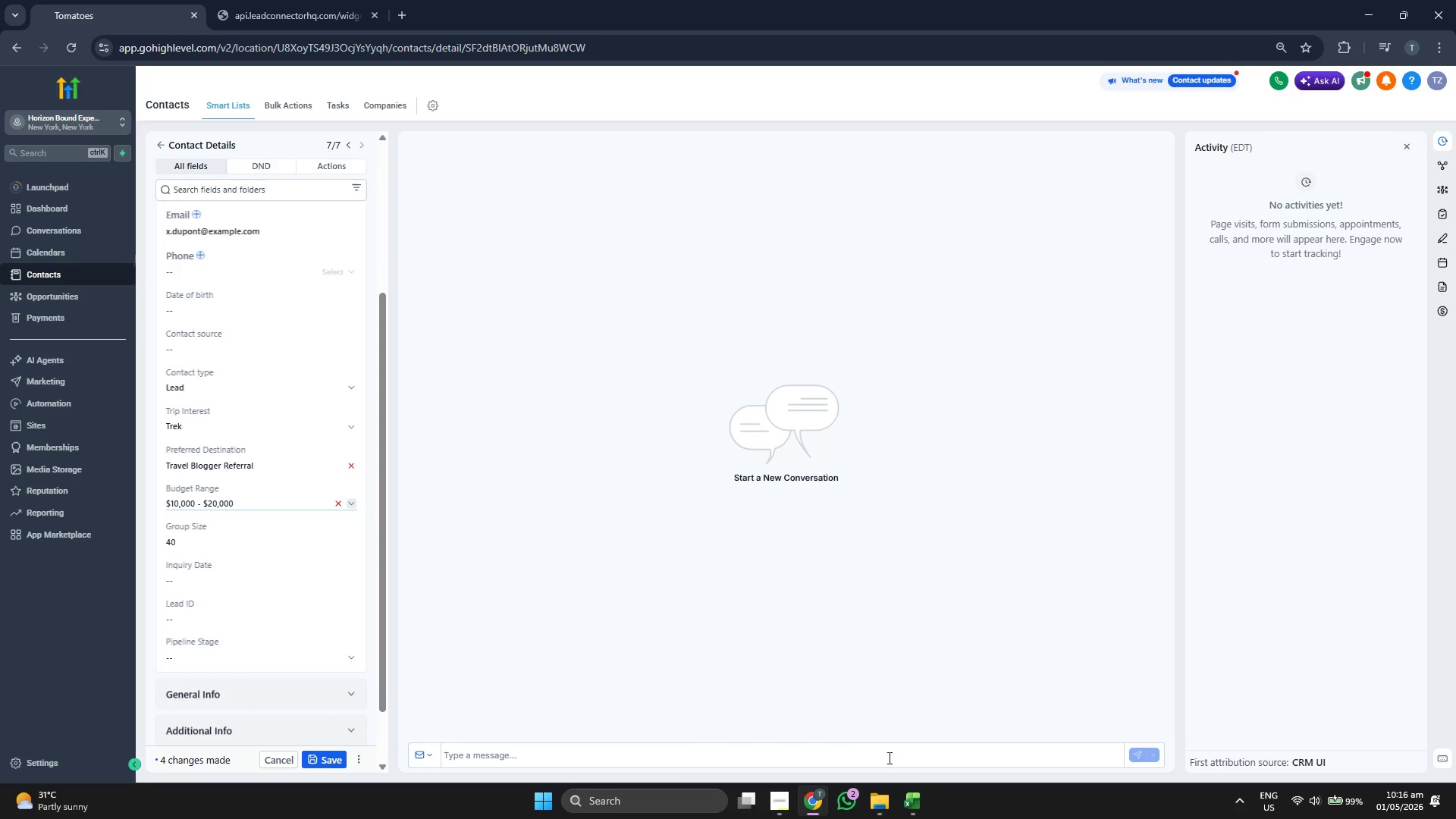 
mouse_move([921, 803])
 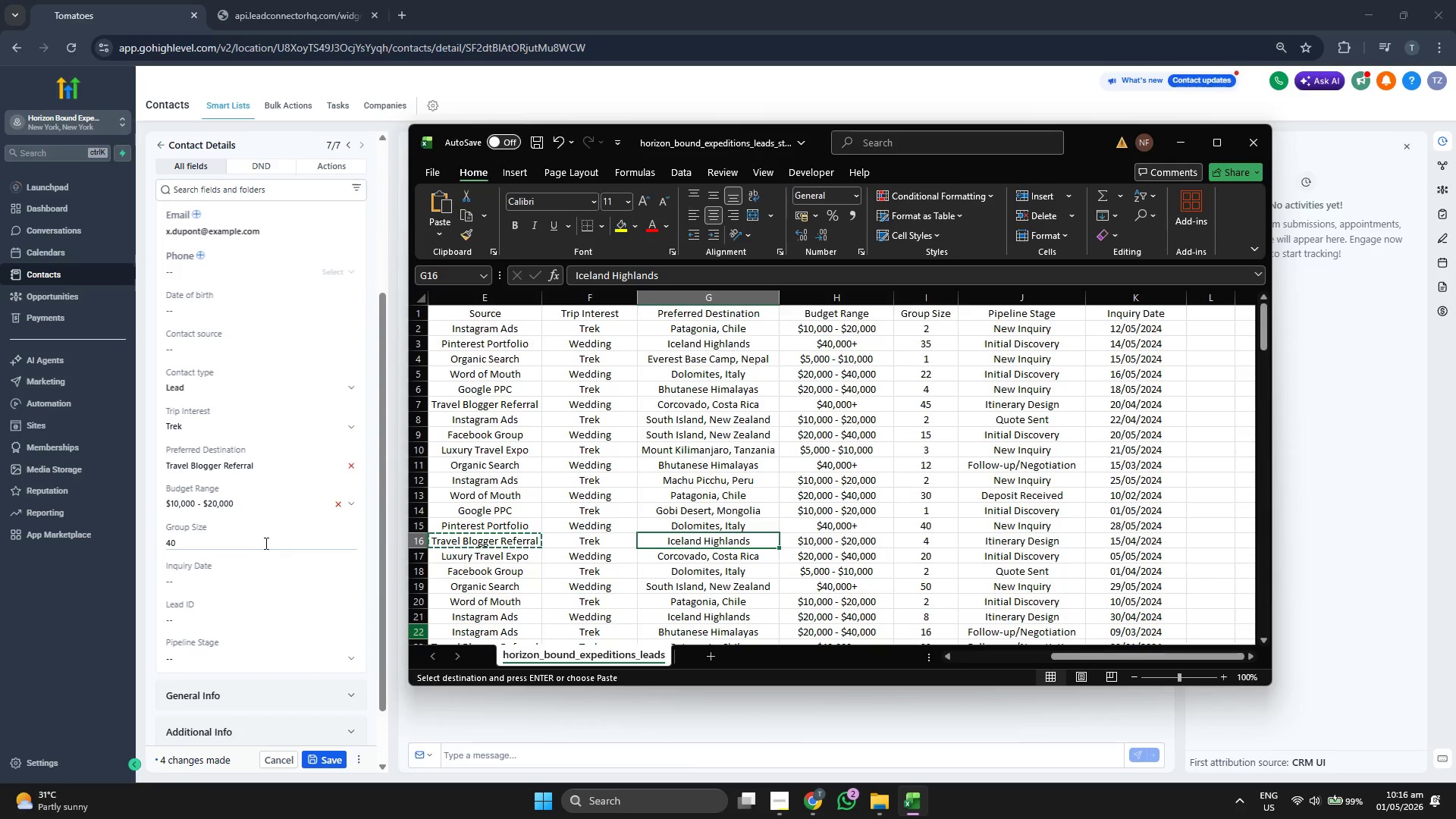 
left_click([265, 543])
 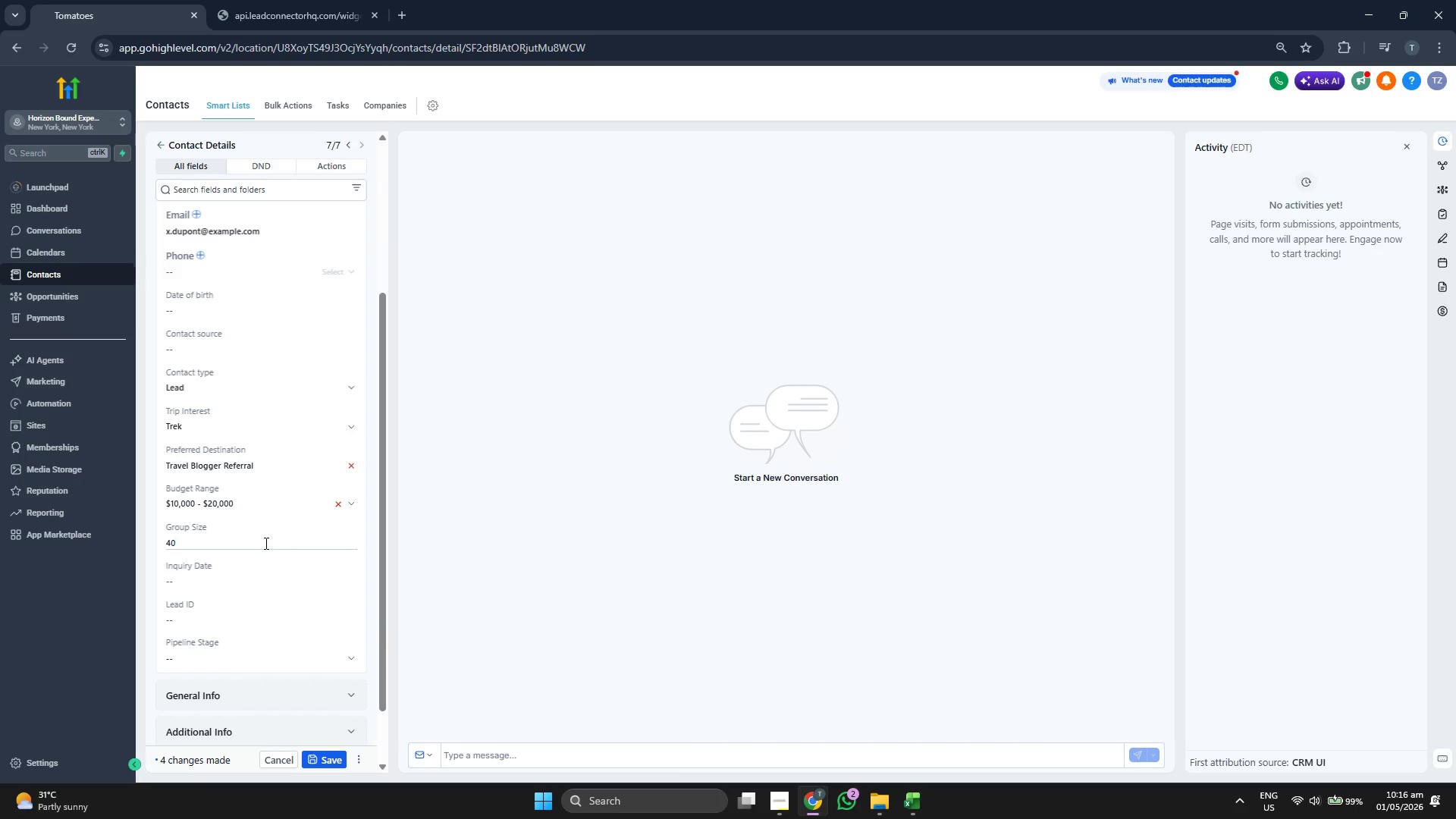 
key(Backspace)
 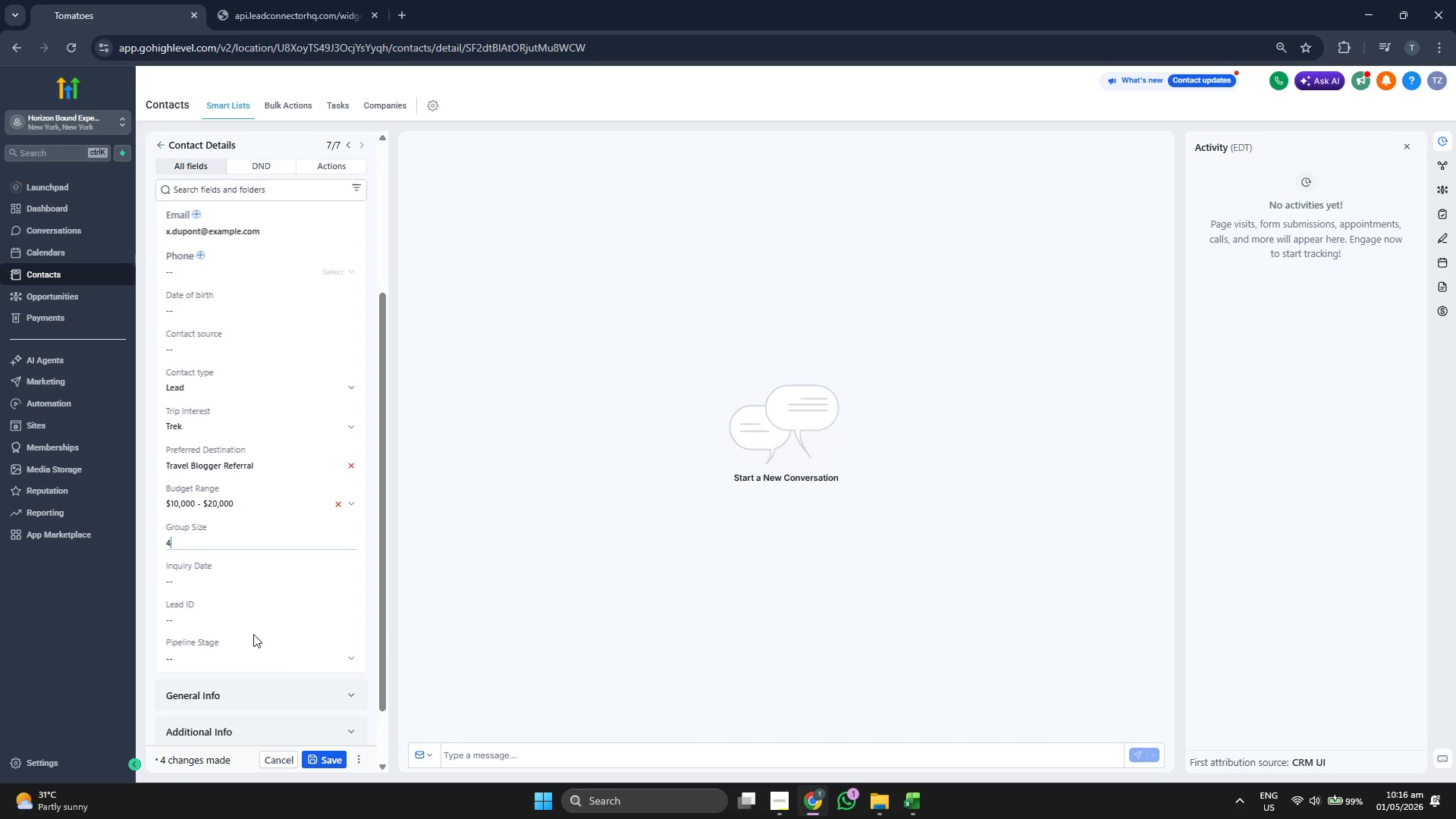 
left_click([244, 650])
 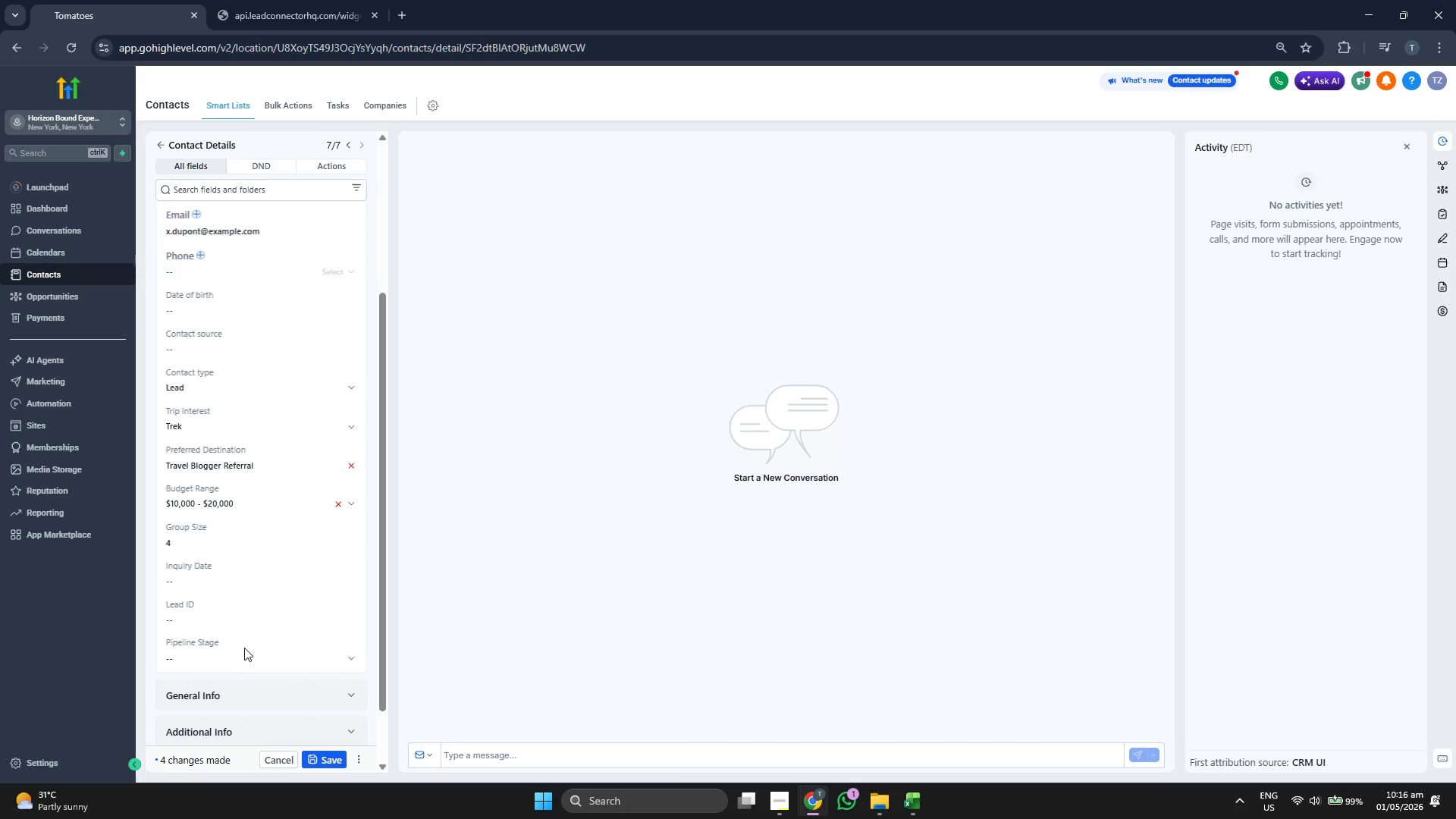 
scroll: coordinate [313, 570], scroll_direction: down, amount: 3.0
 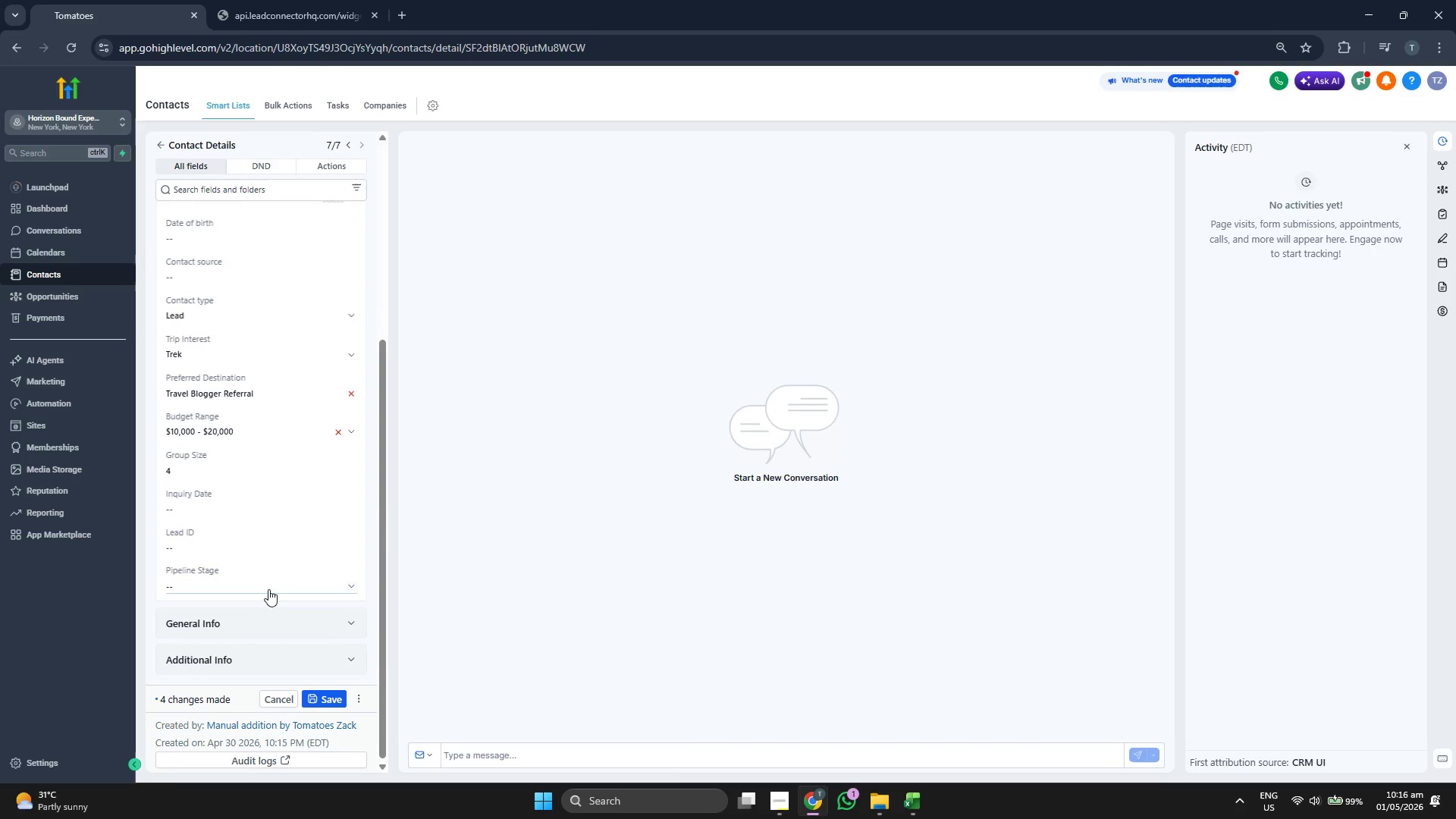 
left_click([268, 586])
 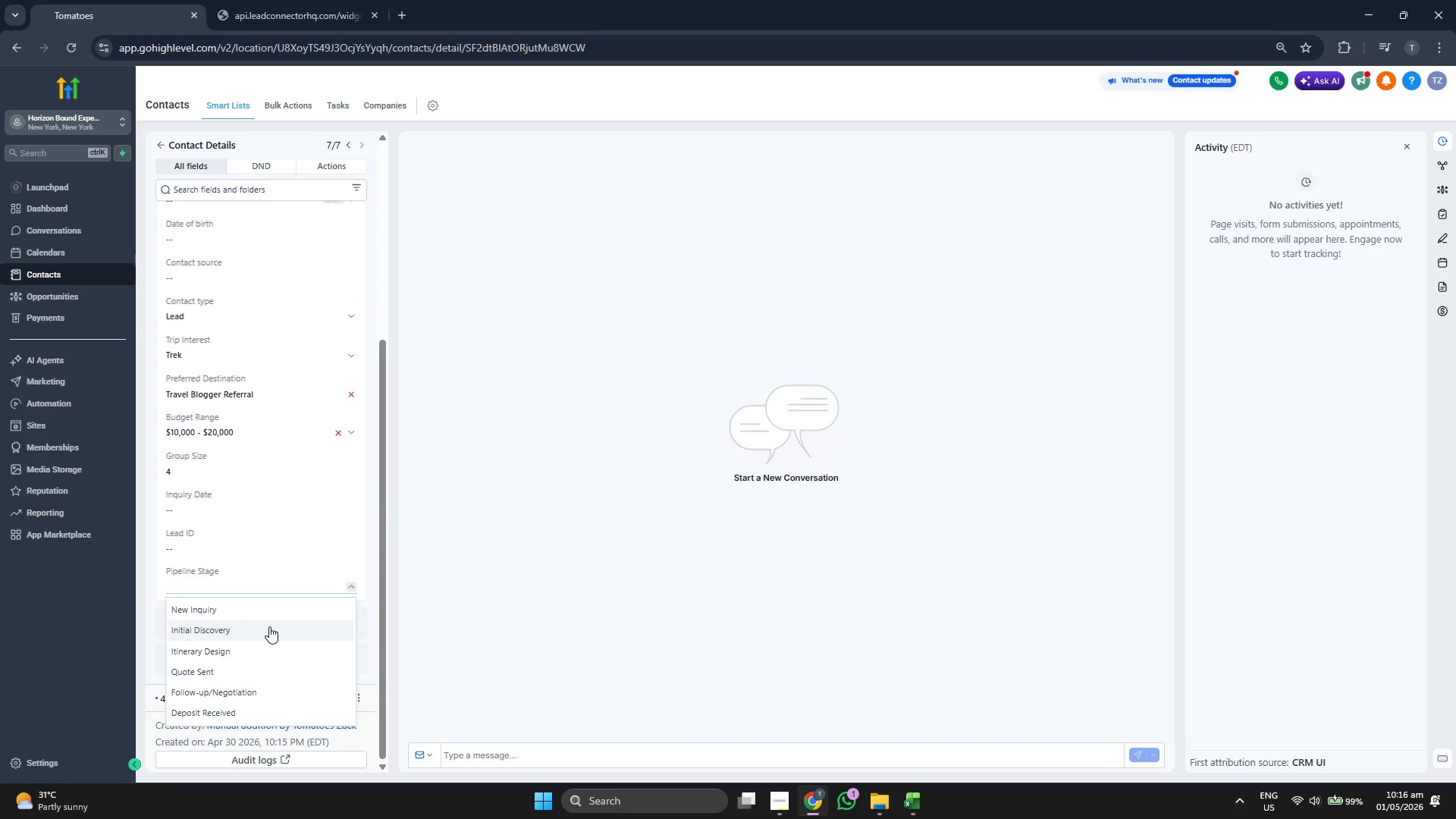 
left_click([268, 630])
 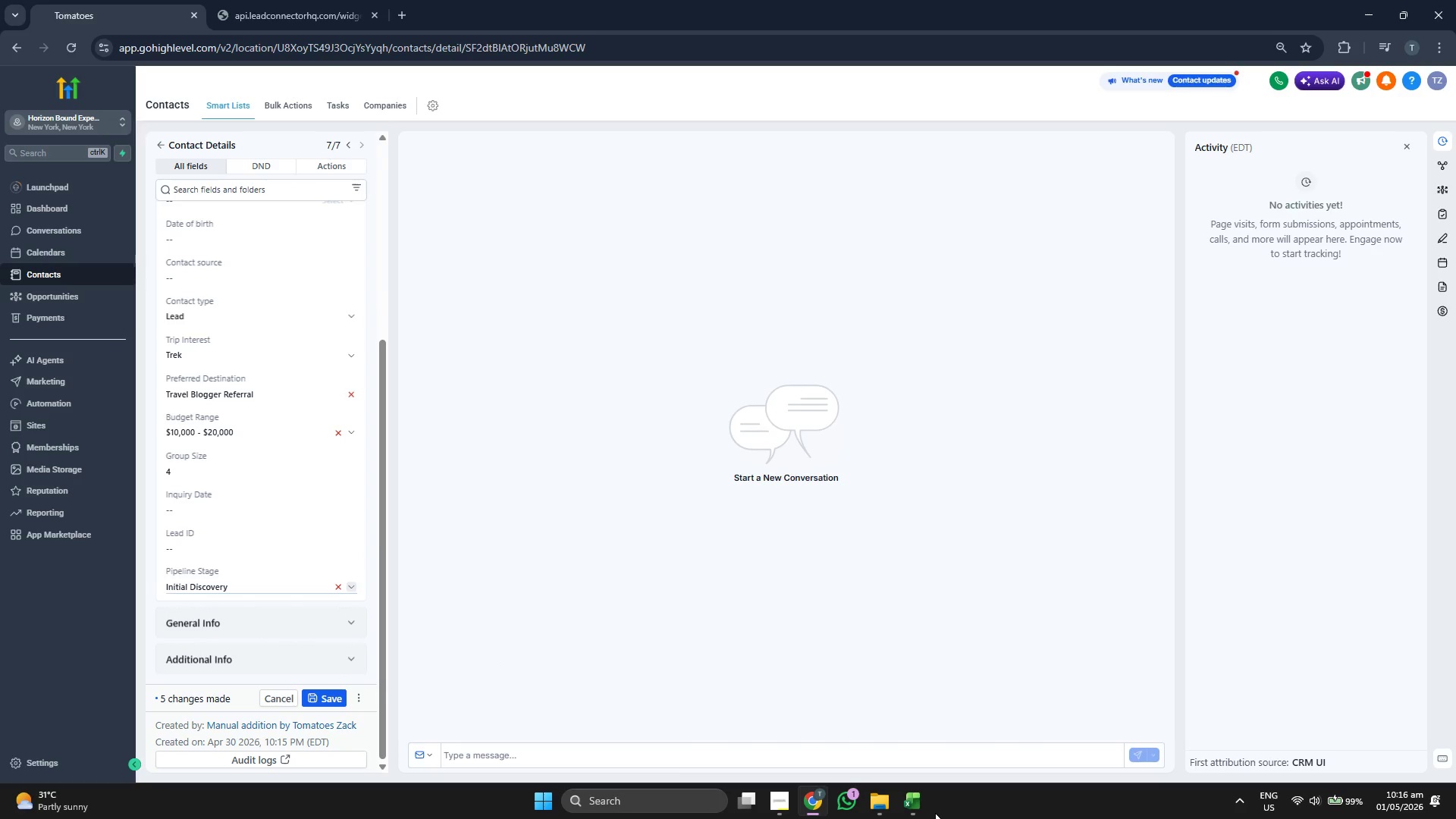 
left_click([924, 809])
 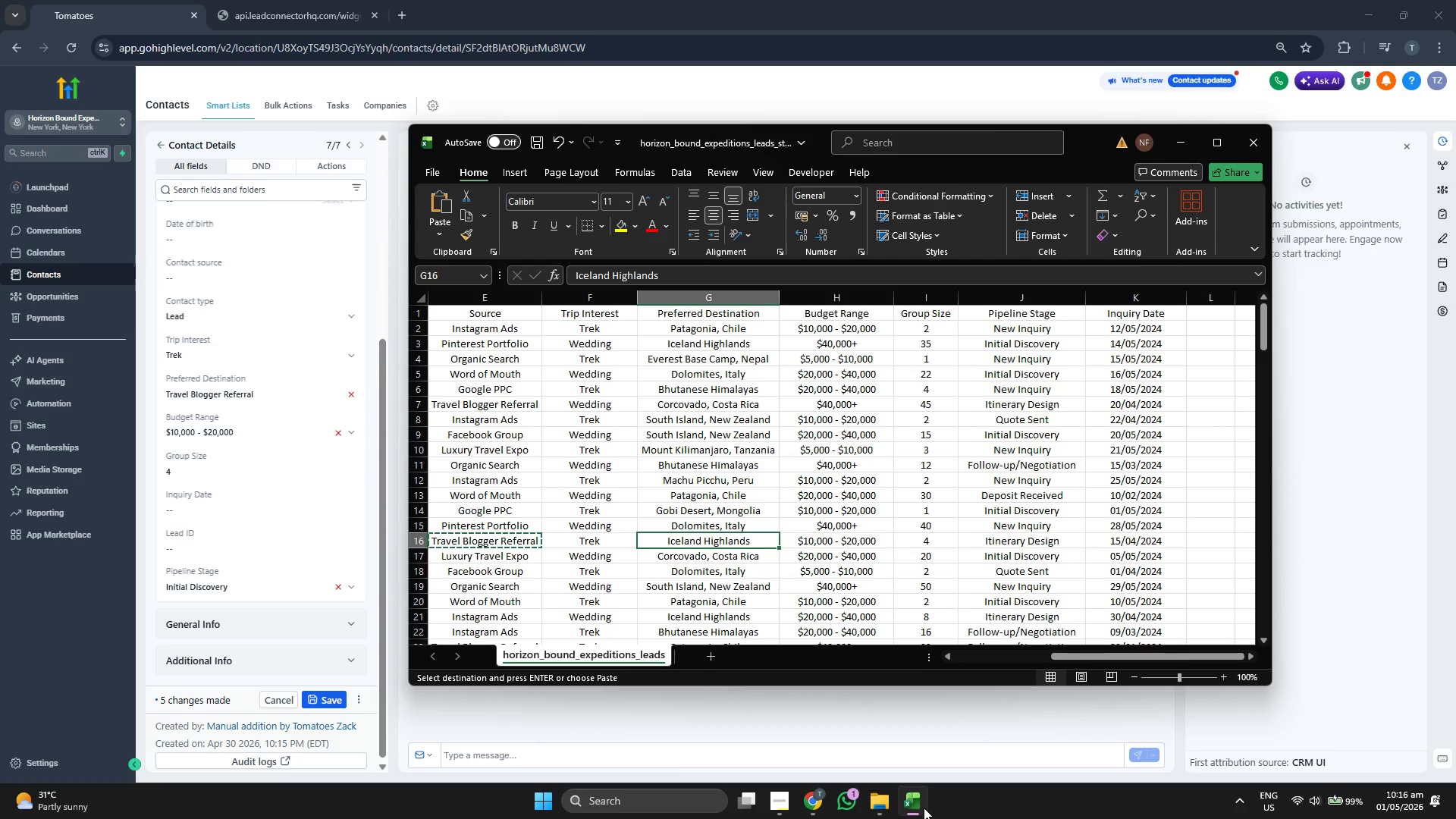 
left_click([289, 588])
 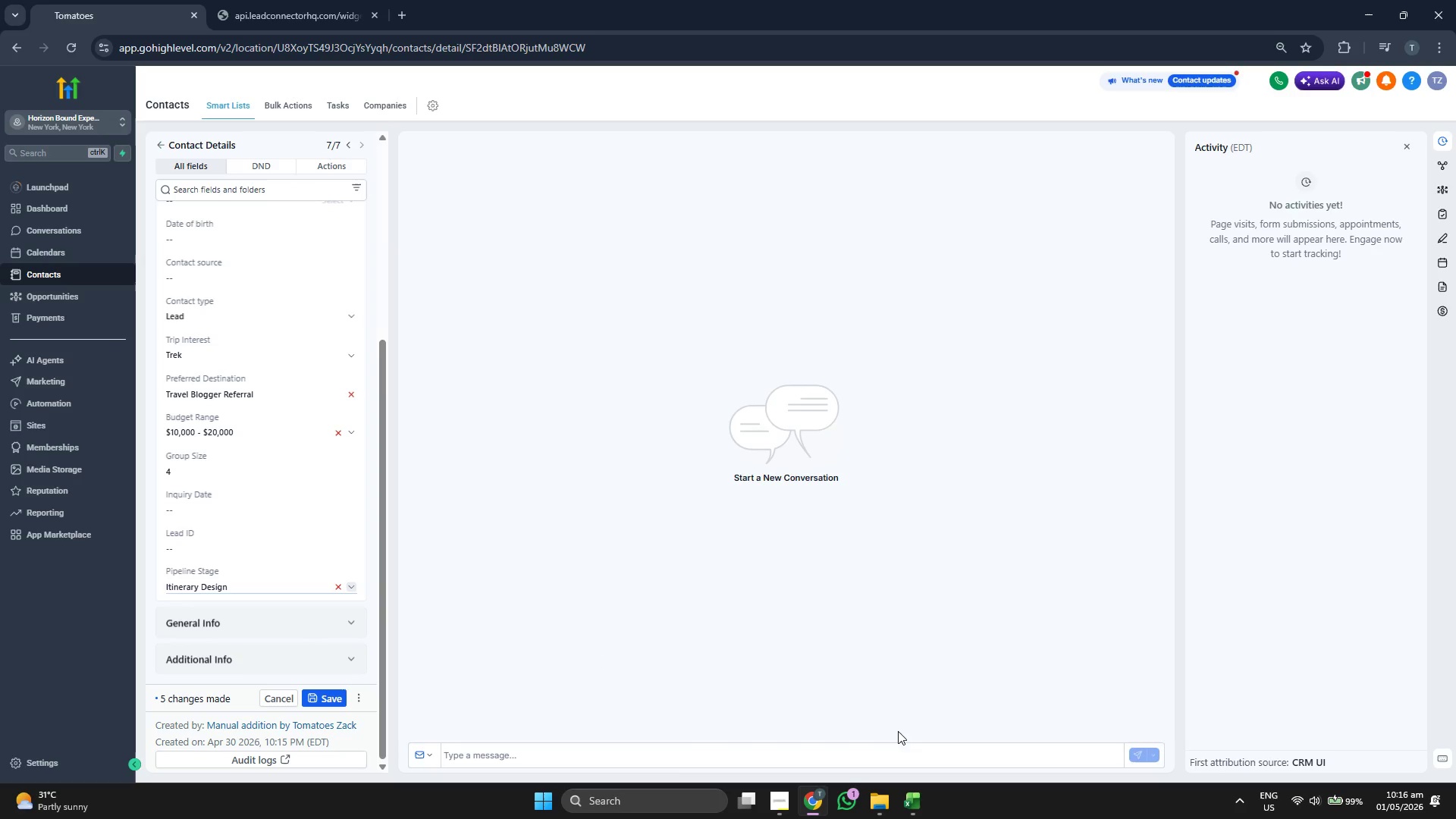 
left_click([905, 800])
 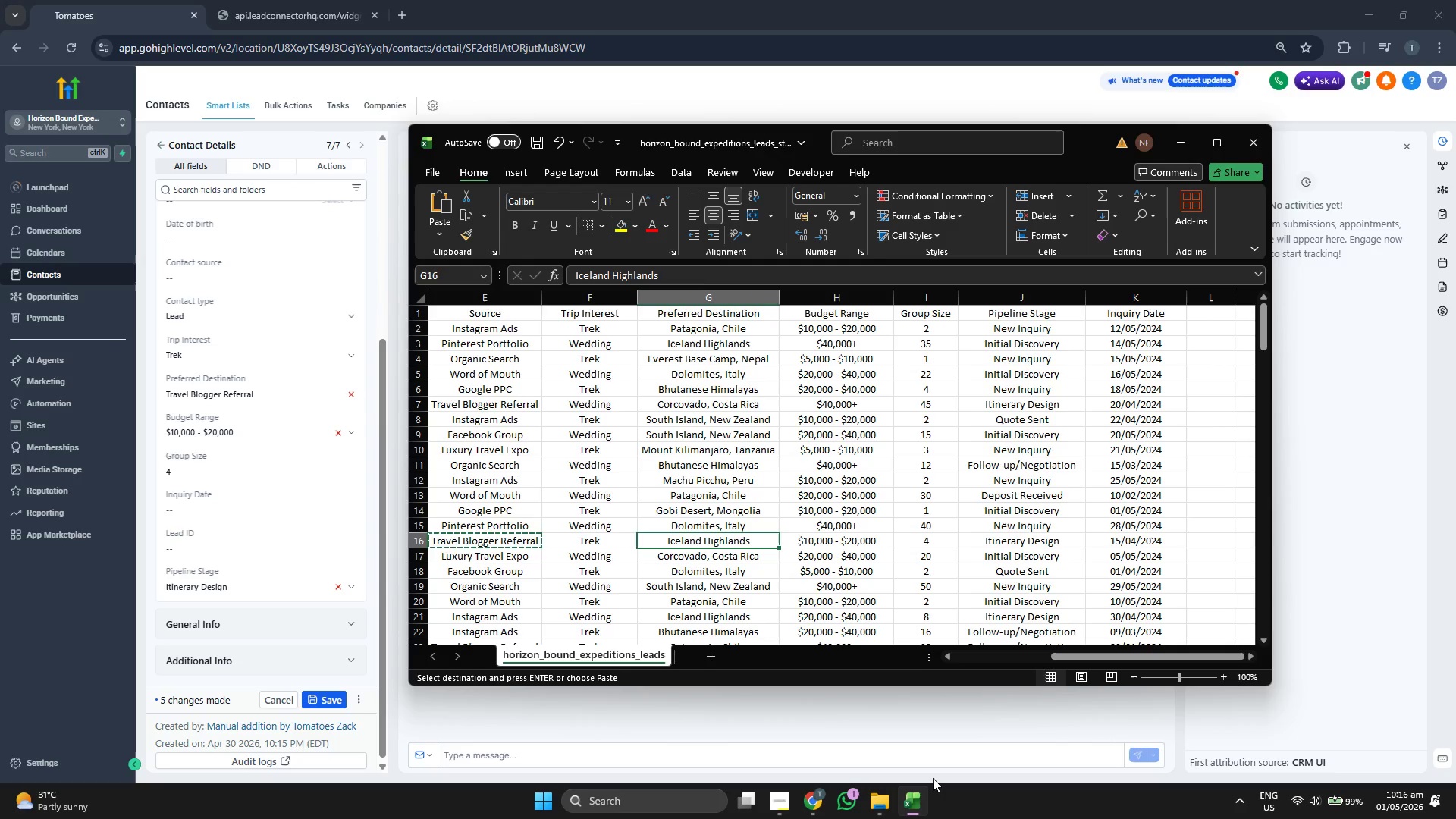 
key(ArrowRight)
 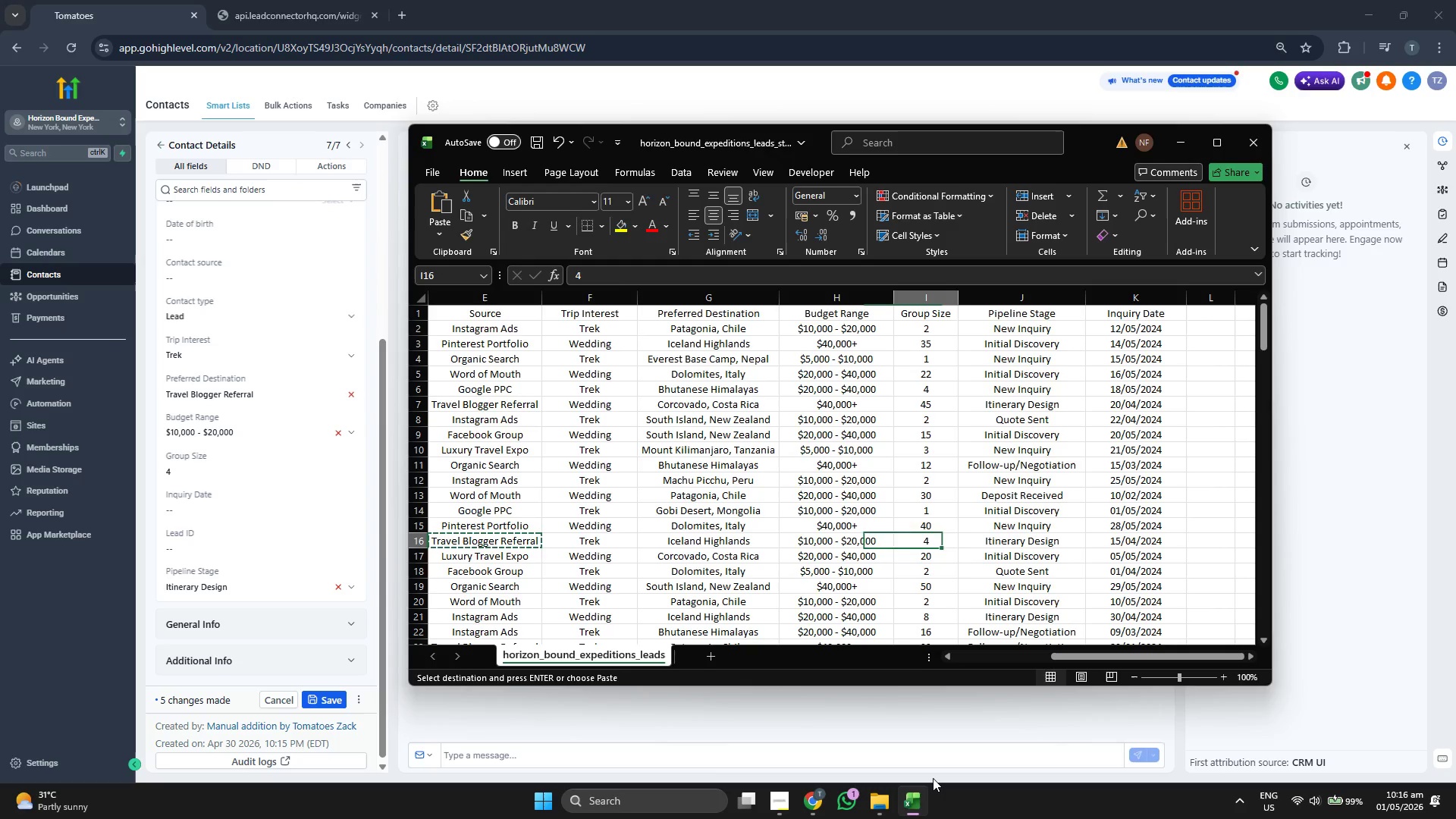 
key(ArrowRight)
 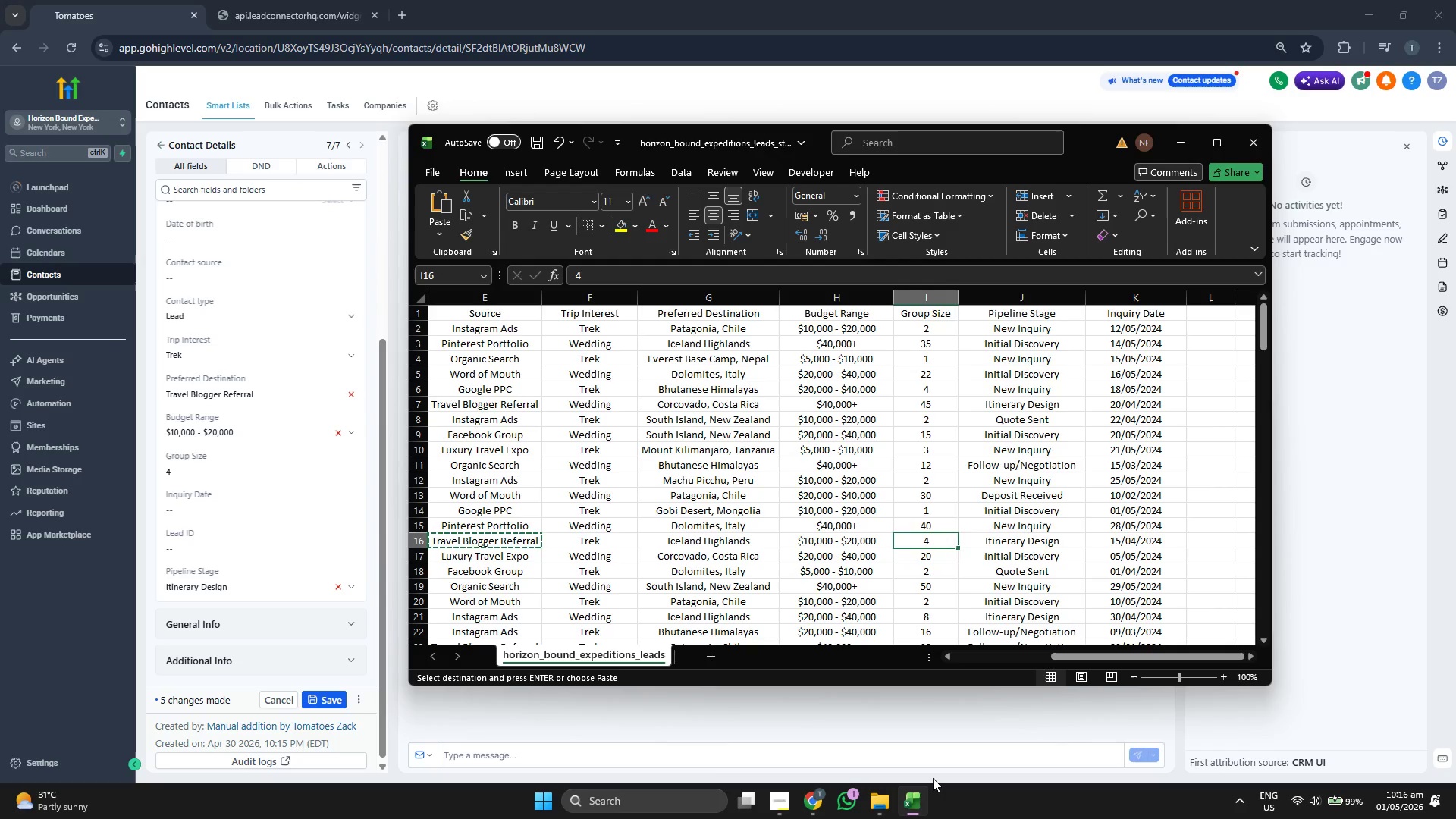 
key(ArrowRight)
 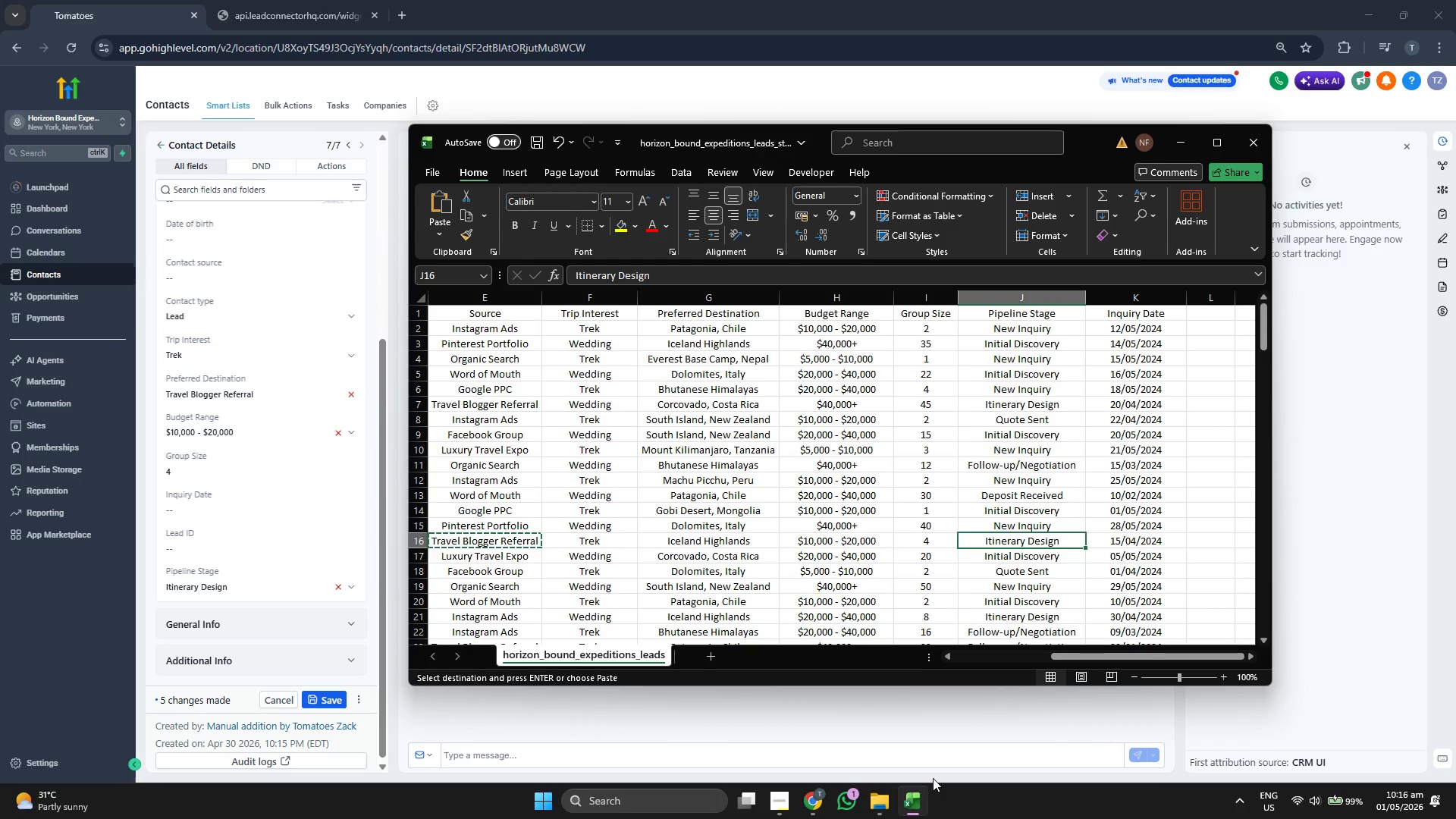 
key(ArrowLeft)
 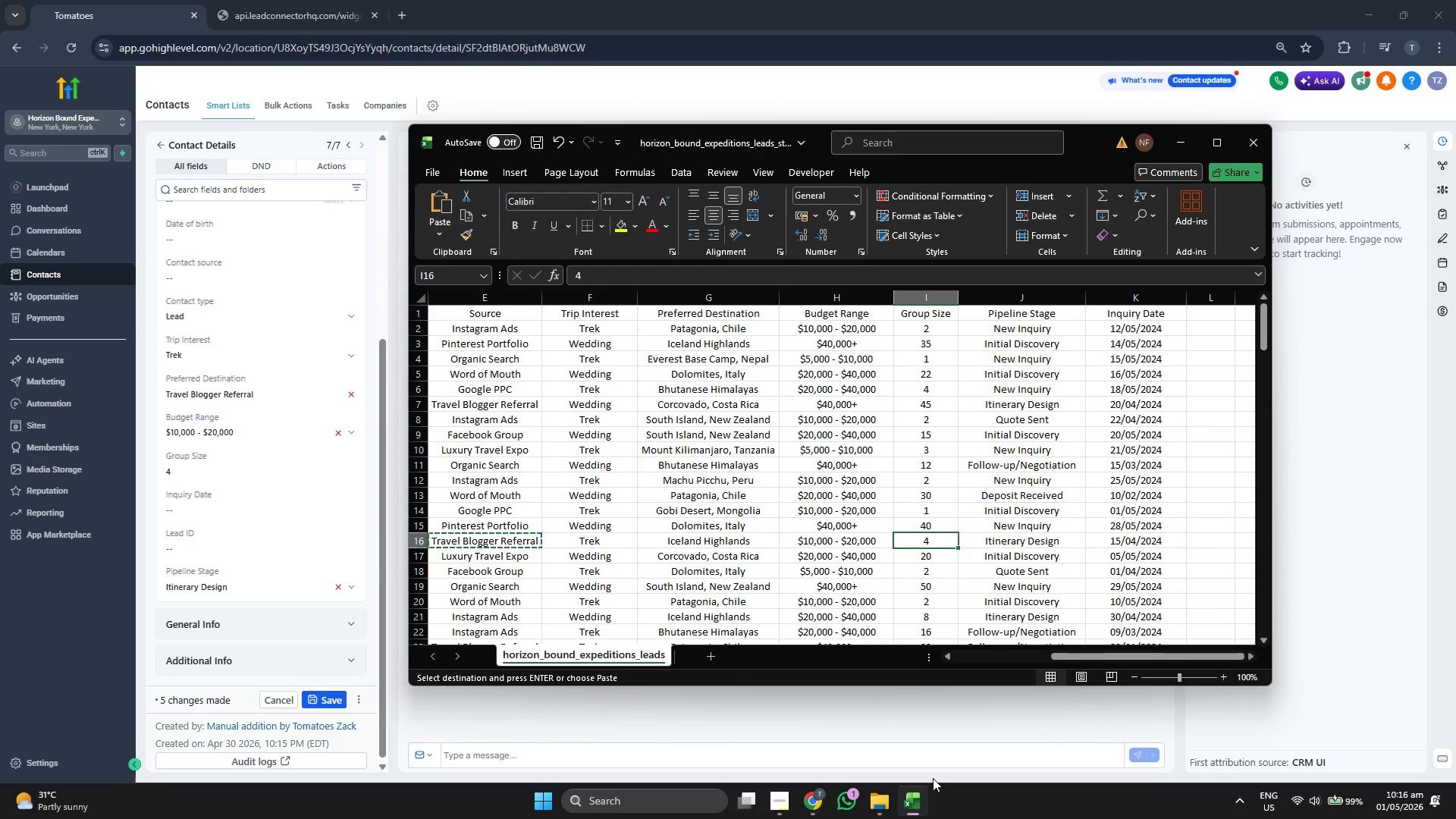 
key(ArrowRight)
 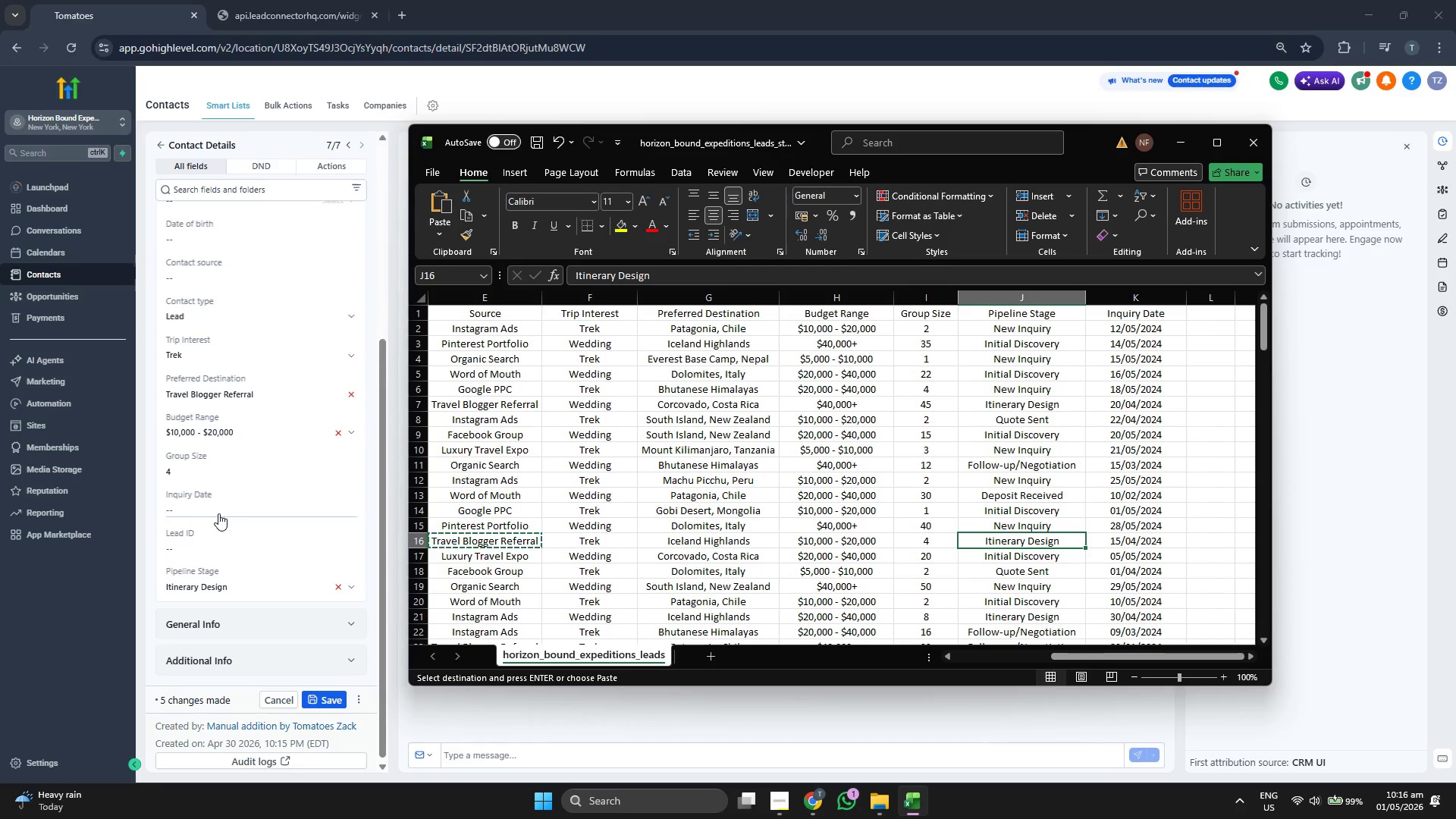 
left_click([218, 513])
 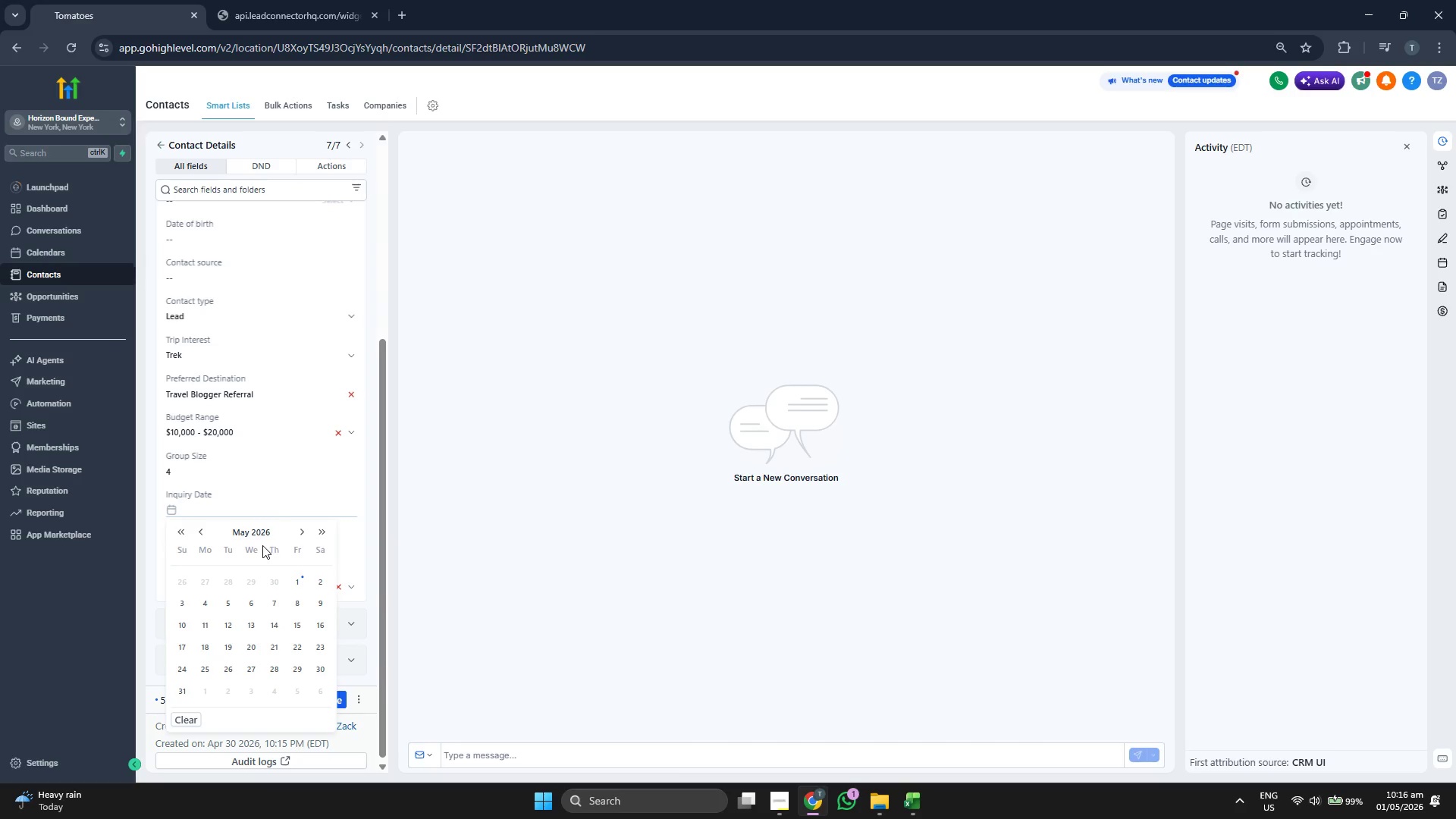 
left_click([261, 534])
 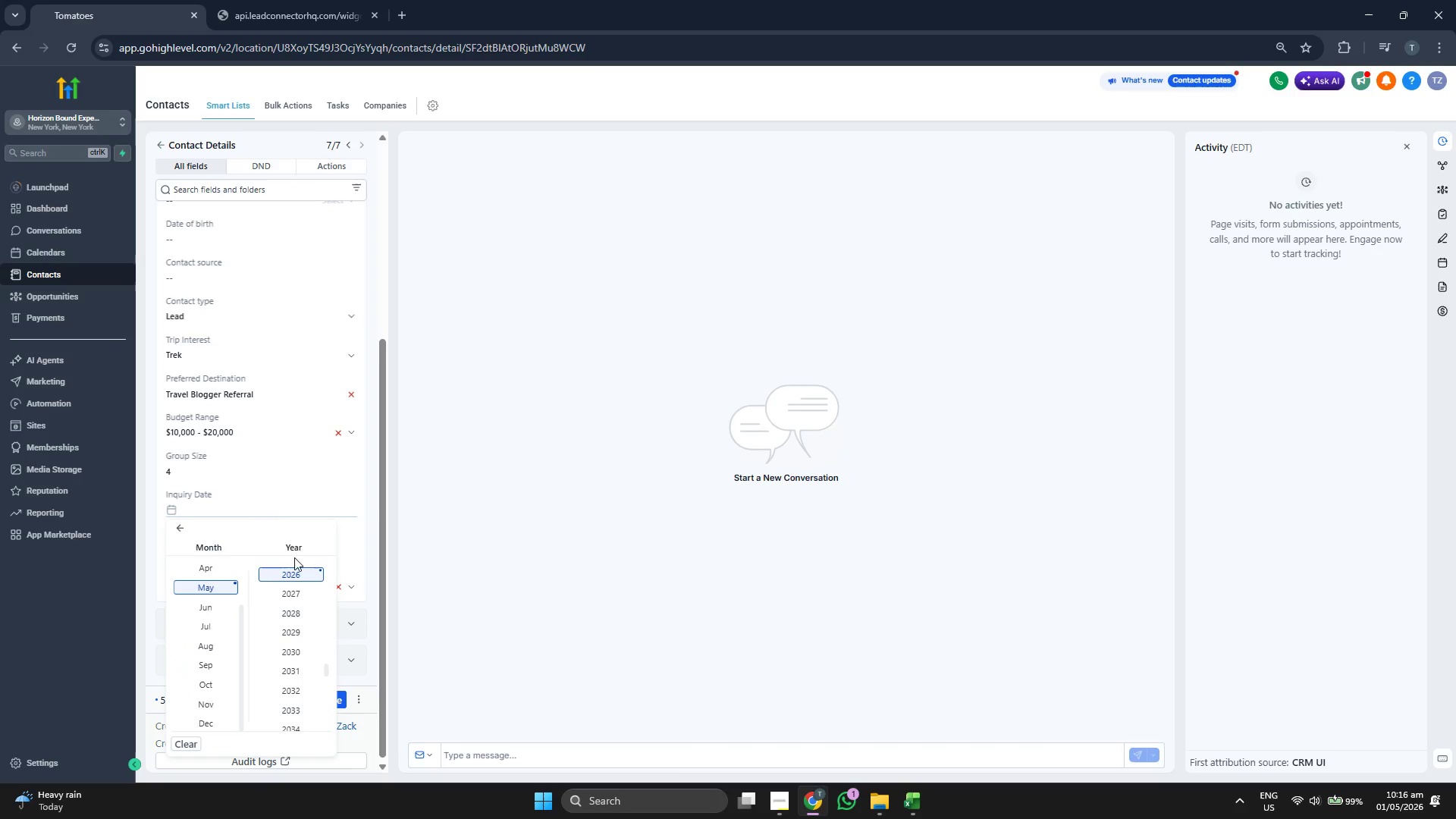 
scroll: coordinate [208, 598], scroll_direction: up, amount: 3.0
 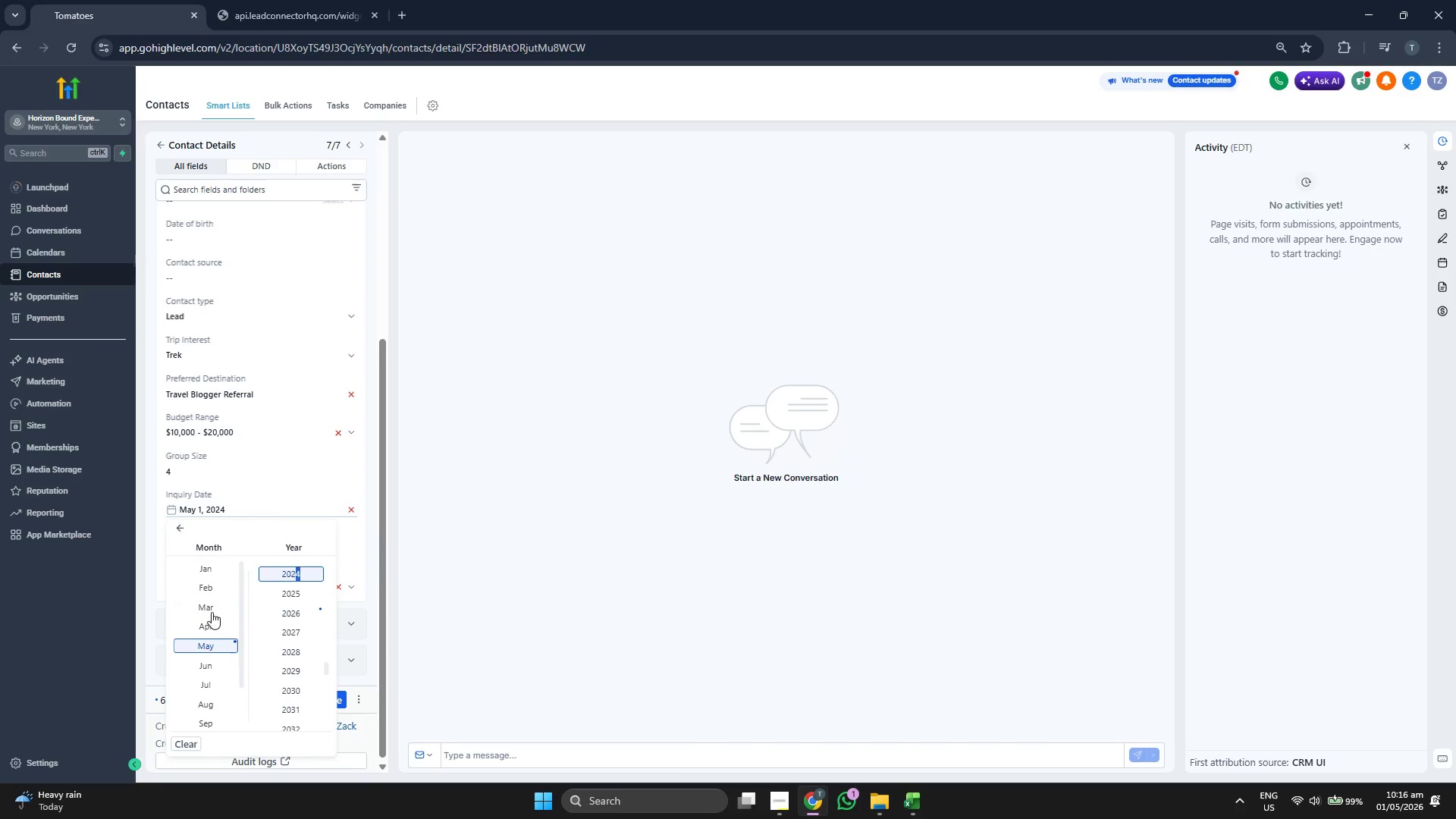 
left_click([212, 614])
 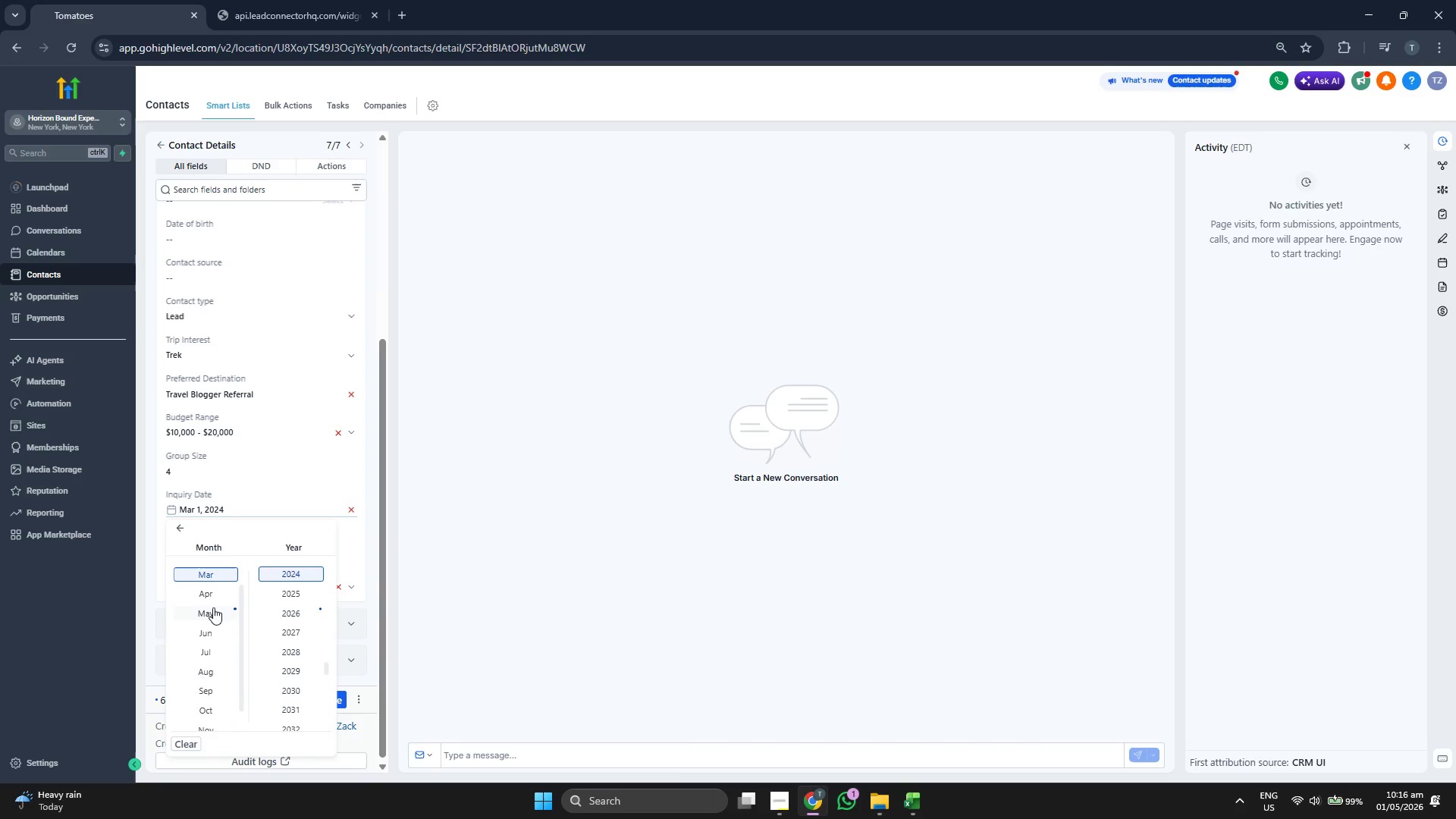 
left_click([215, 596])
 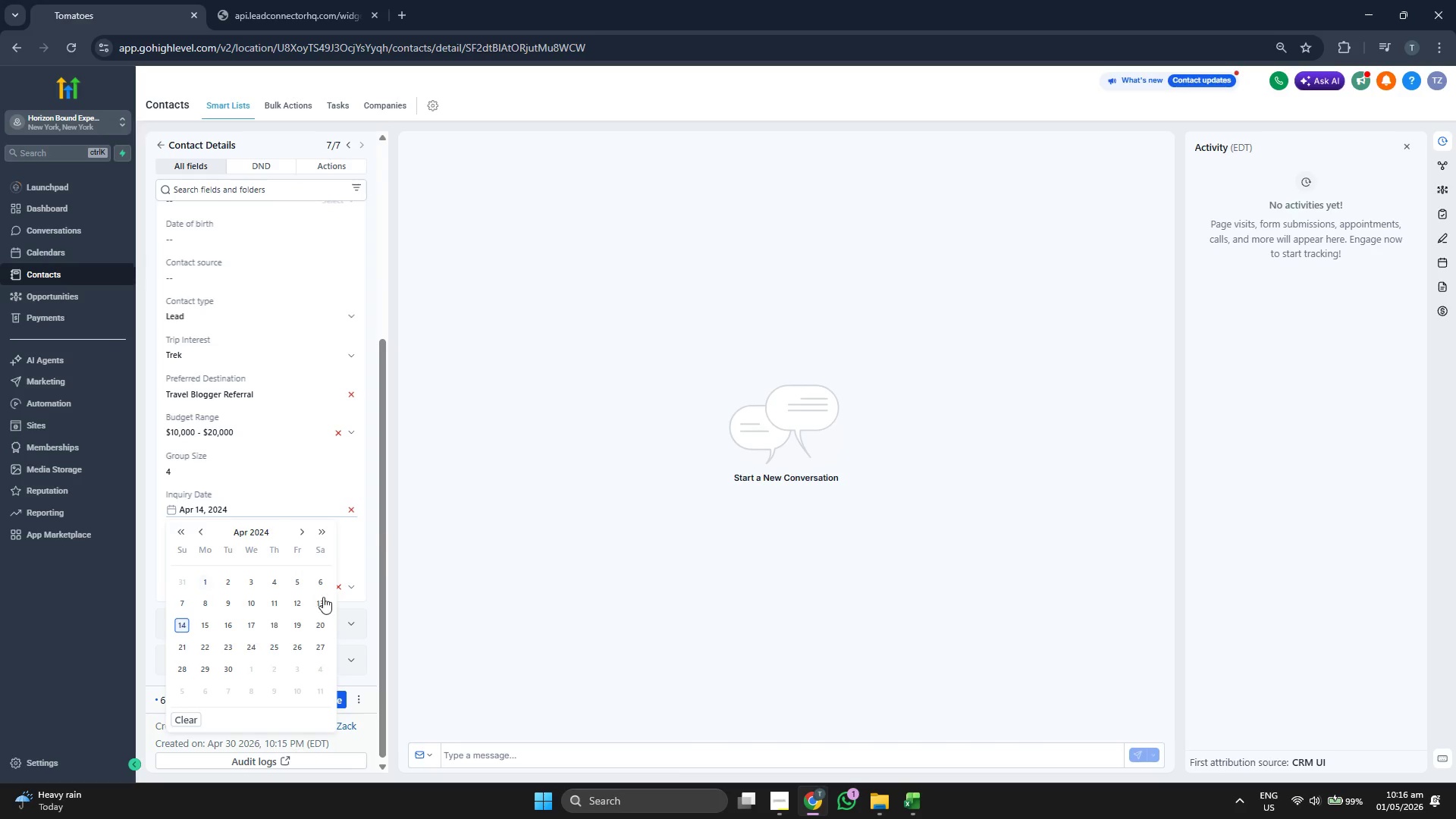 
left_click([365, 569])
 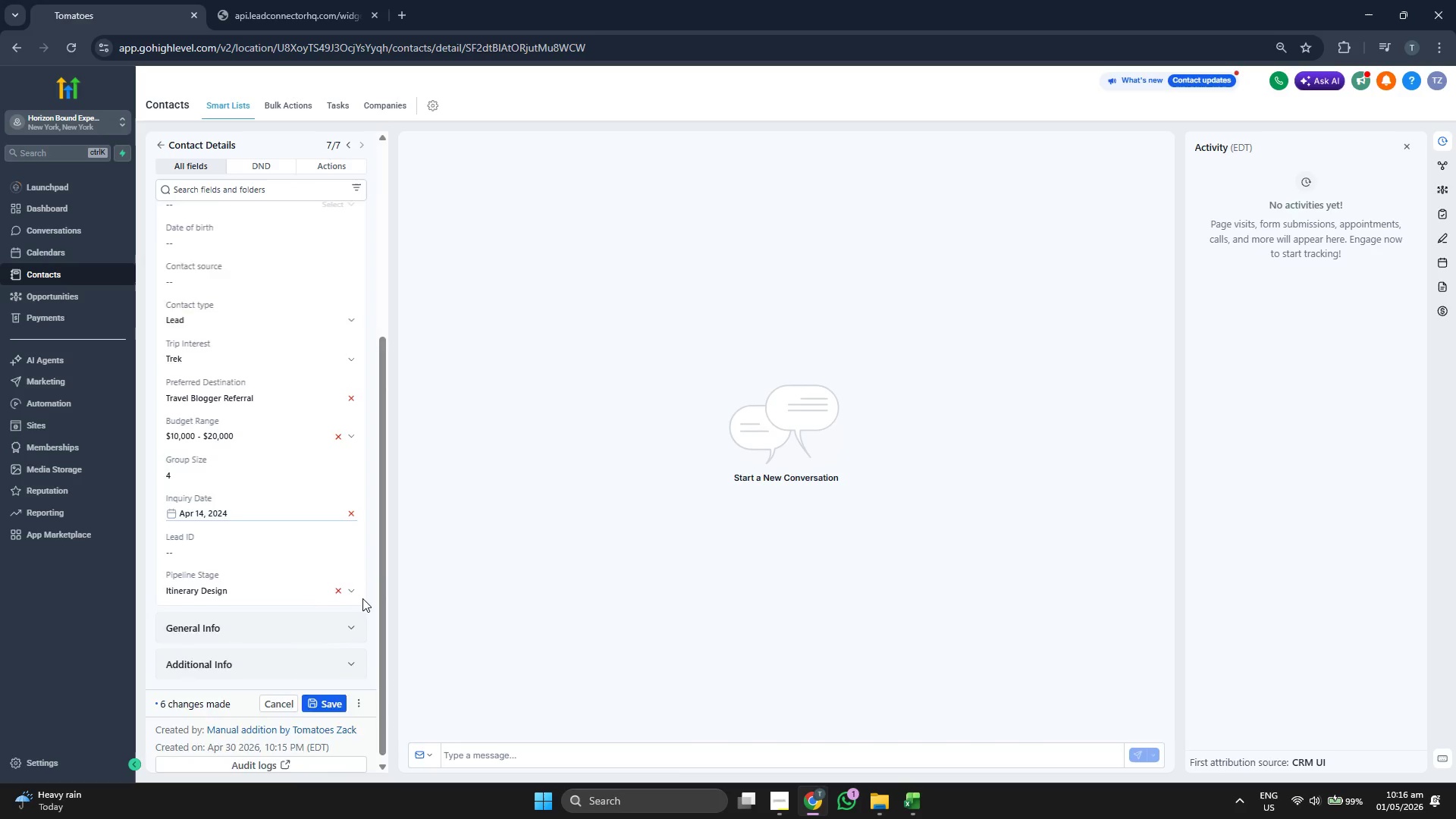 
scroll: coordinate [362, 598], scroll_direction: up, amount: 1.0
 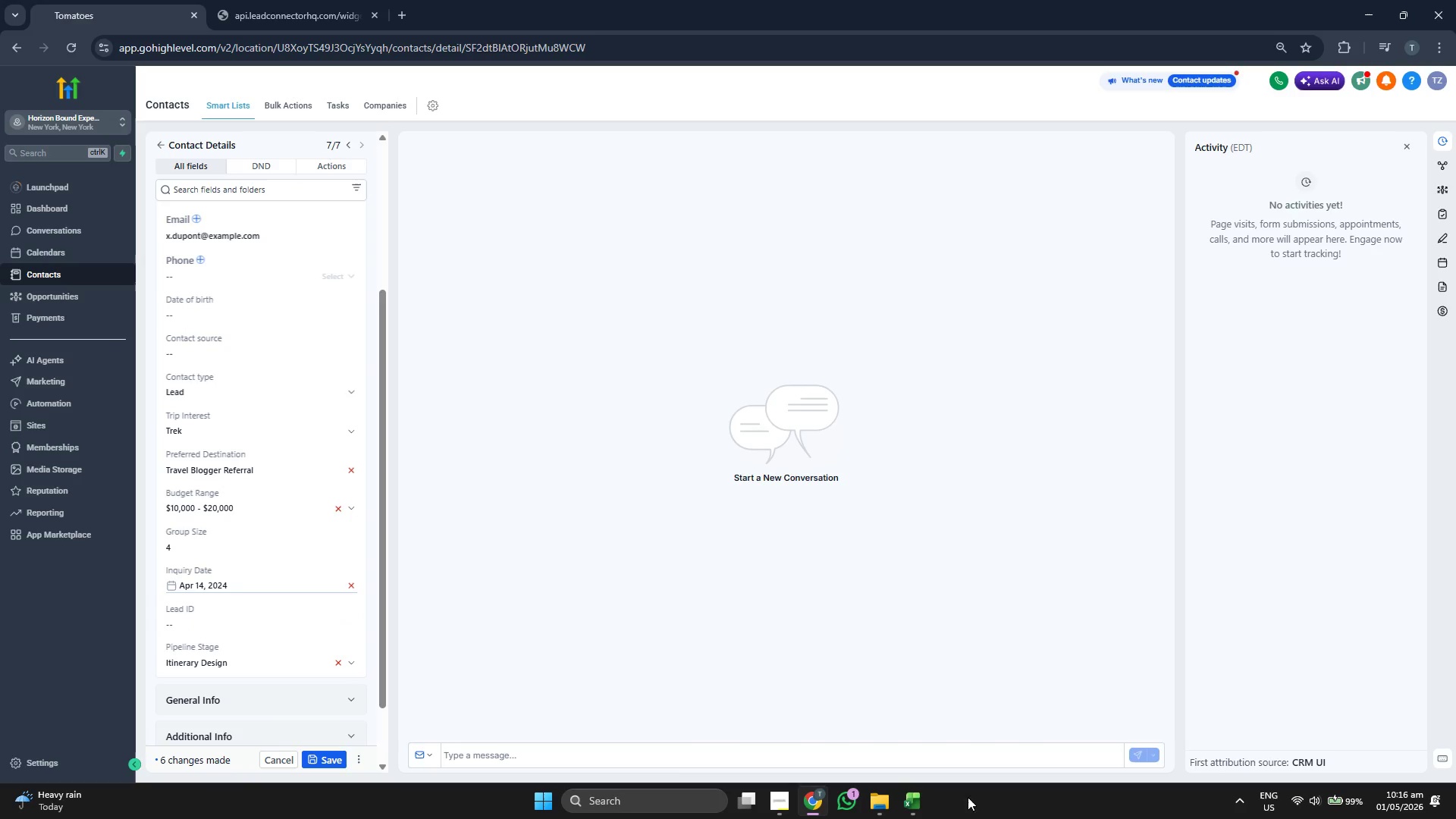 
left_click([917, 802])
 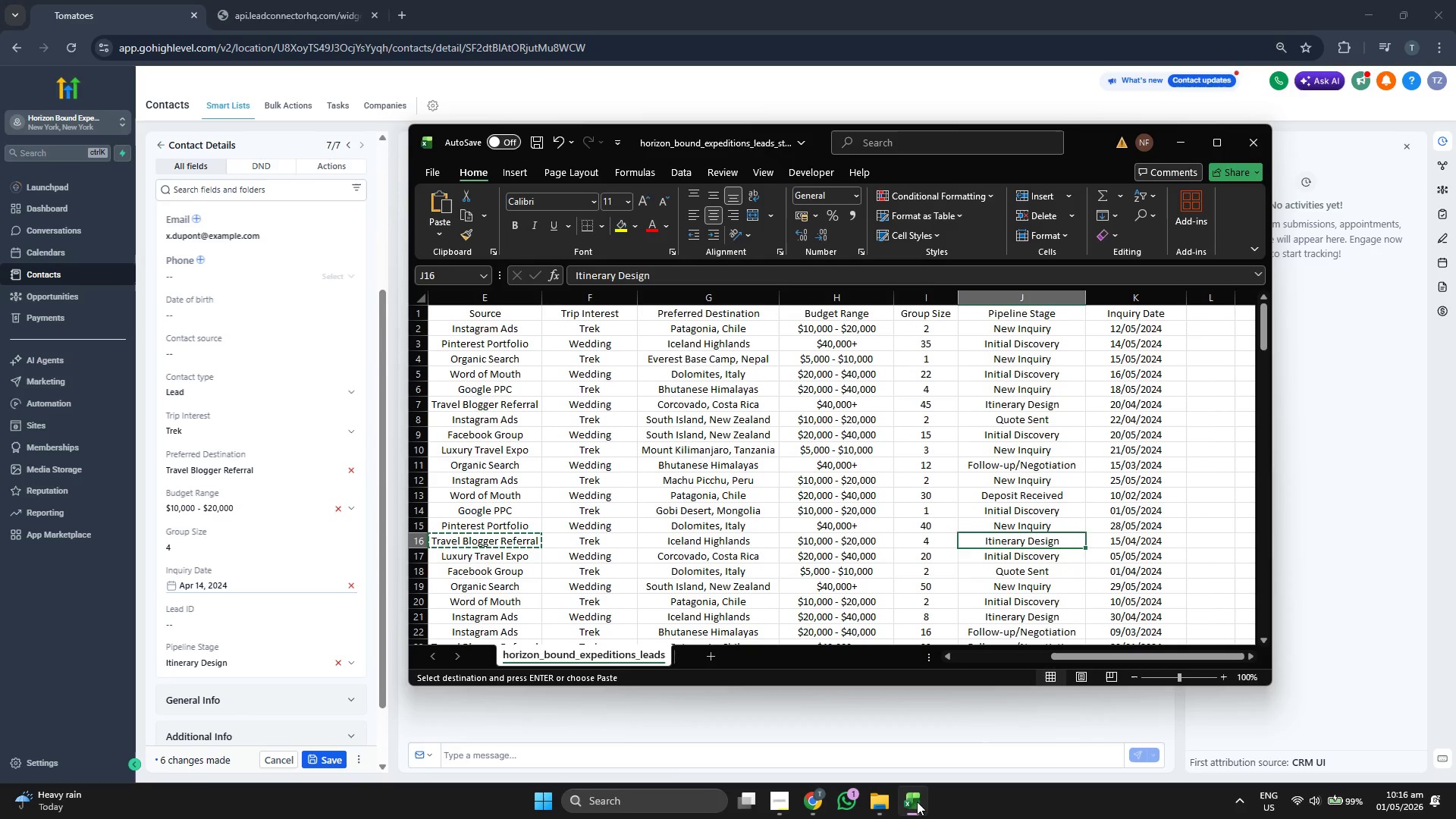 
key(ArrowLeft)
 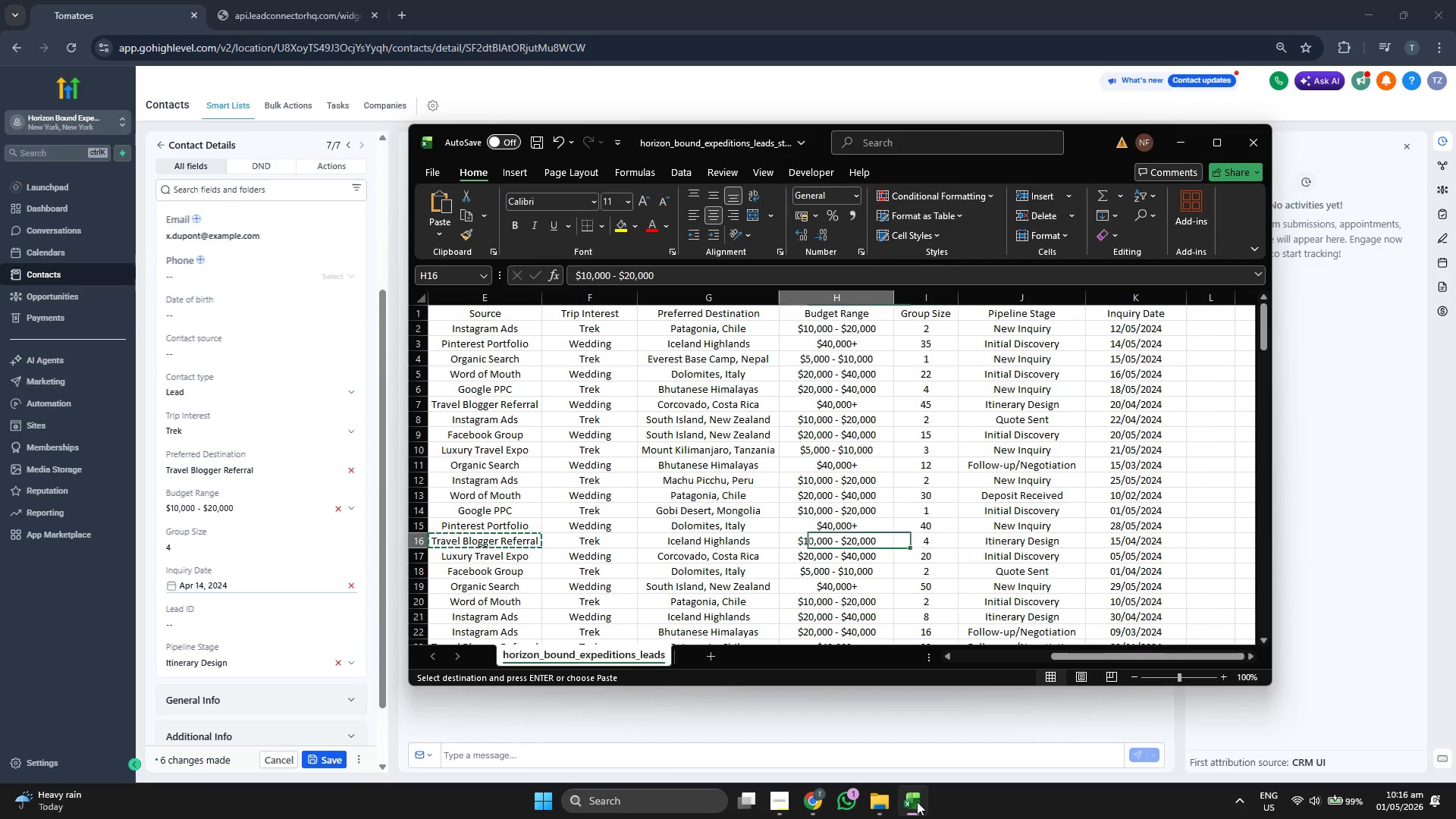 
key(ArrowLeft)
 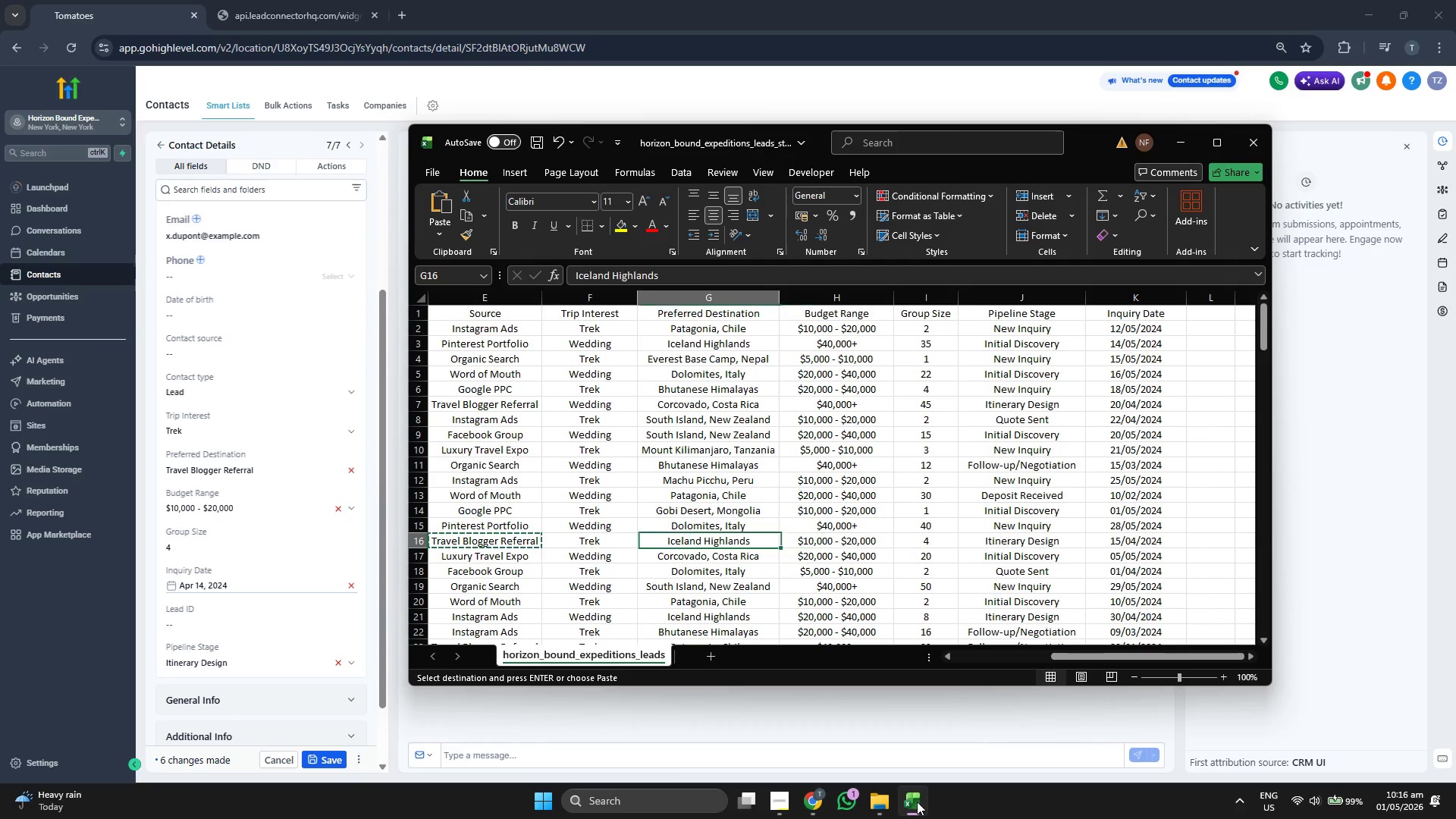 
key(ArrowLeft)
 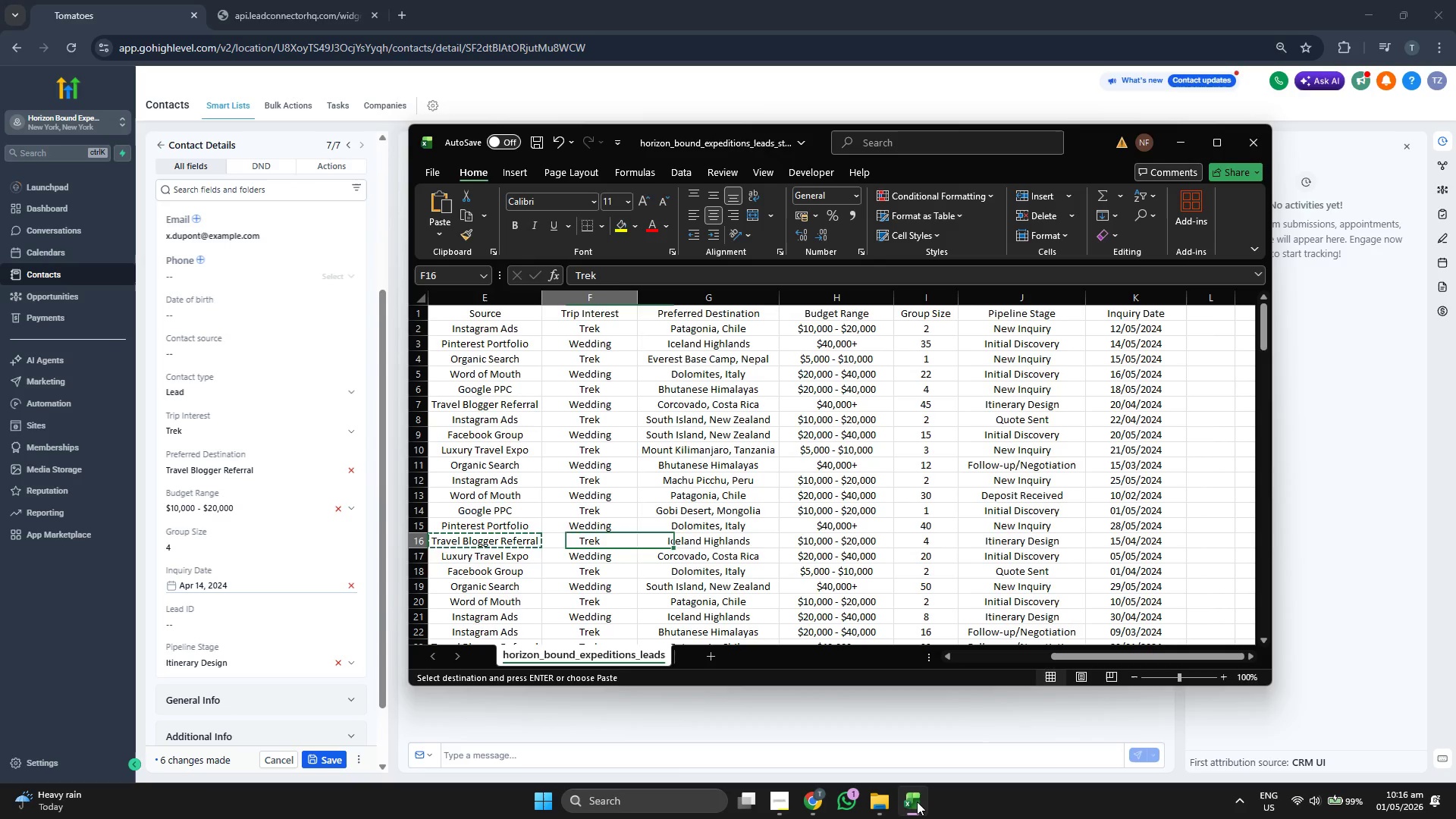 
key(ArrowLeft)
 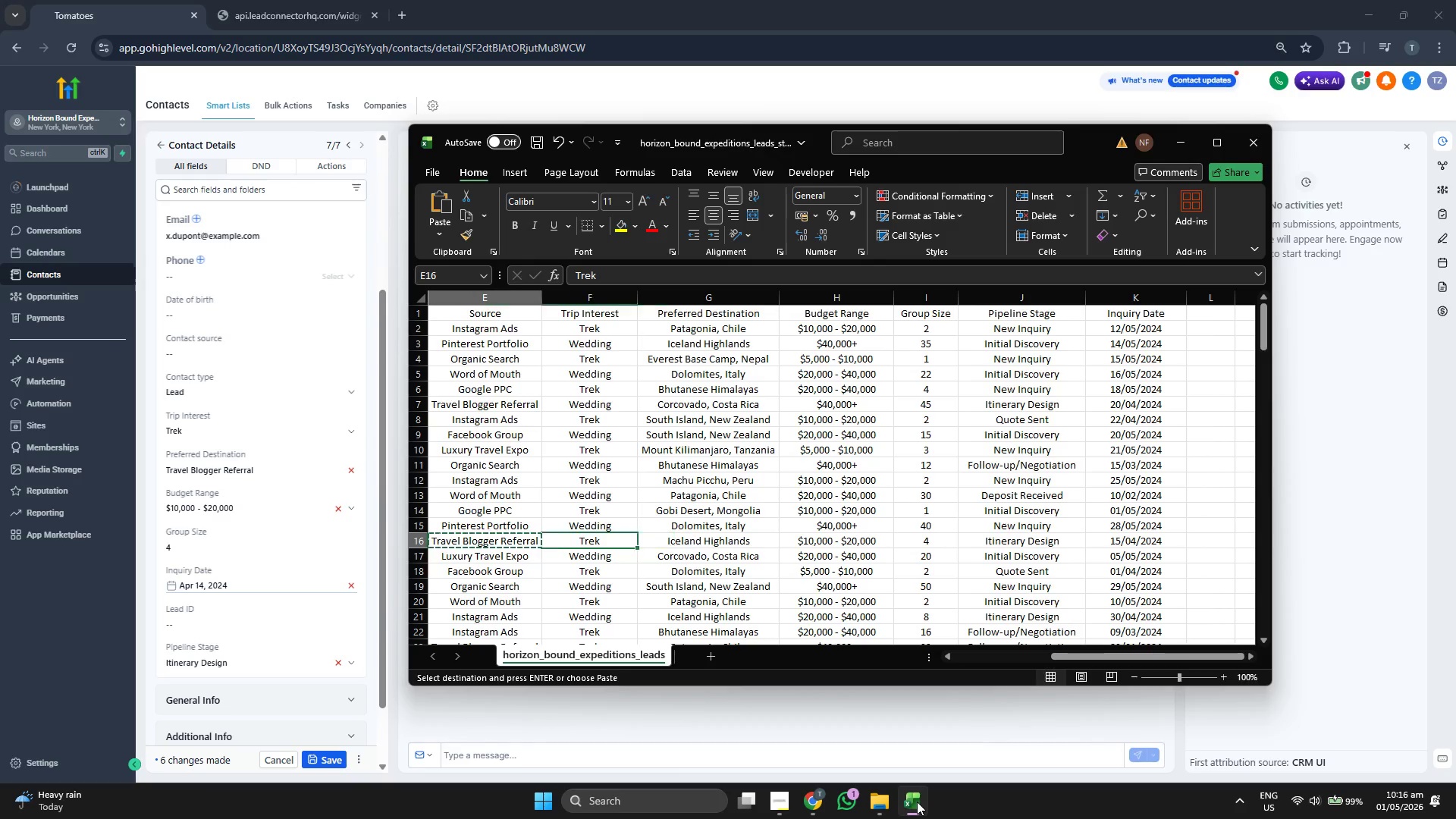 
key(ArrowLeft)
 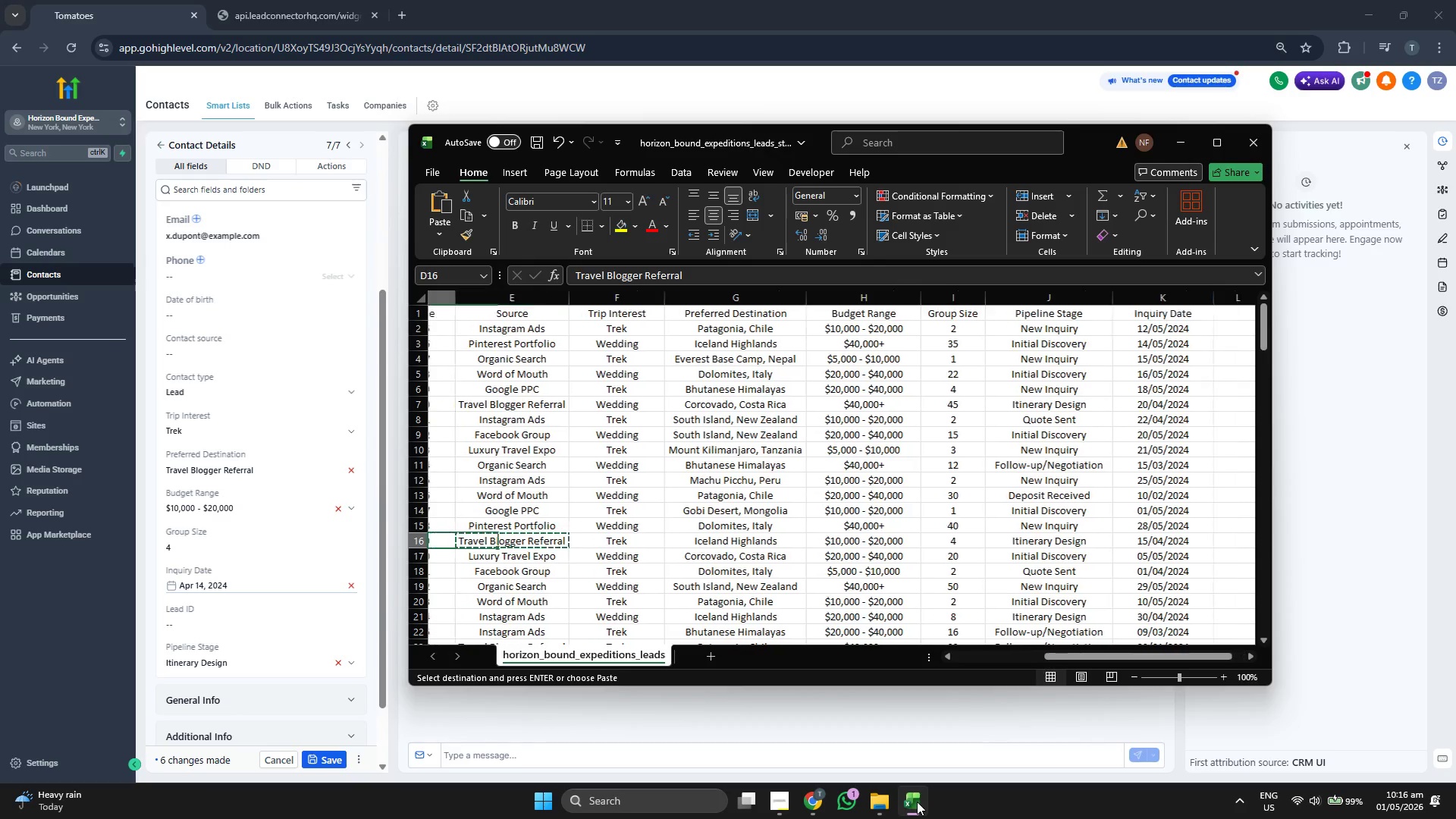 
key(ArrowLeft)
 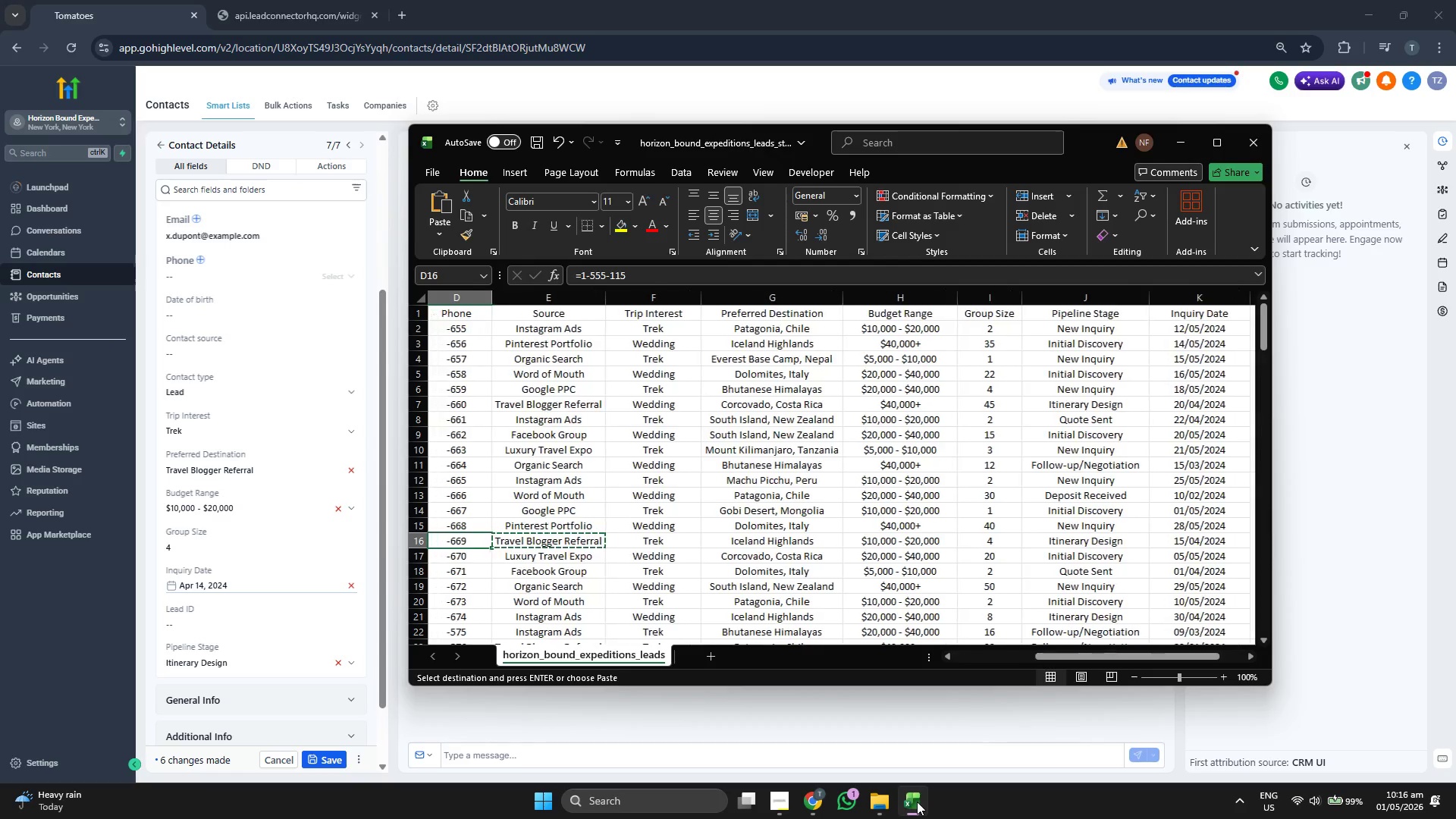 
key(ArrowLeft)
 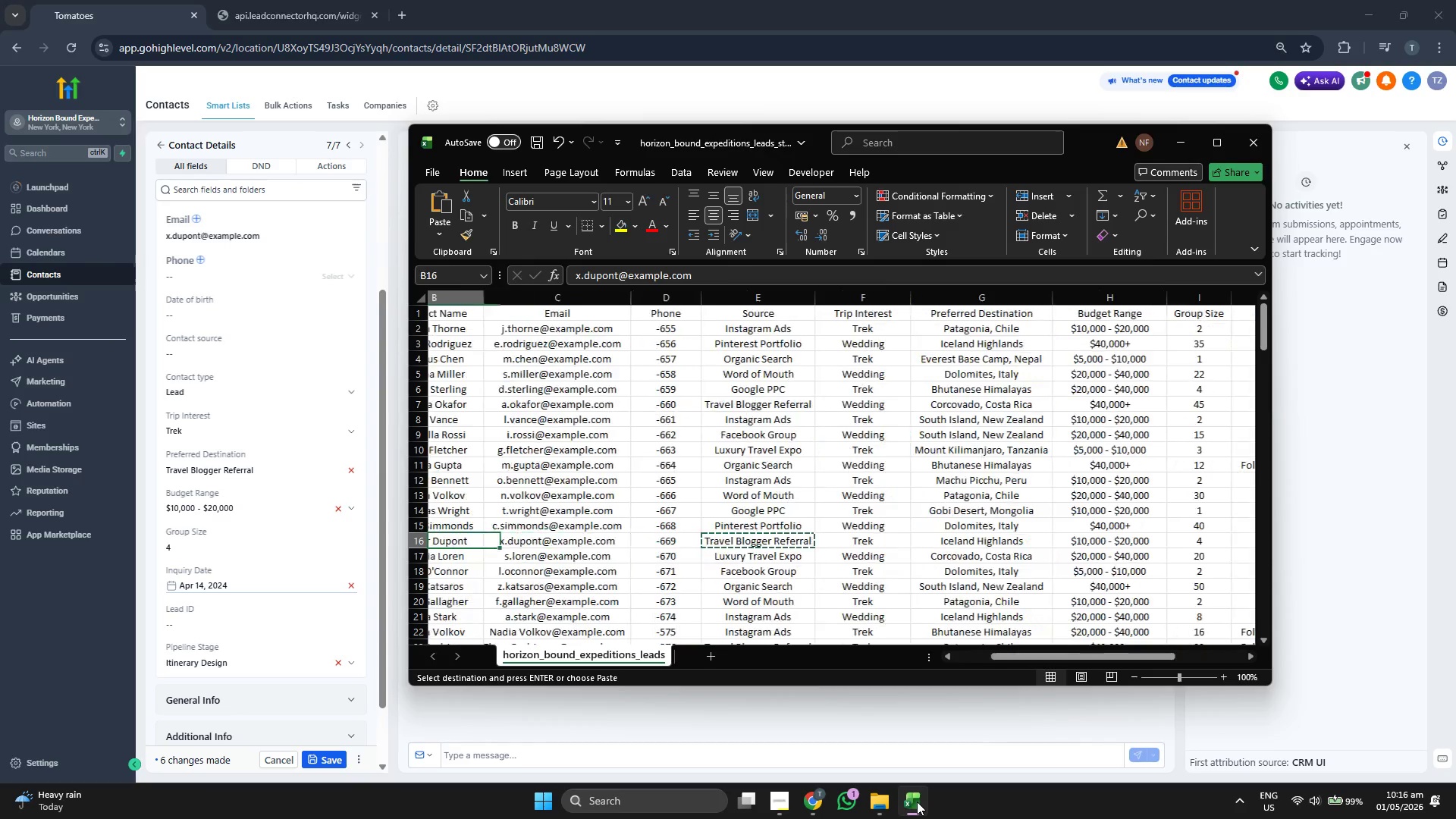 
key(ArrowLeft)
 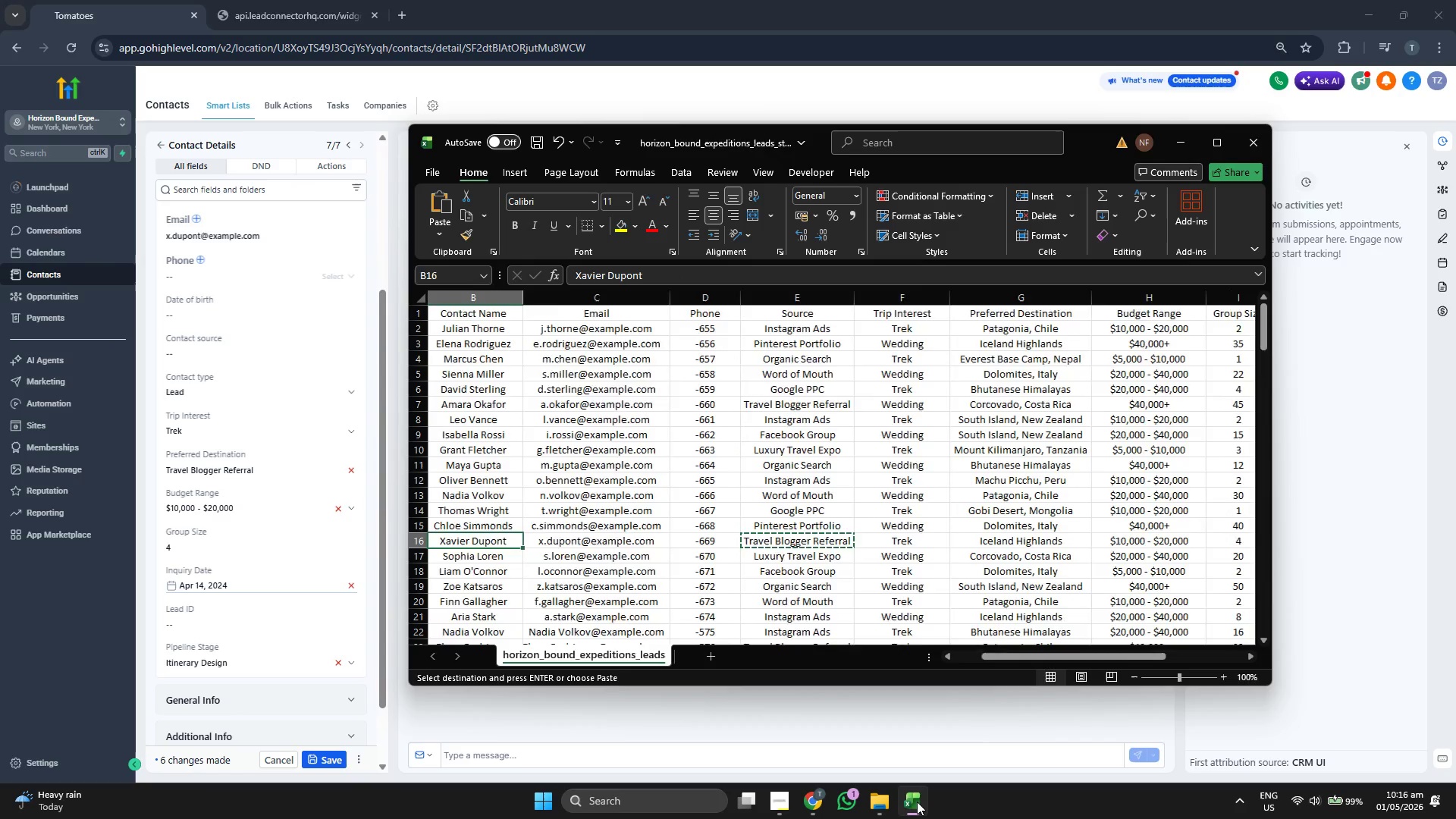 
key(ArrowLeft)
 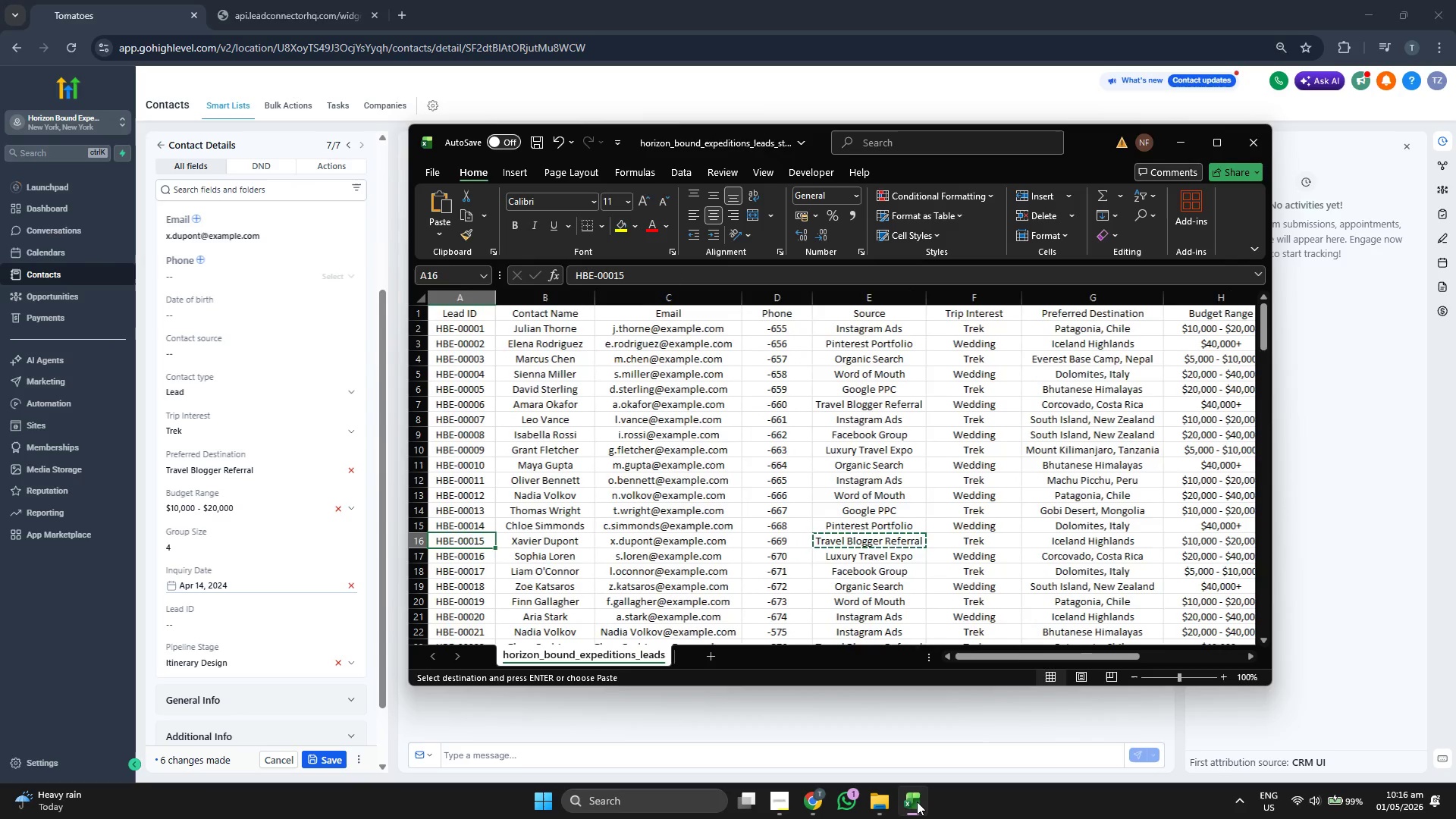 
key(ArrowLeft)
 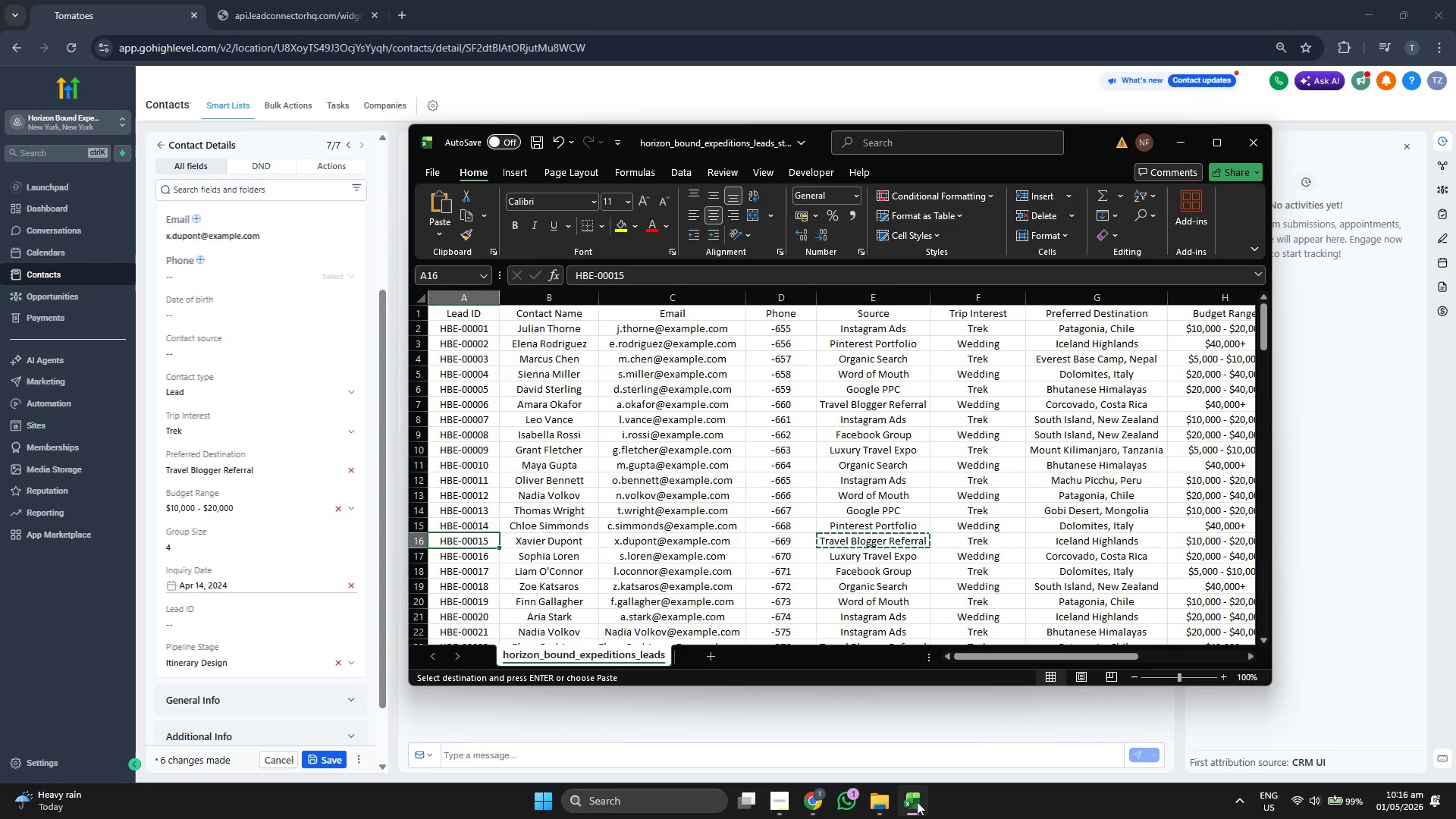 
key(ArrowLeft)
 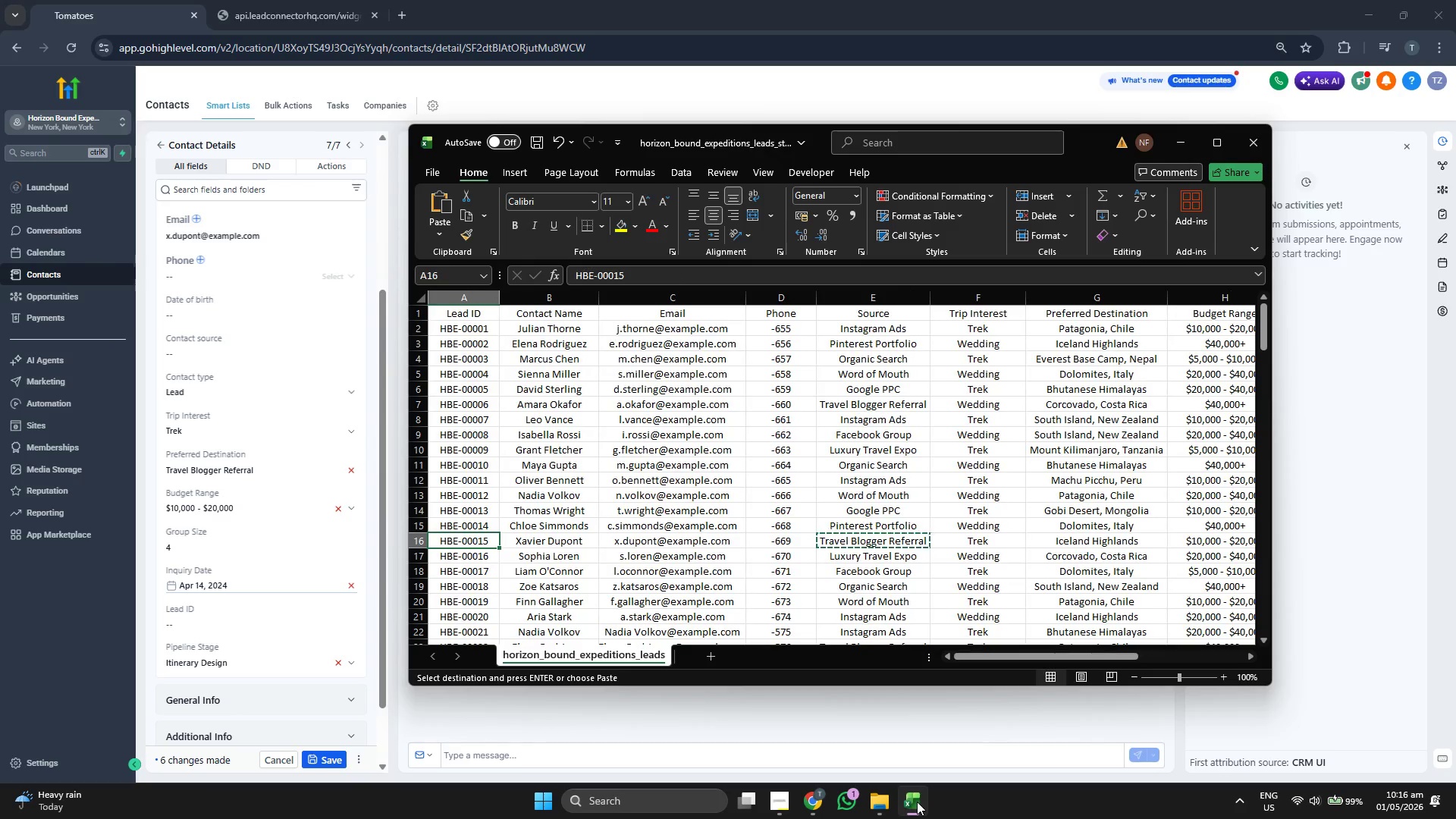 
key(ArrowLeft)
 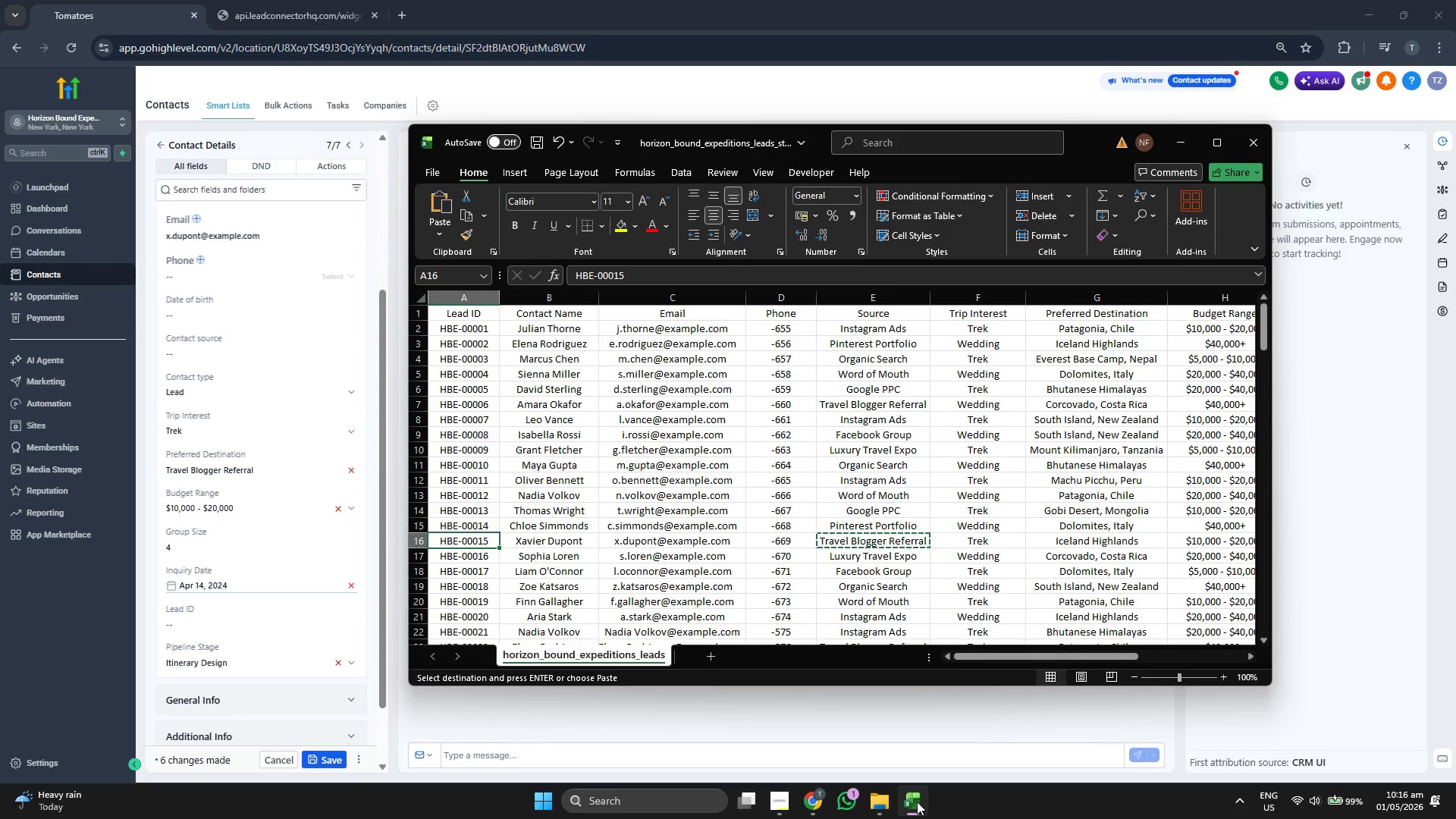 
key(ArrowLeft)
 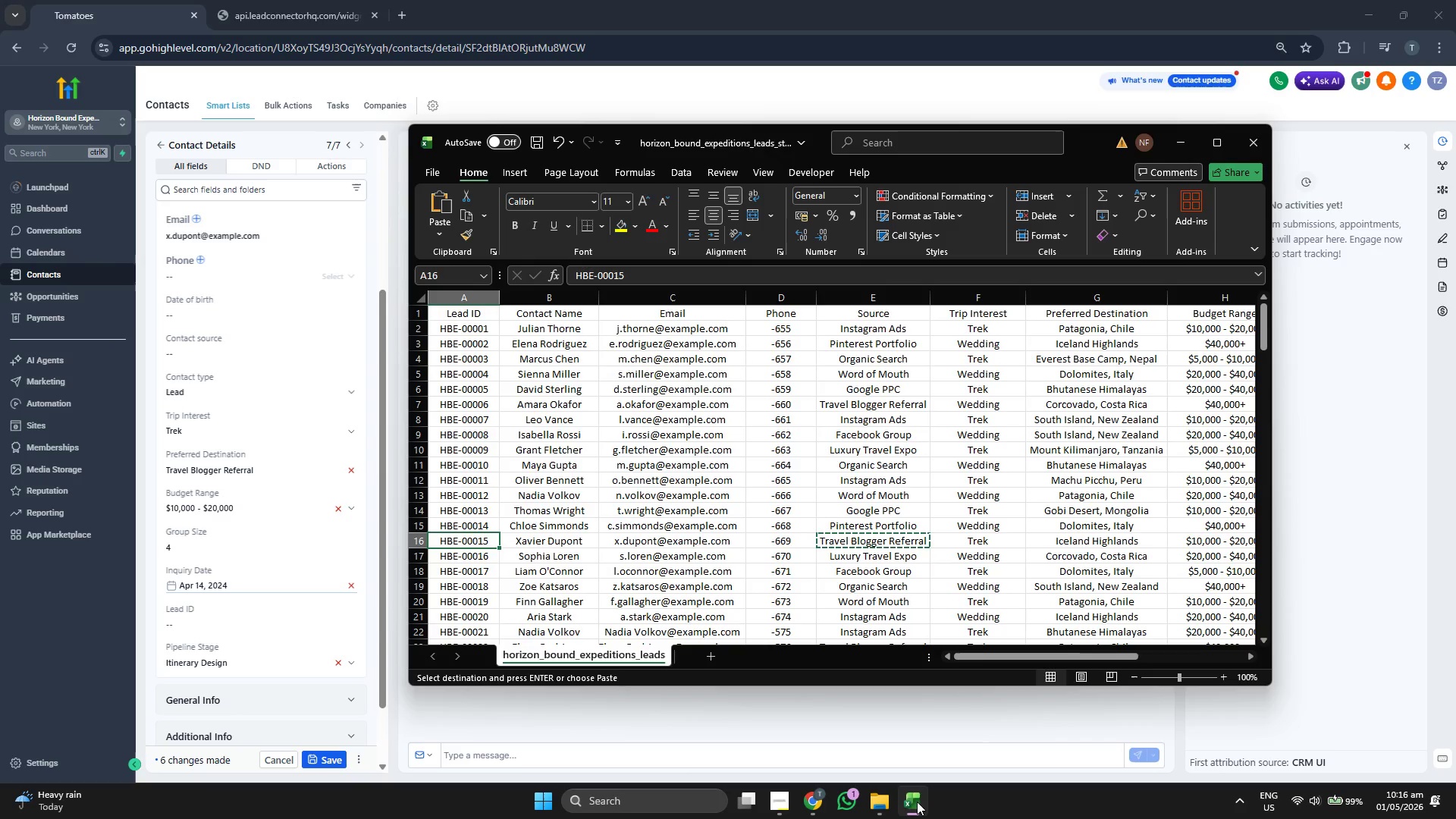 
key(Control+C)
 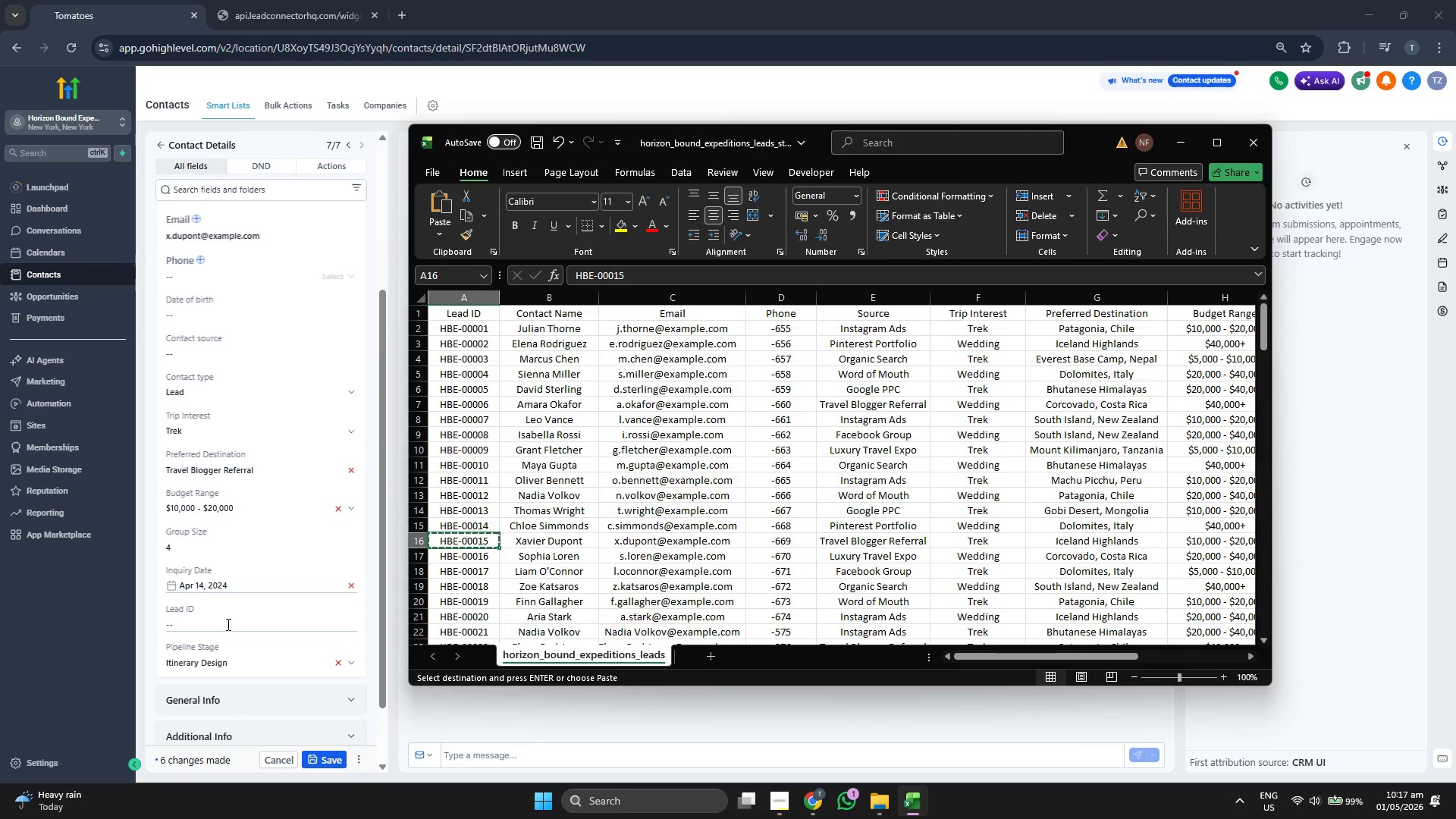 
left_click([227, 624])
 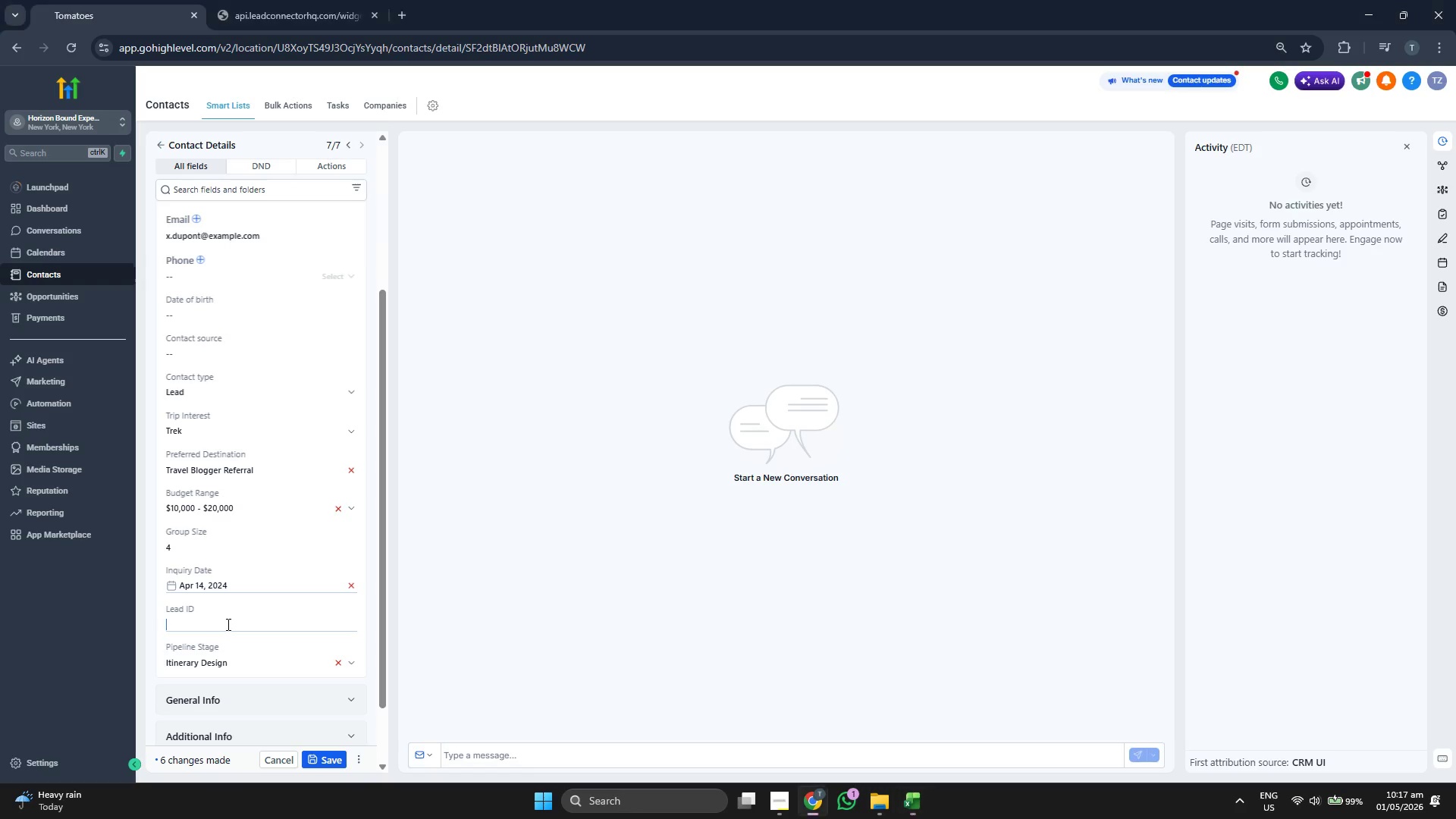 
key(Control+ControlLeft)
 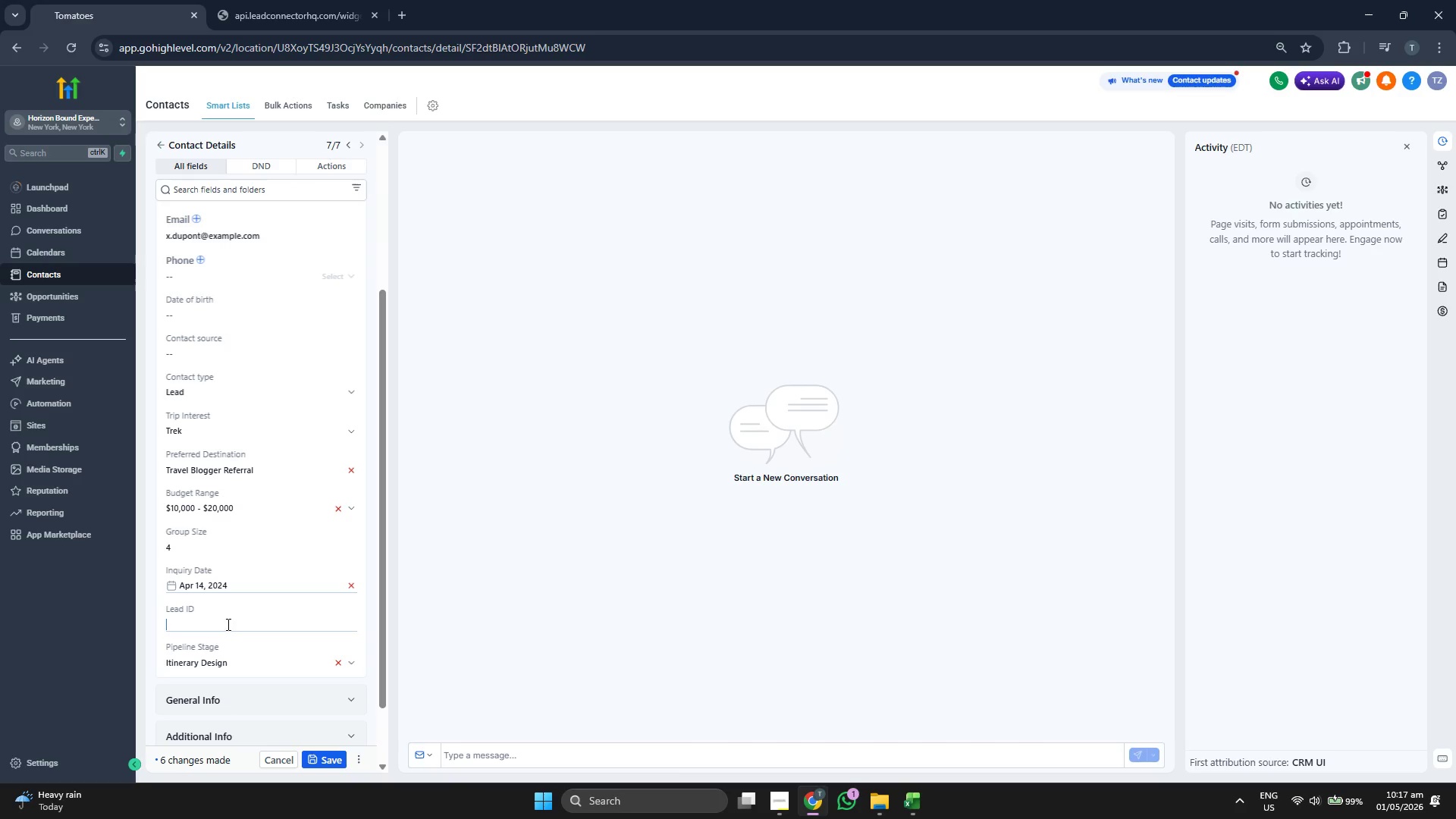 
key(Control+V)
 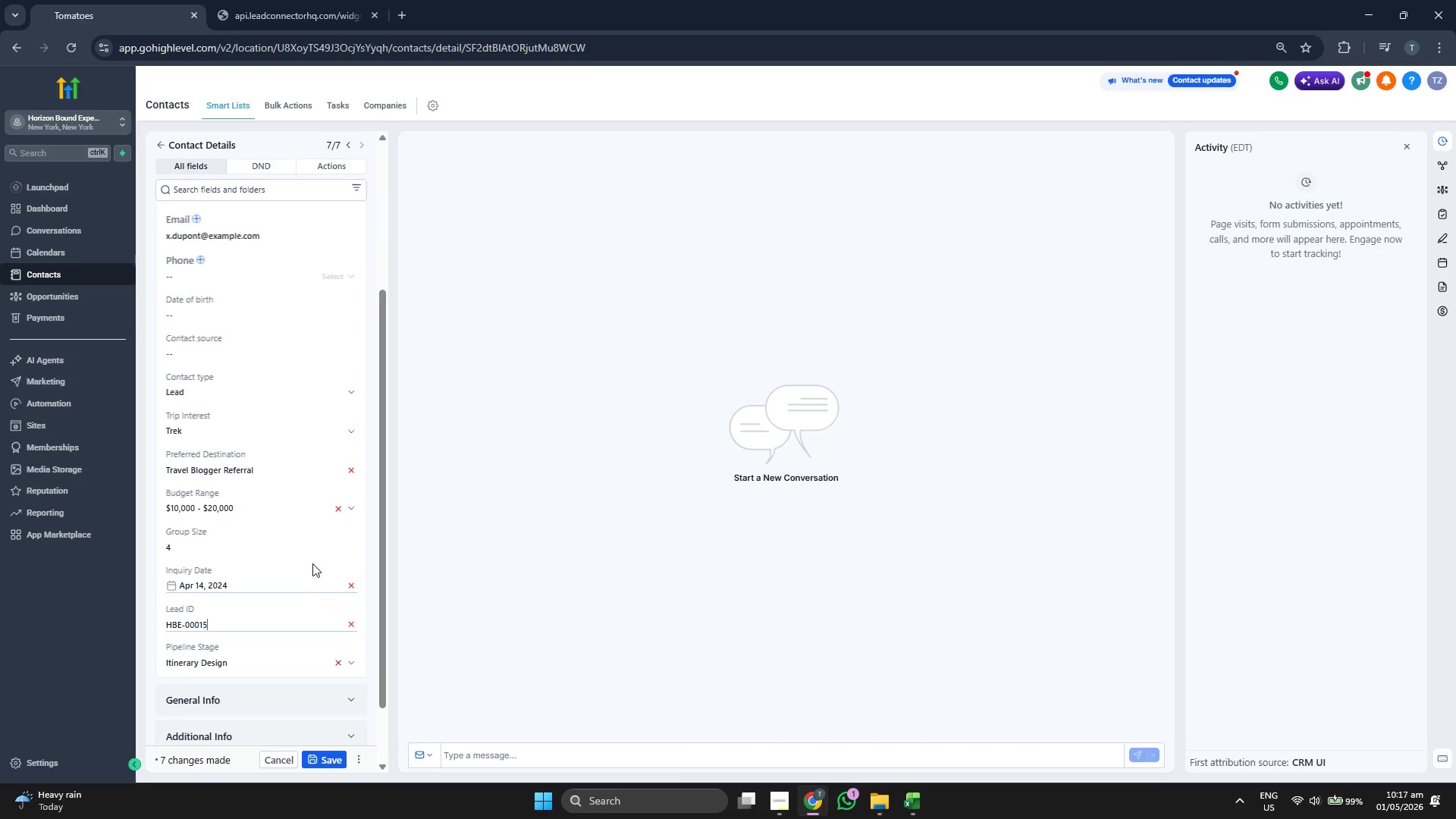 
scroll: coordinate [312, 563], scroll_direction: up, amount: 3.0
 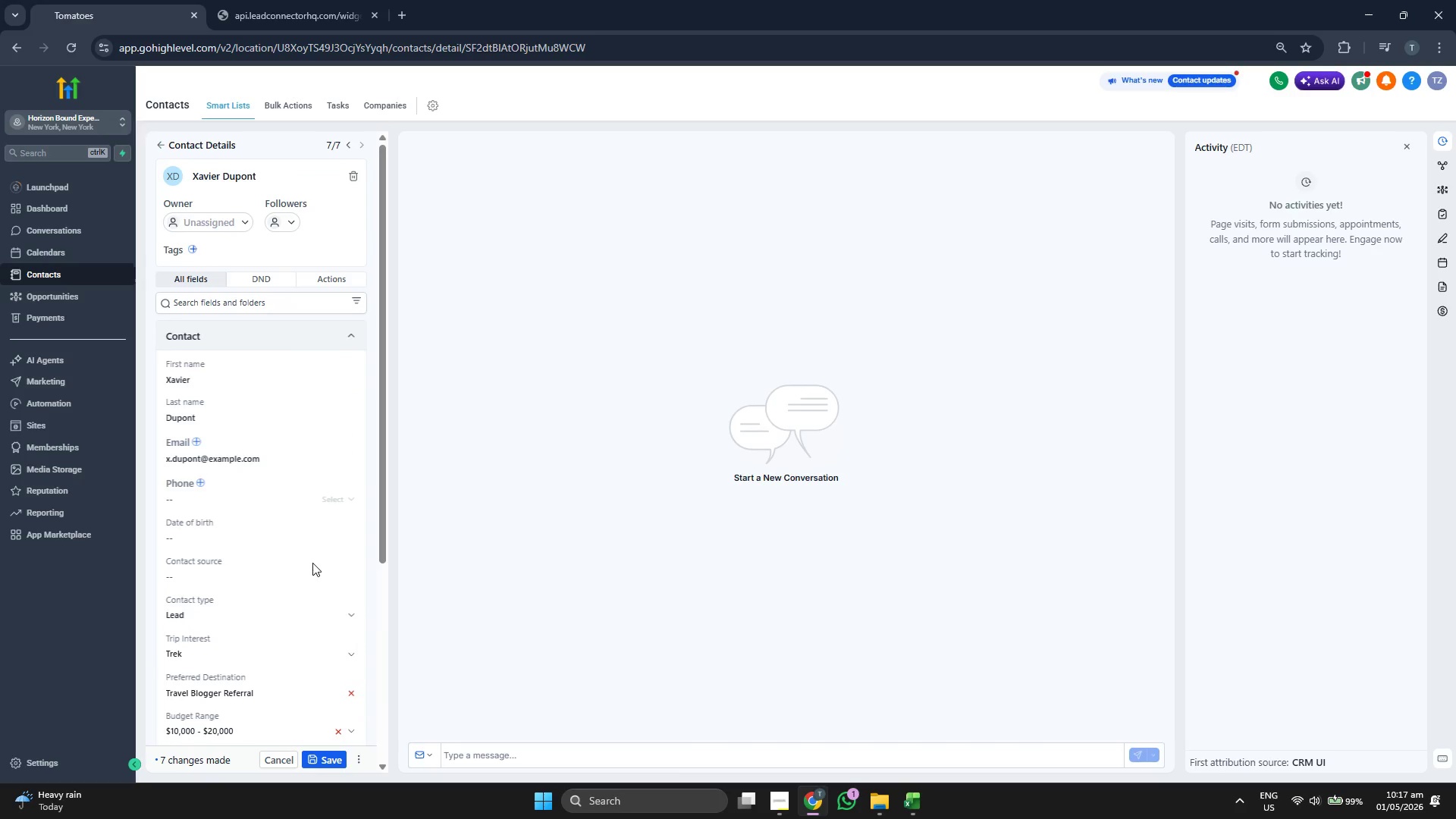 
scroll: coordinate [300, 528], scroll_direction: down, amount: 5.0
 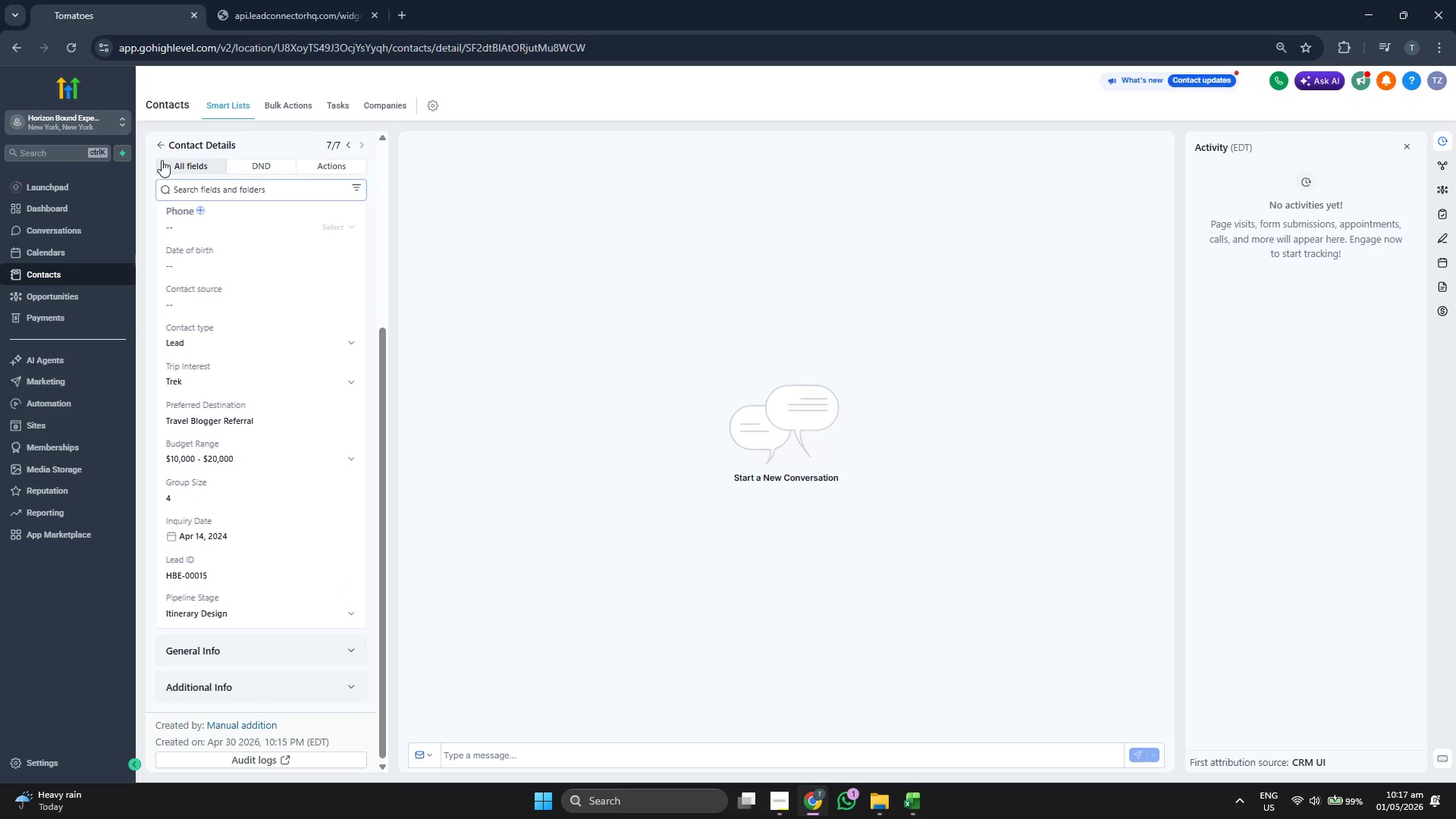 
left_click([162, 149])
 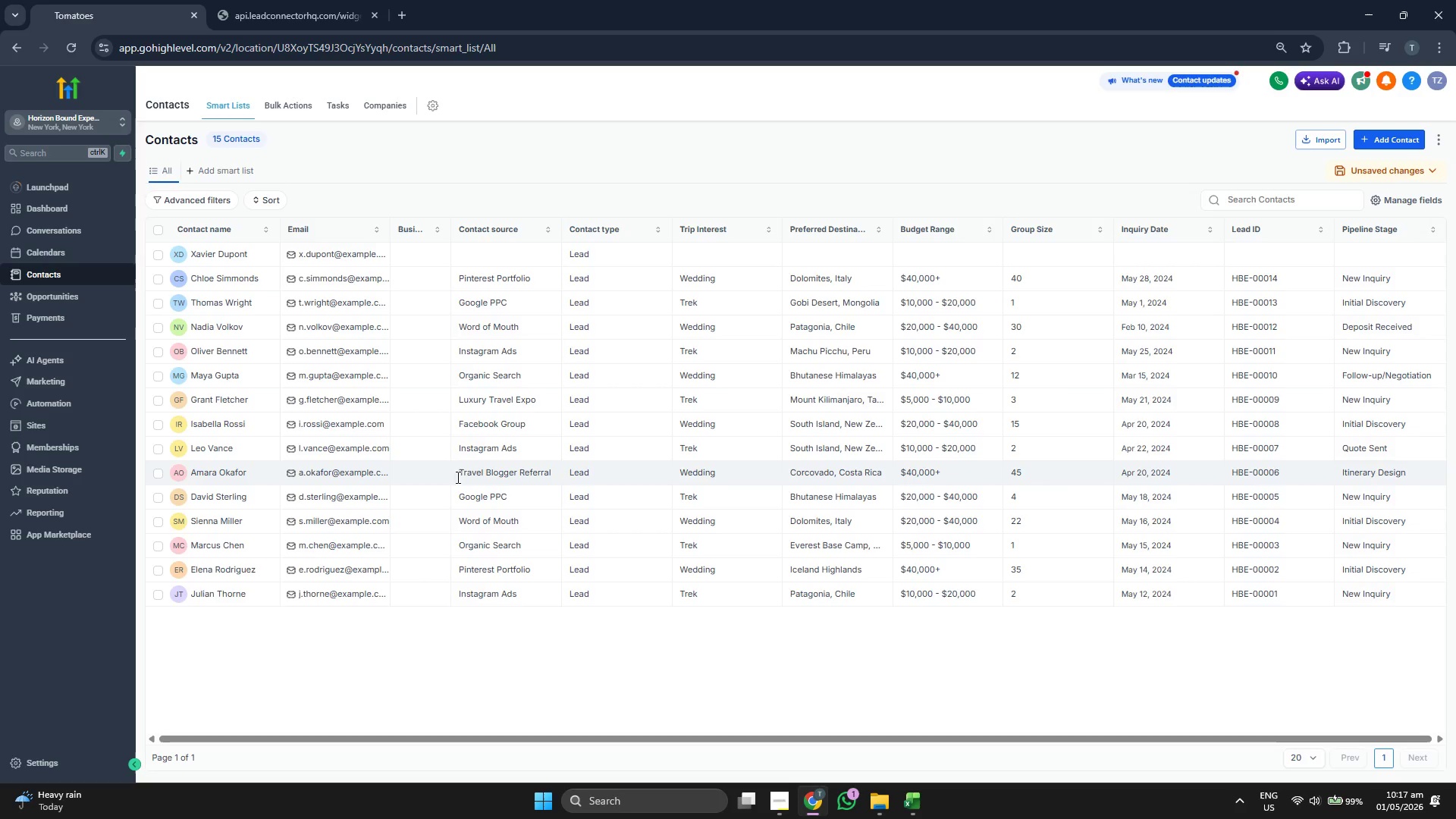 
wait(6.88)
 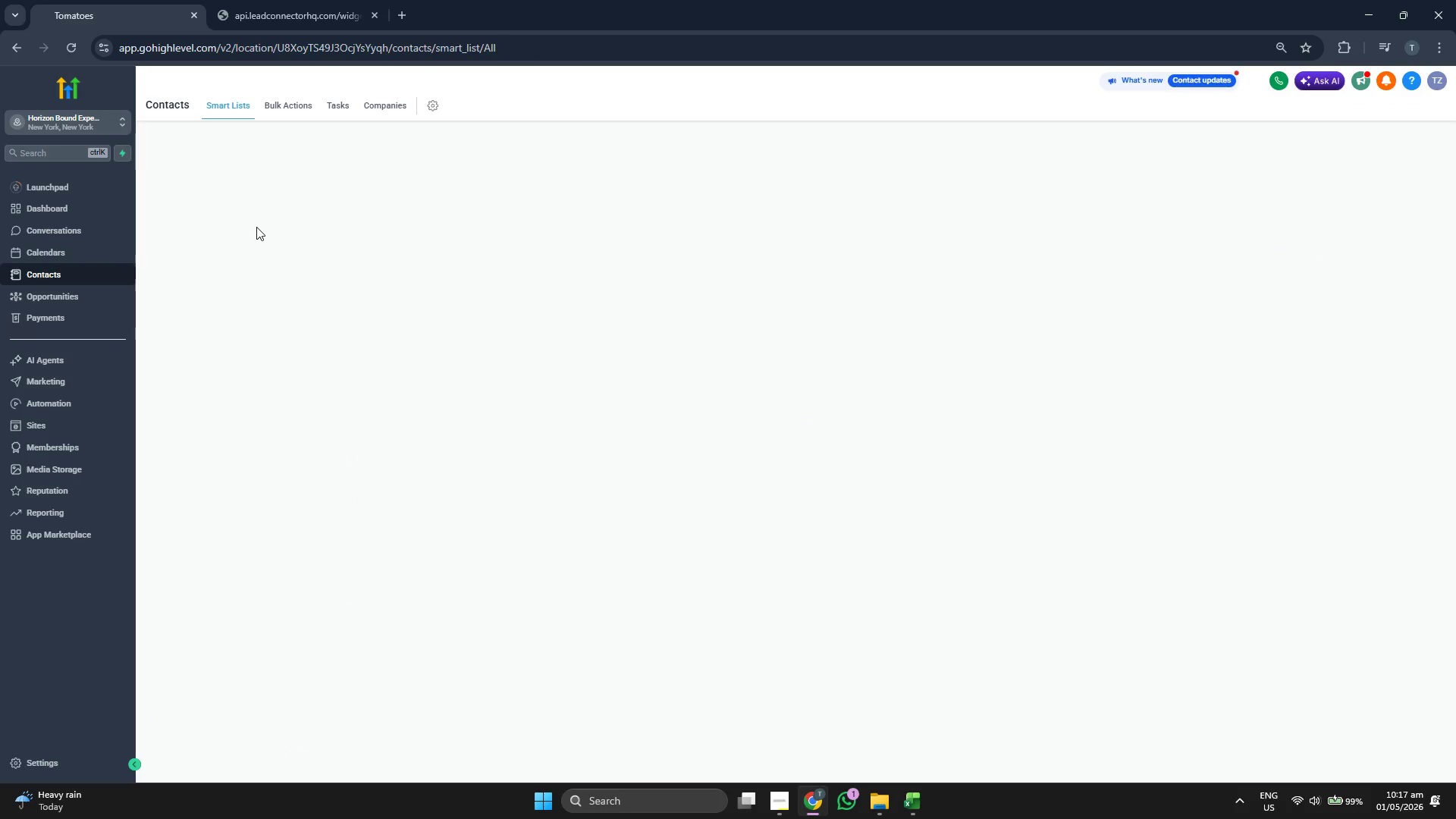 
left_click([71, 757])
 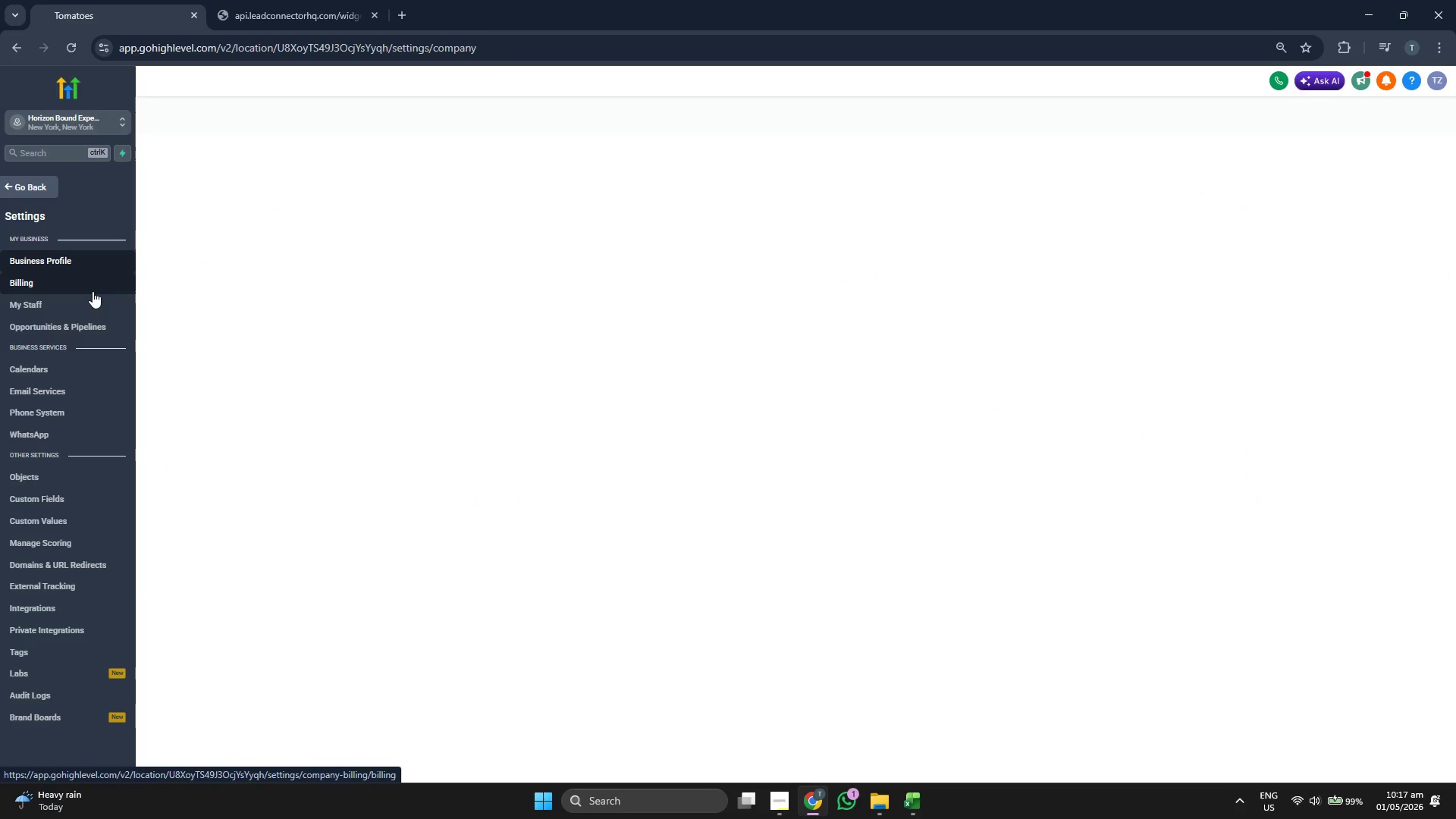 
left_click([79, 309])
 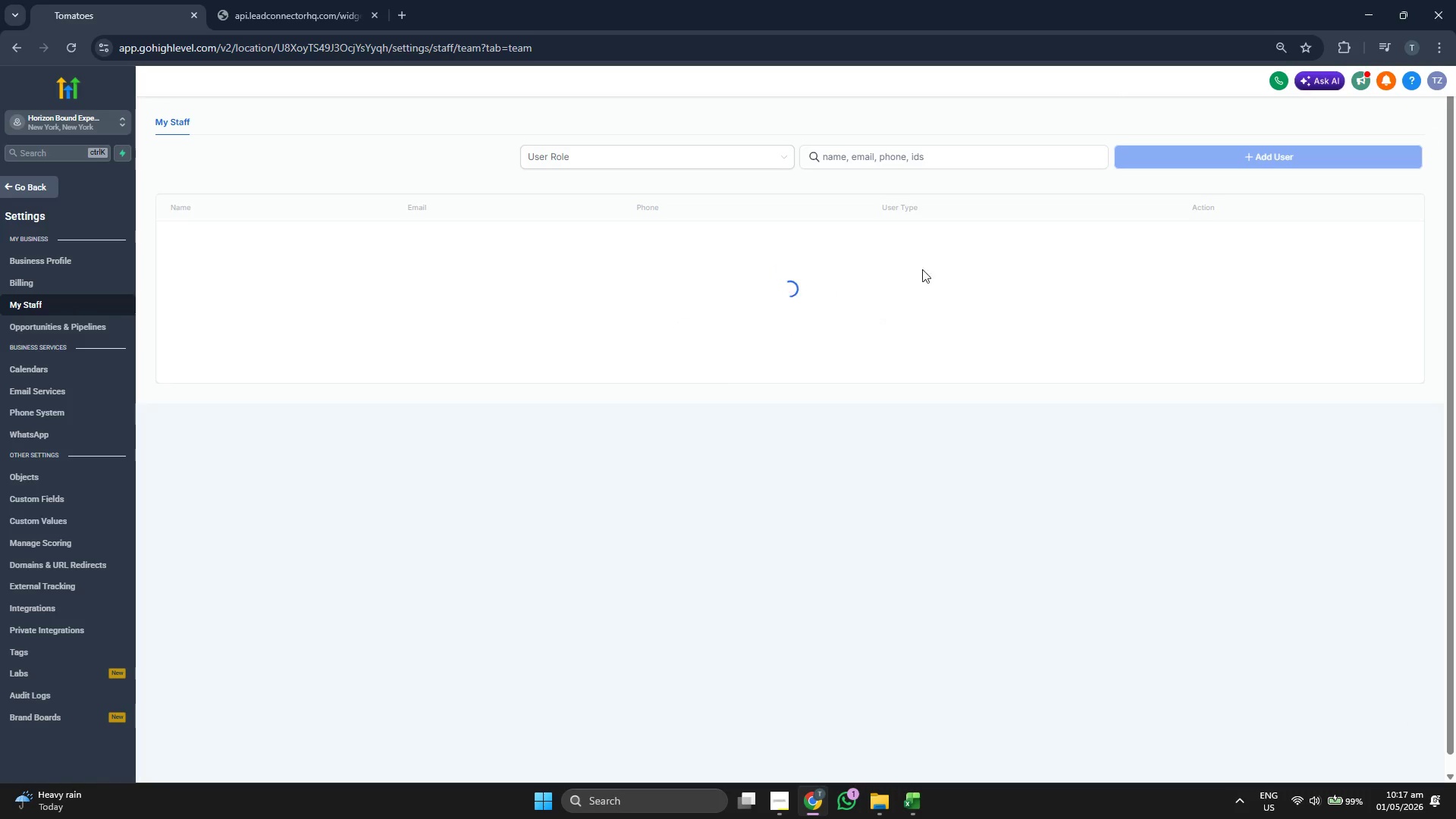 
left_click([1204, 249])
 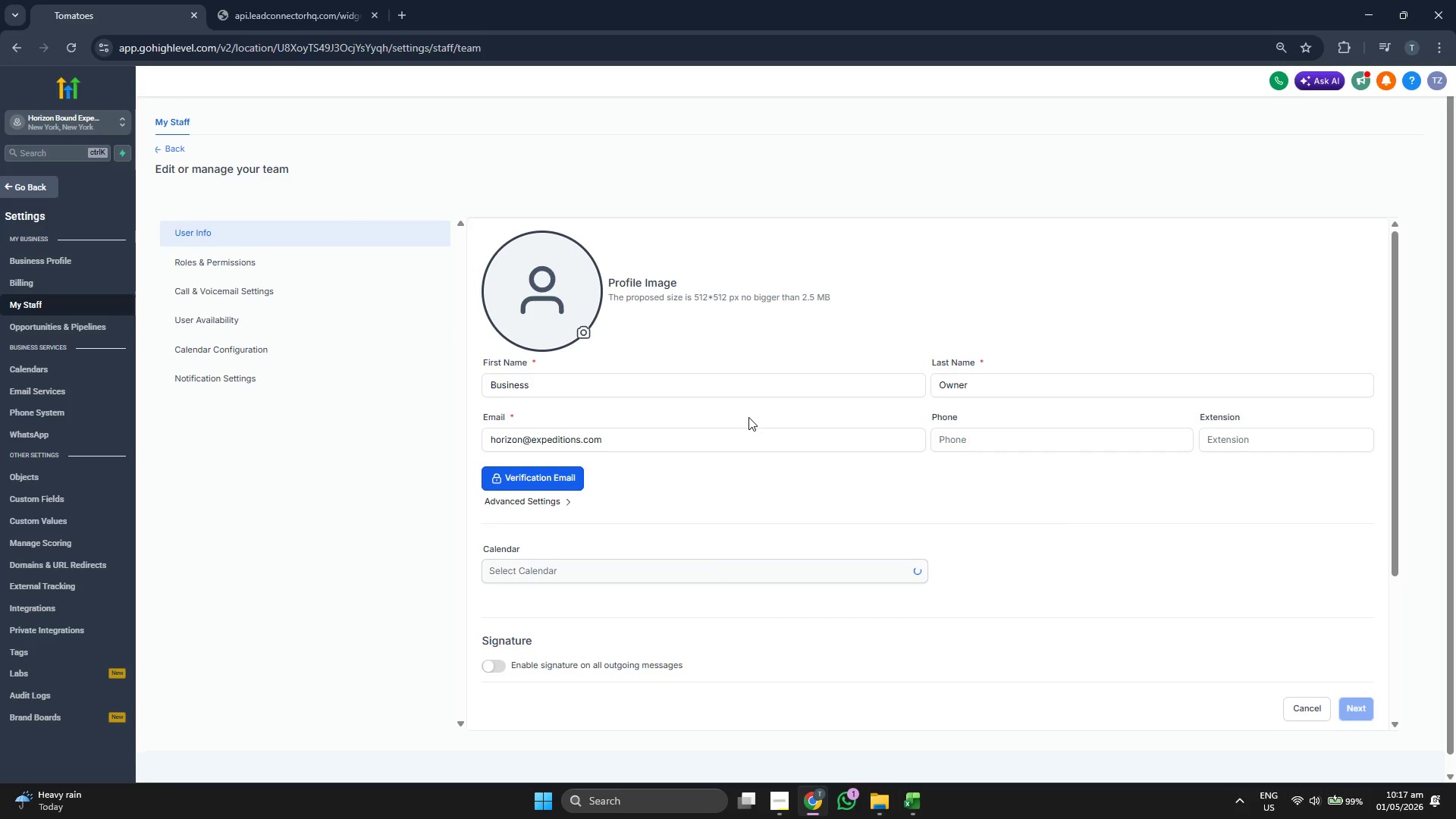 
left_click([269, 265])
 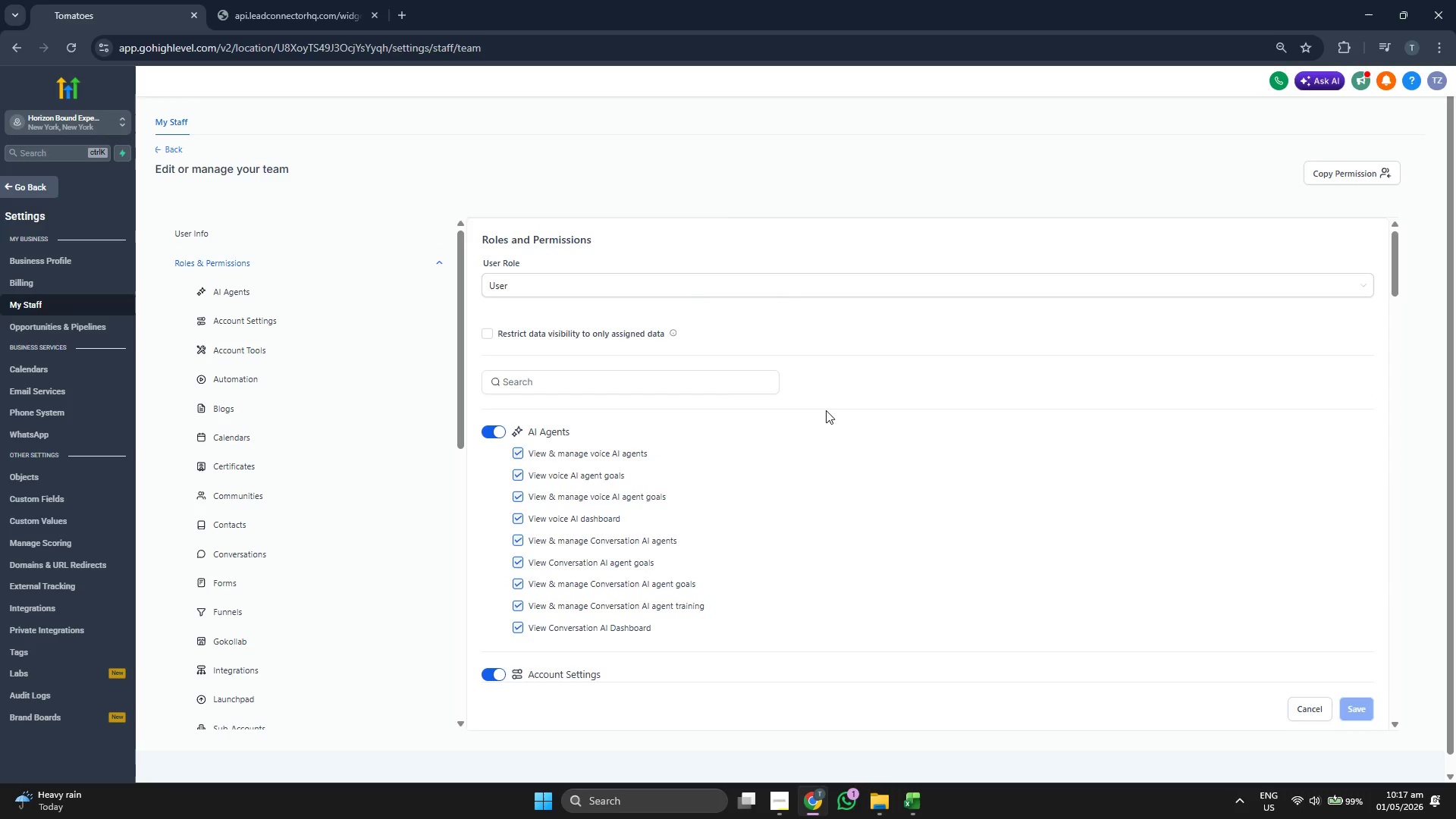 
scroll: coordinate [826, 410], scroll_direction: down, amount: 8.0
 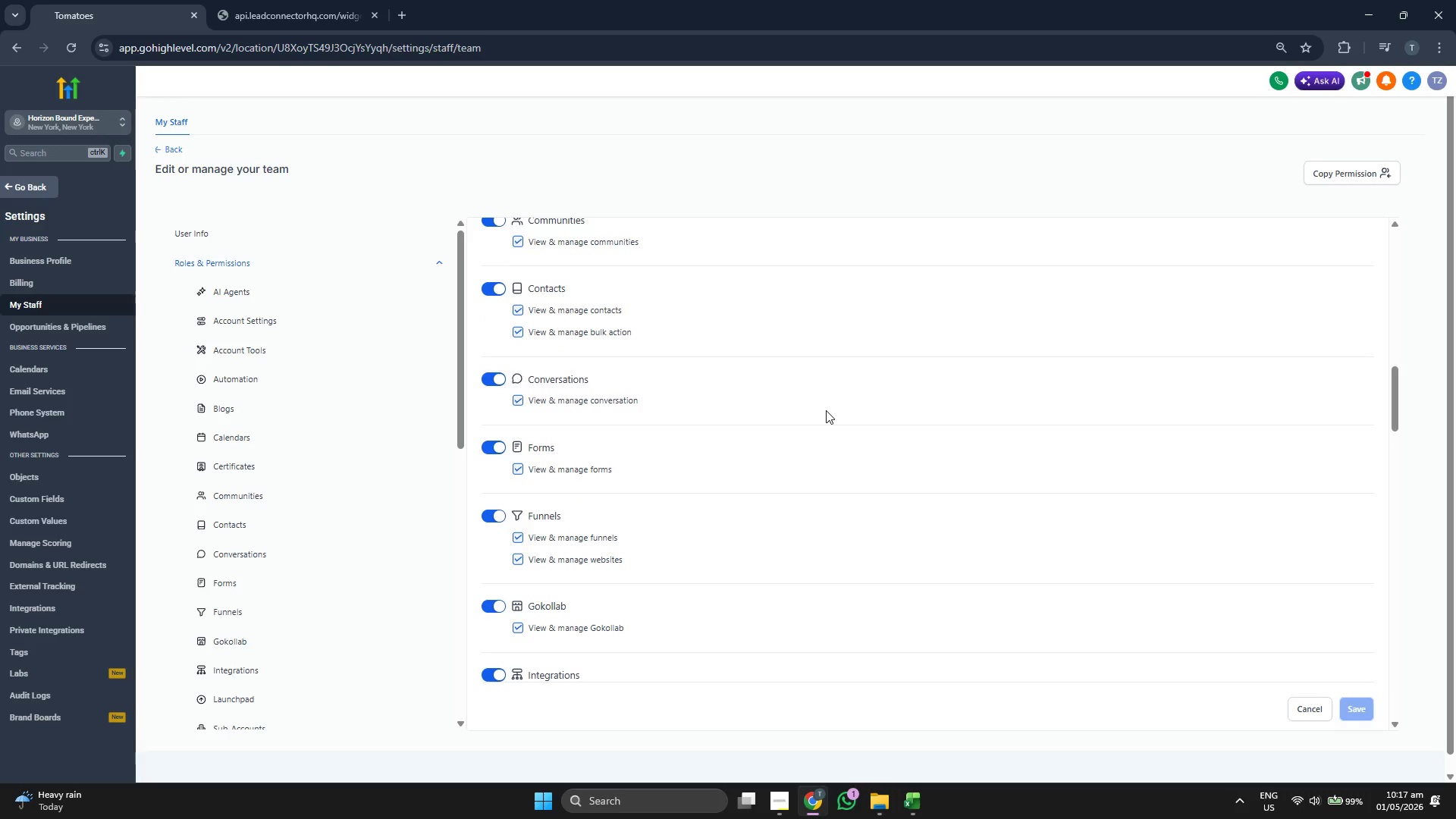 
scroll: coordinate [826, 410], scroll_direction: down, amount: 5.0
 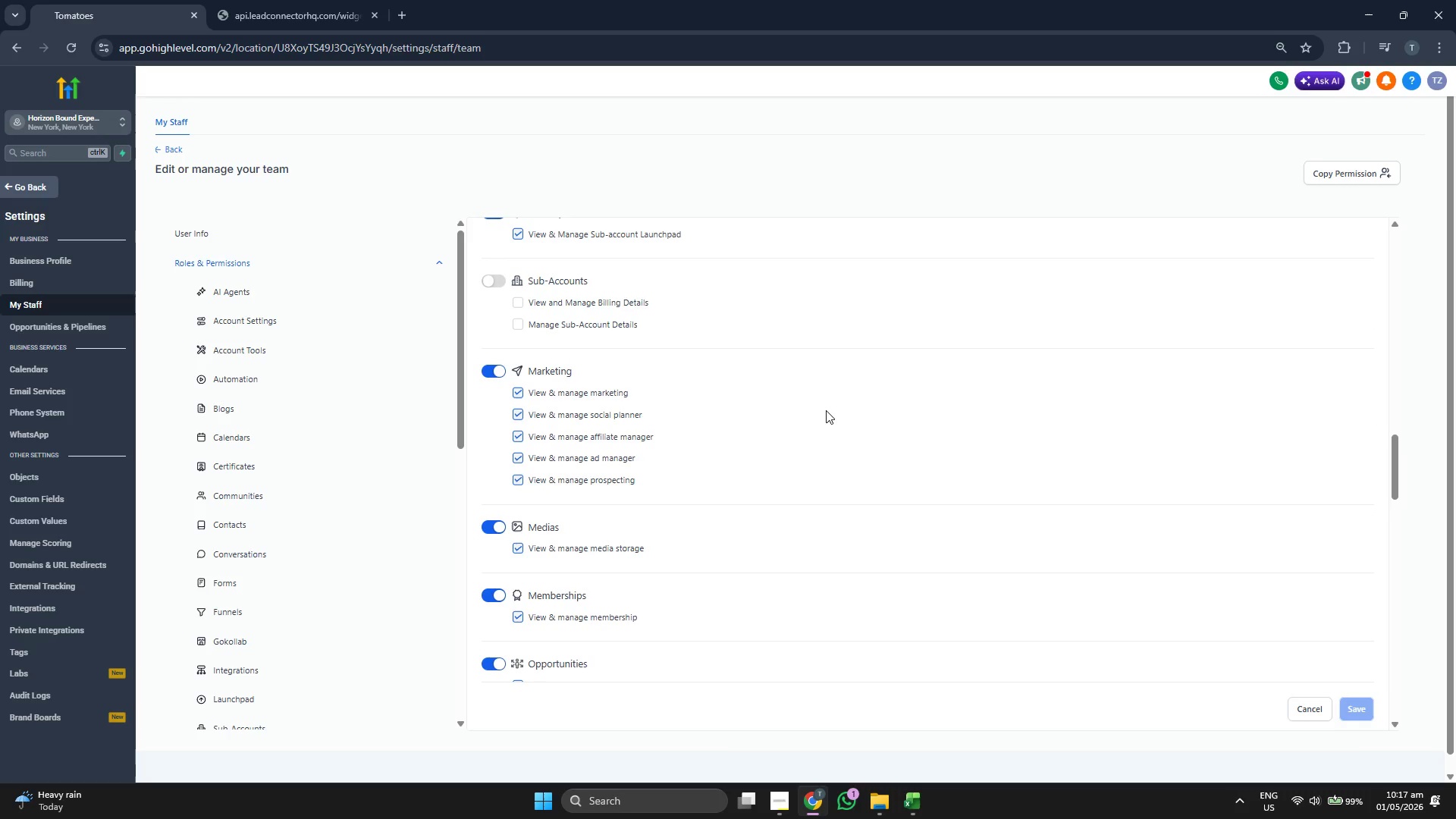 
scroll: coordinate [826, 410], scroll_direction: down, amount: 6.0
 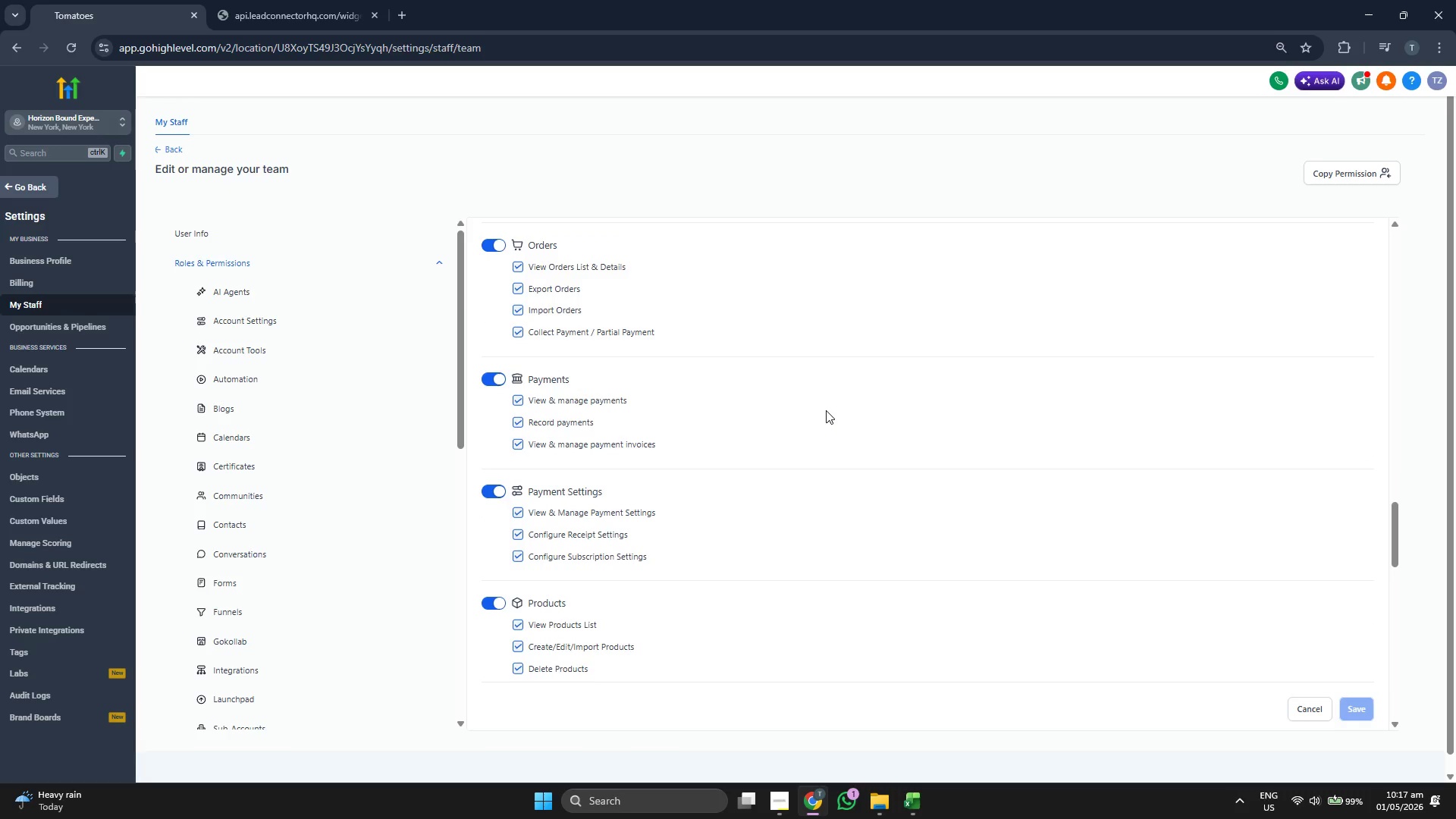 
scroll: coordinate [826, 410], scroll_direction: down, amount: 5.0
 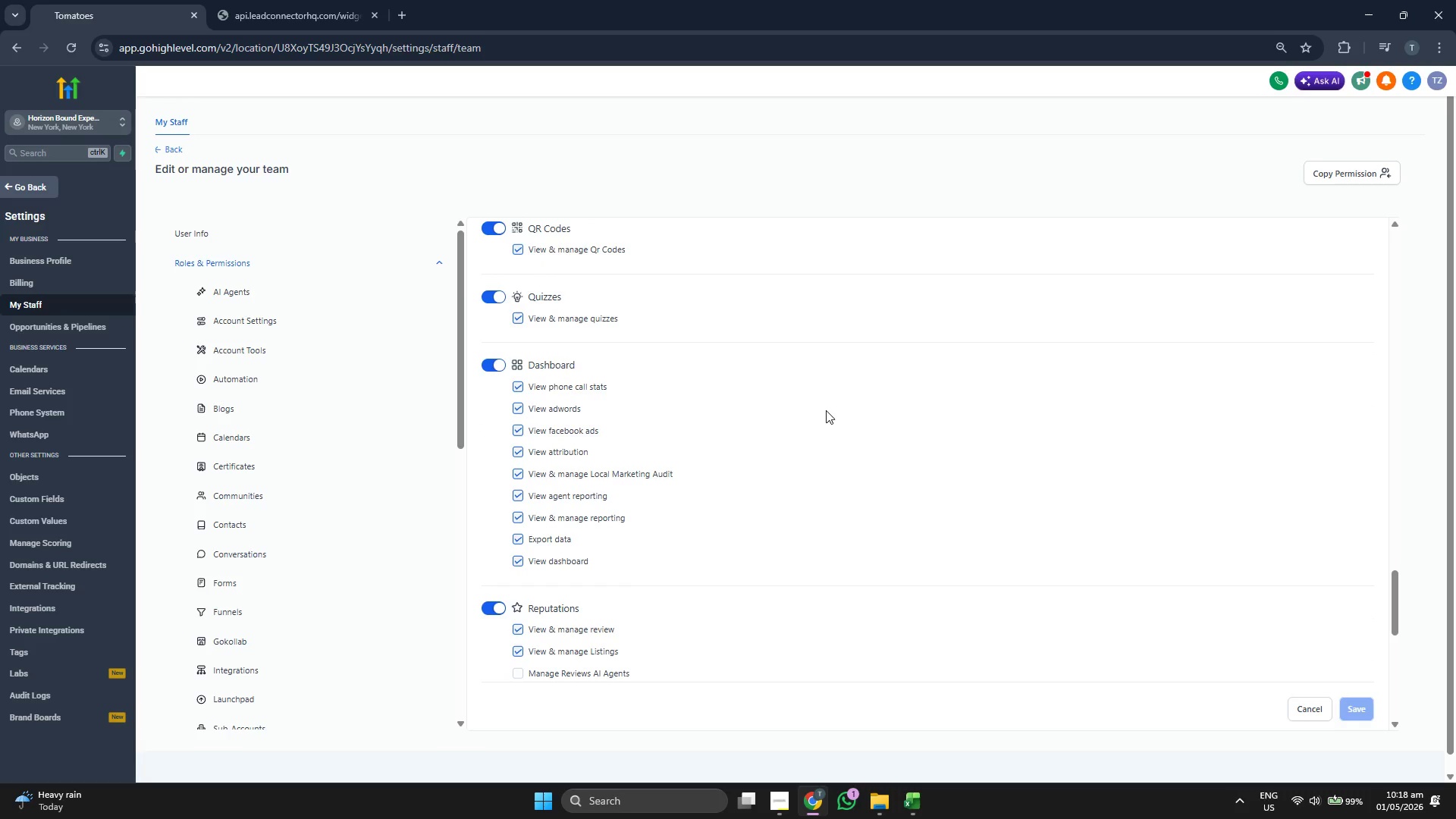 
scroll: coordinate [826, 410], scroll_direction: down, amount: 1.0
 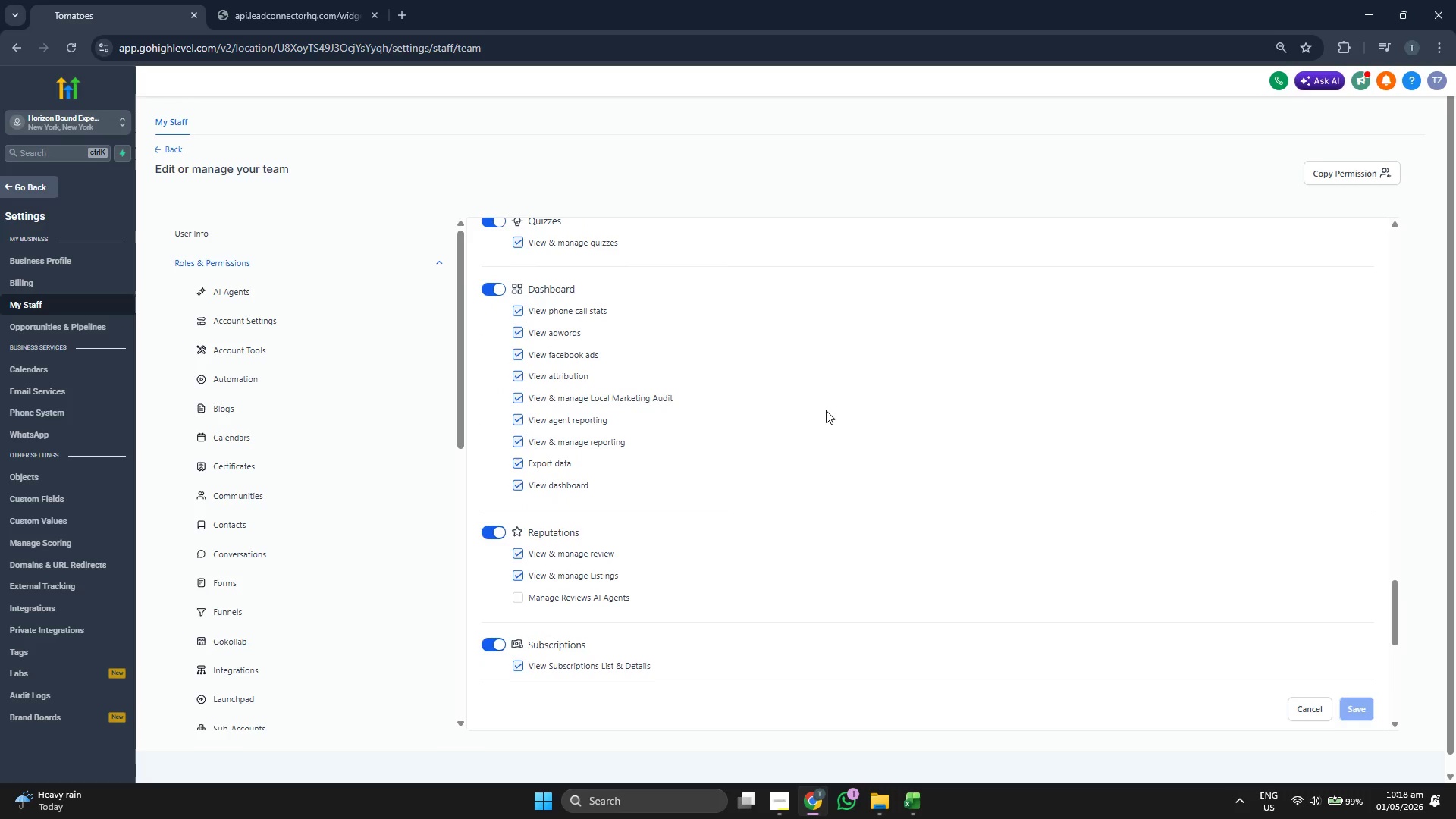 
wait(5.13)
 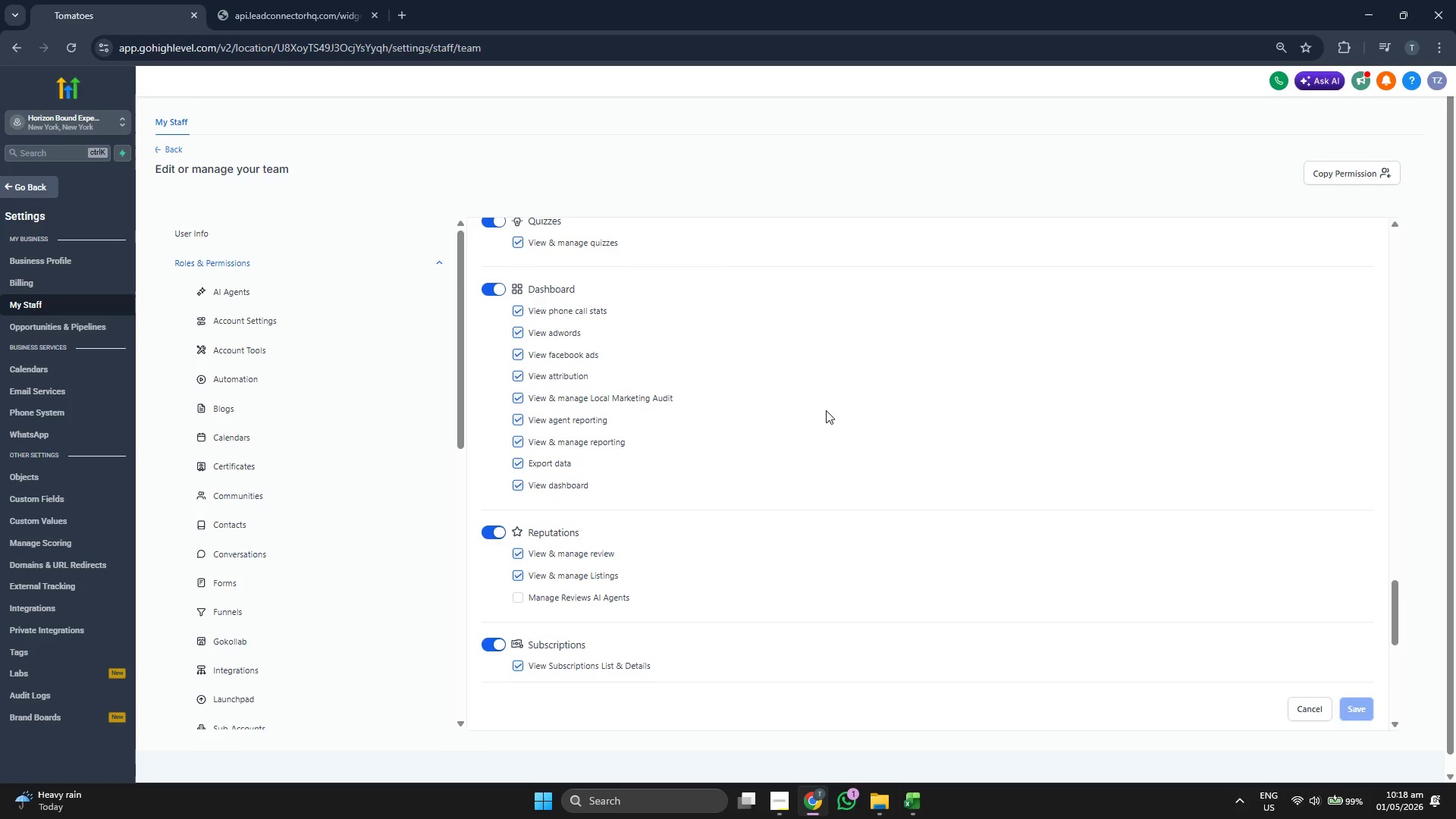 
scroll: coordinate [826, 410], scroll_direction: down, amount: 5.0
 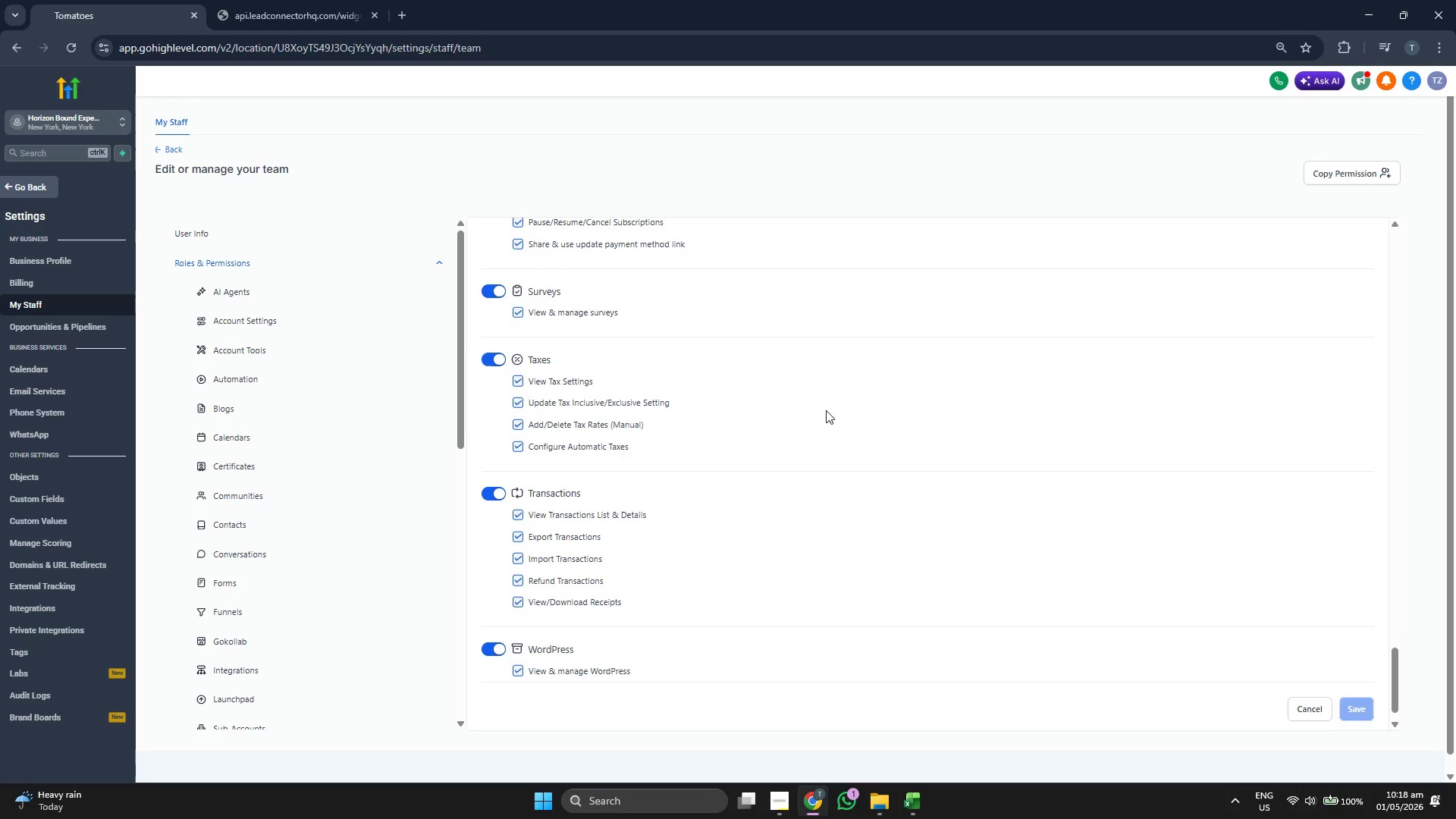 
scroll: coordinate [826, 410], scroll_direction: down, amount: 1.0
 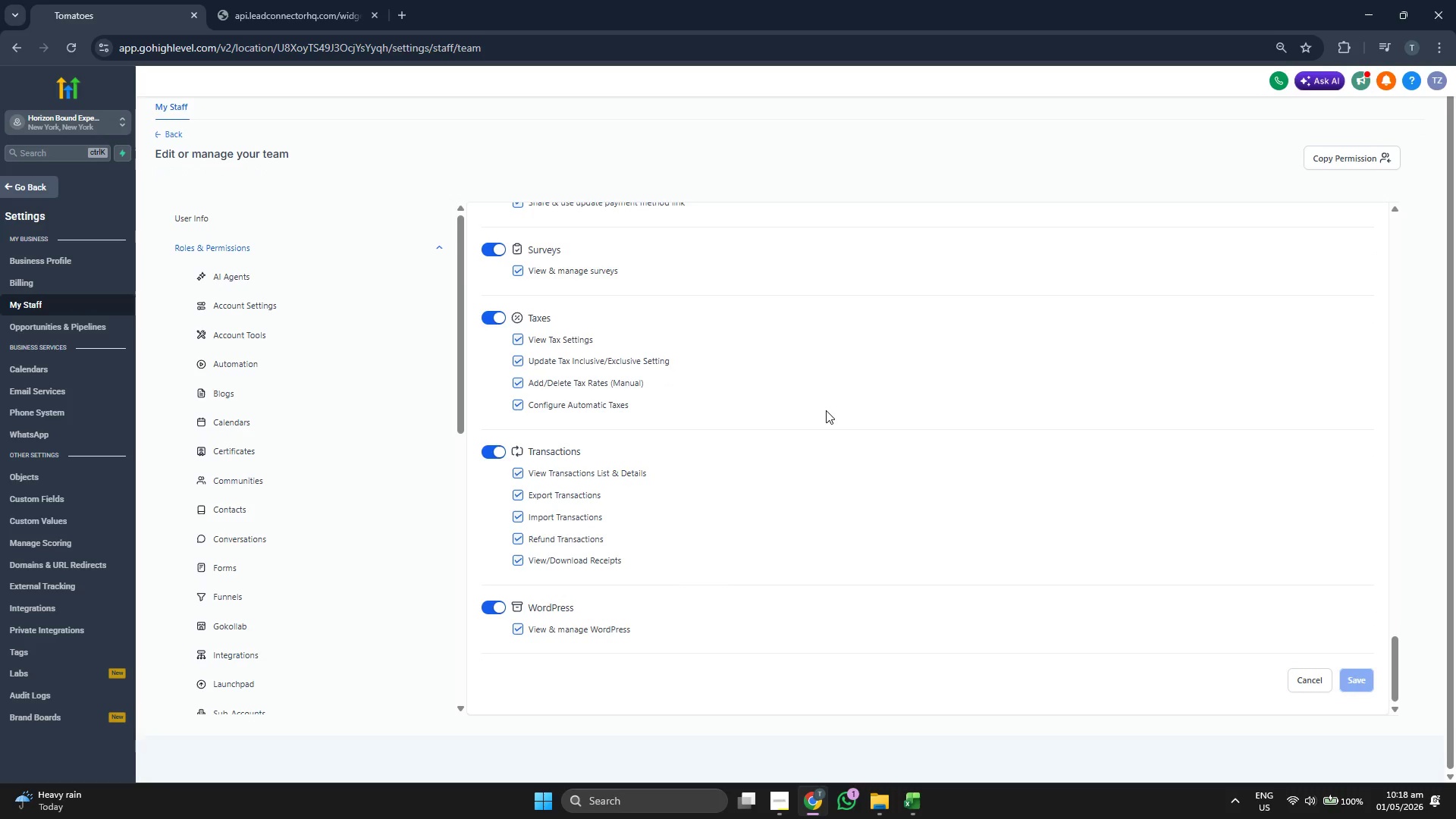 
scroll: coordinate [826, 410], scroll_direction: up, amount: 1.0
 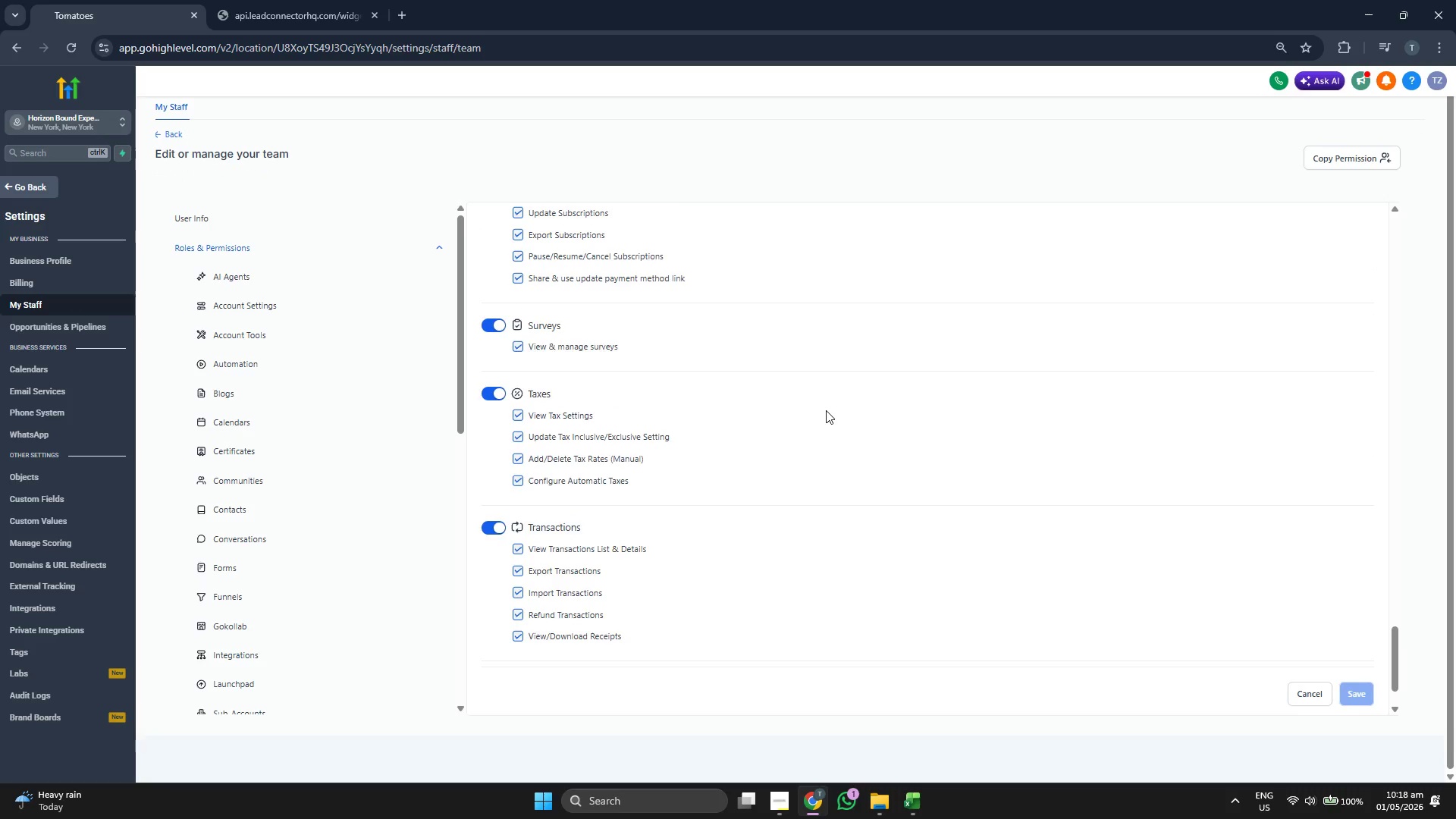 
scroll: coordinate [295, 428], scroll_direction: down, amount: 2.0
 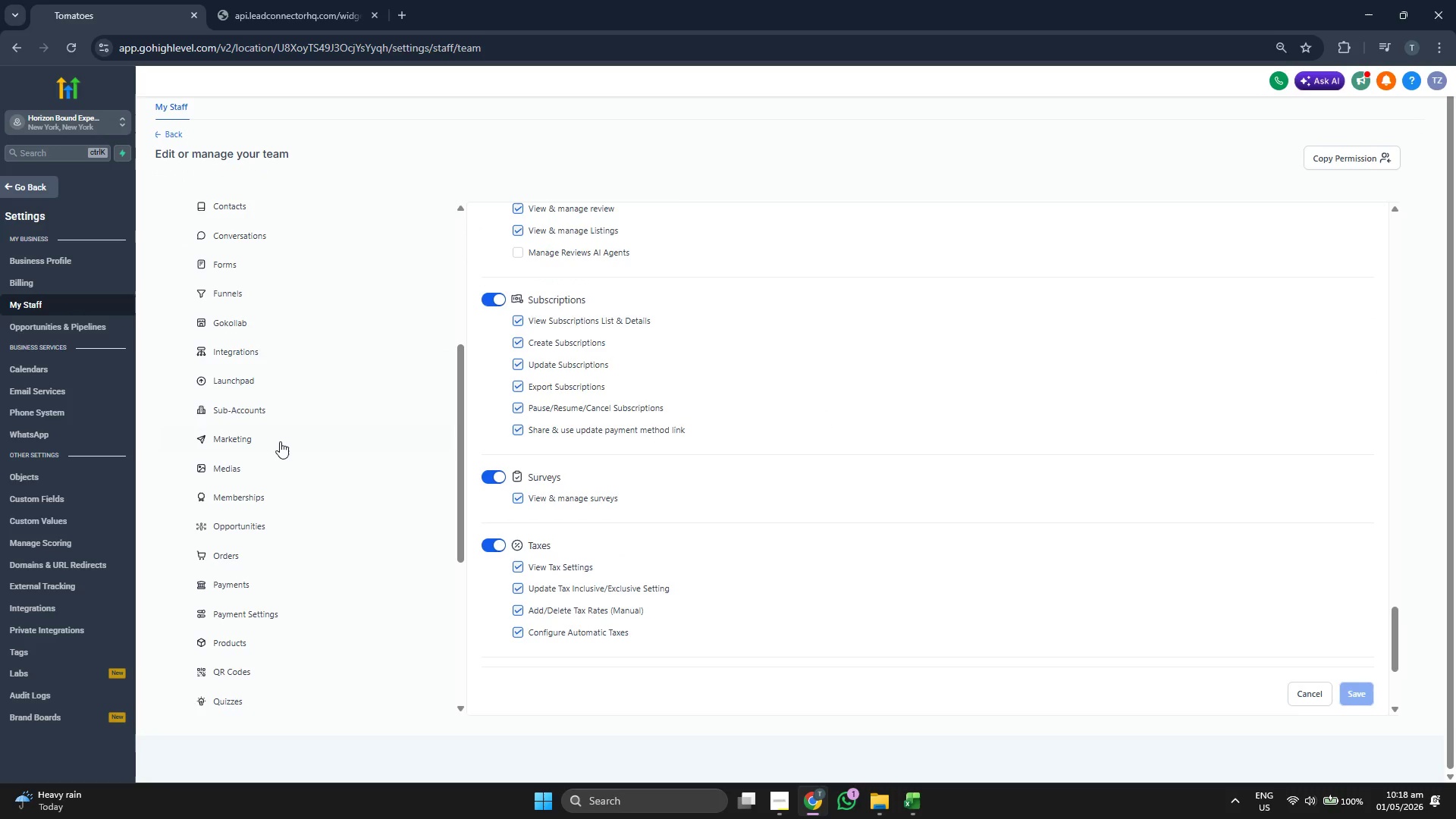 
left_click([281, 439])
 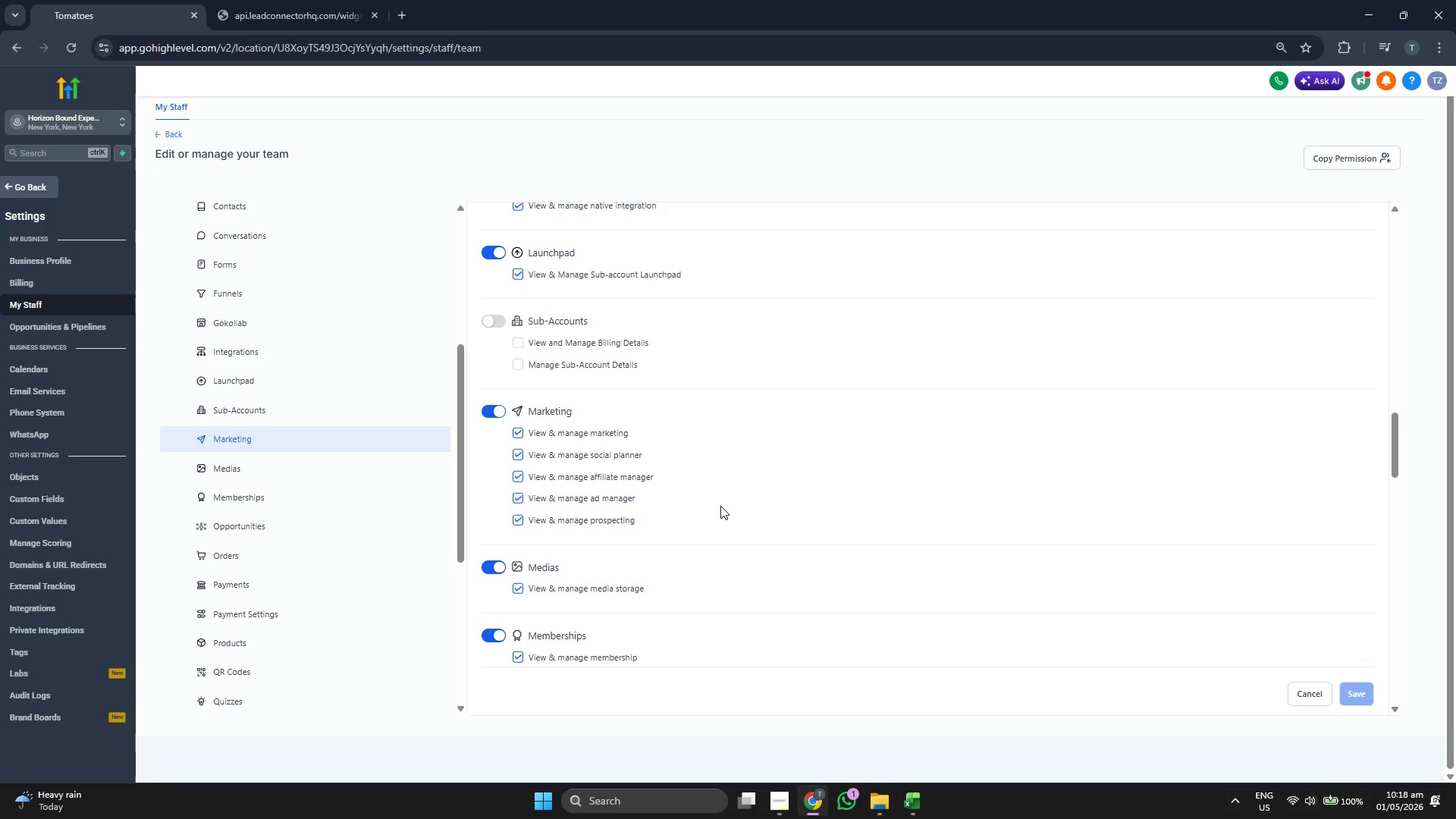 
scroll: coordinate [718, 506], scroll_direction: up, amount: 6.0
 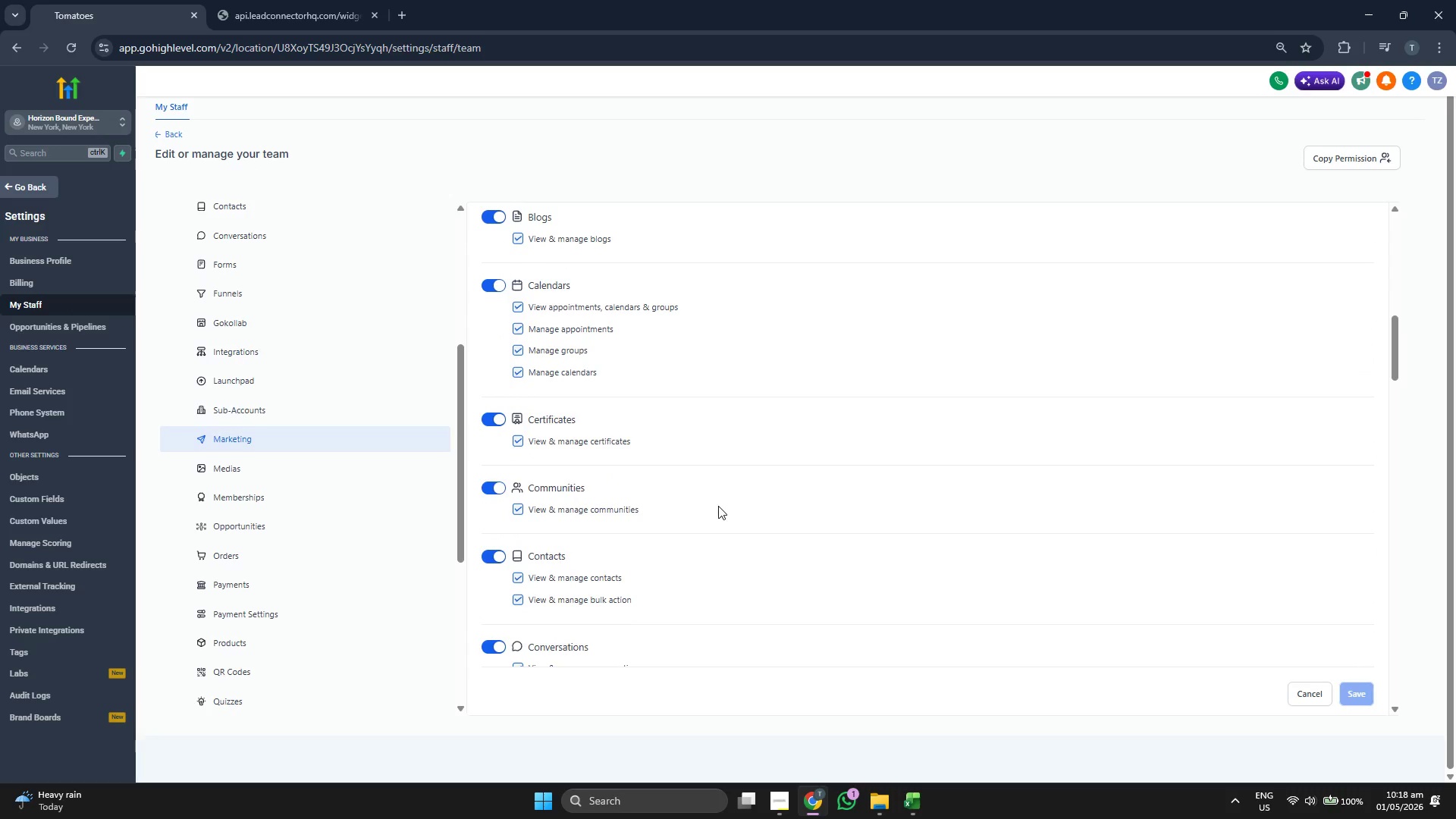 
scroll: coordinate [718, 506], scroll_direction: down, amount: 2.0
 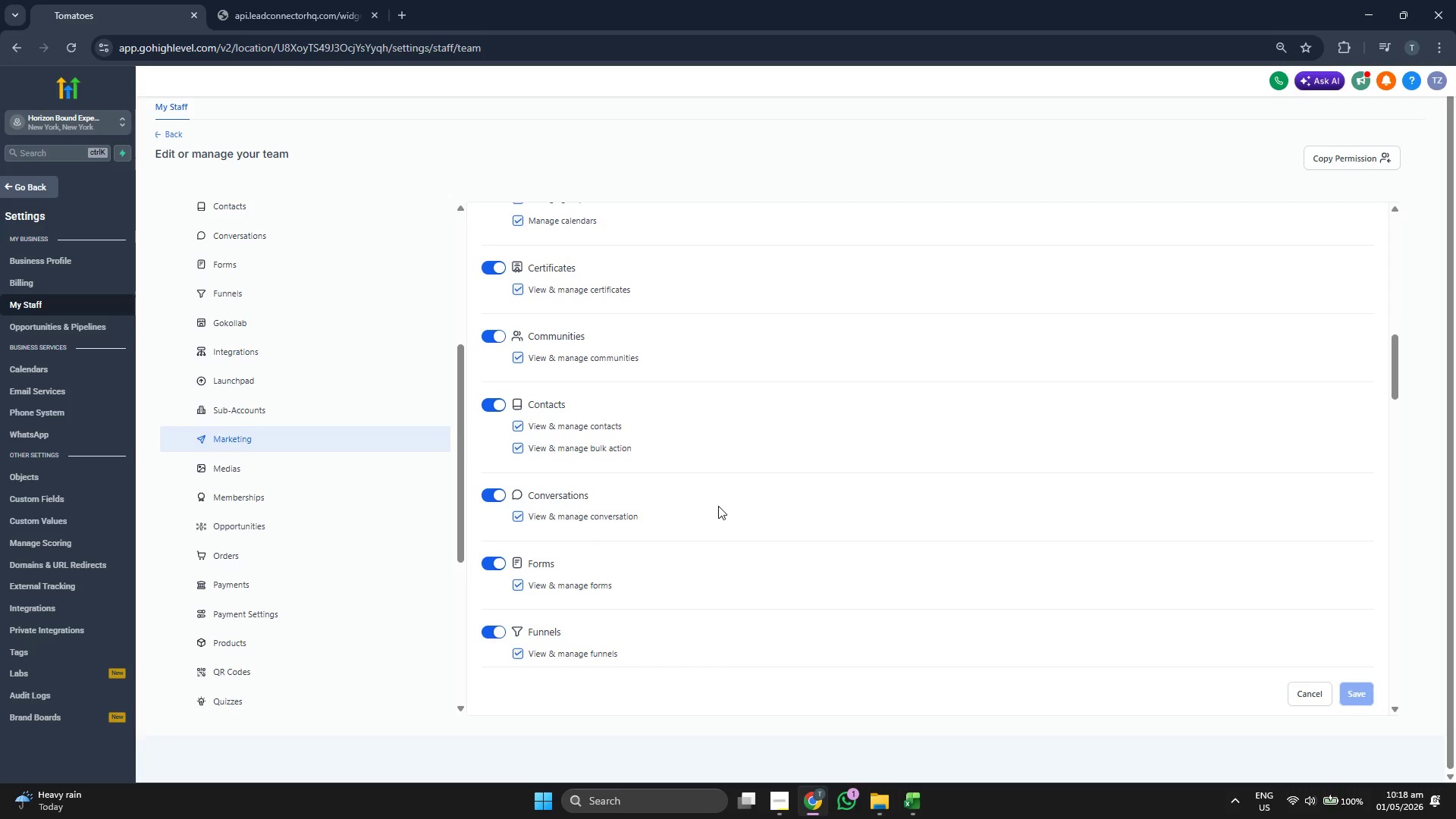 
scroll: coordinate [349, 437], scroll_direction: up, amount: 10.0
 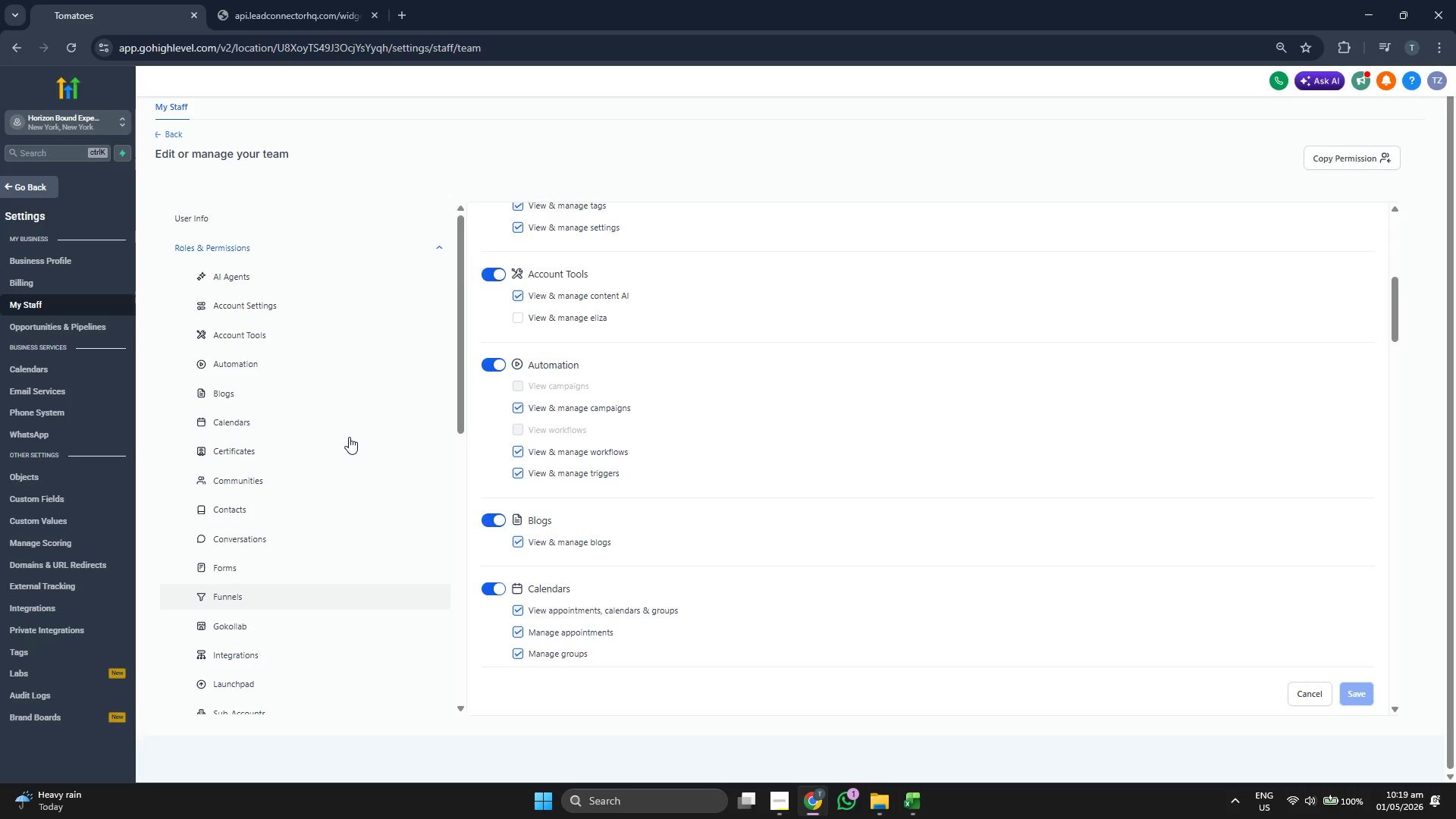 
scroll: coordinate [349, 437], scroll_direction: up, amount: 2.0
 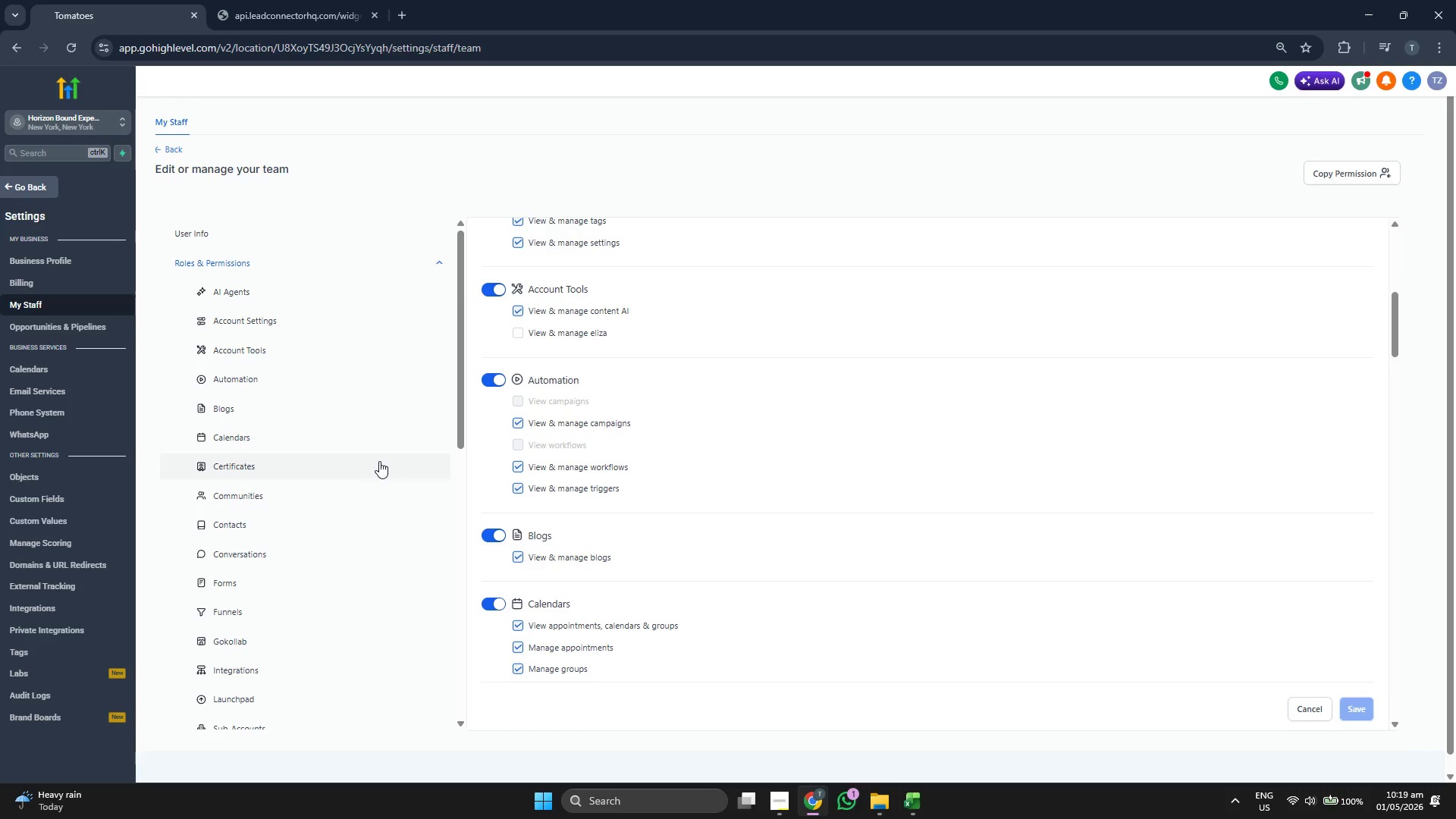 
scroll: coordinate [369, 460], scroll_direction: down, amount: 3.0
 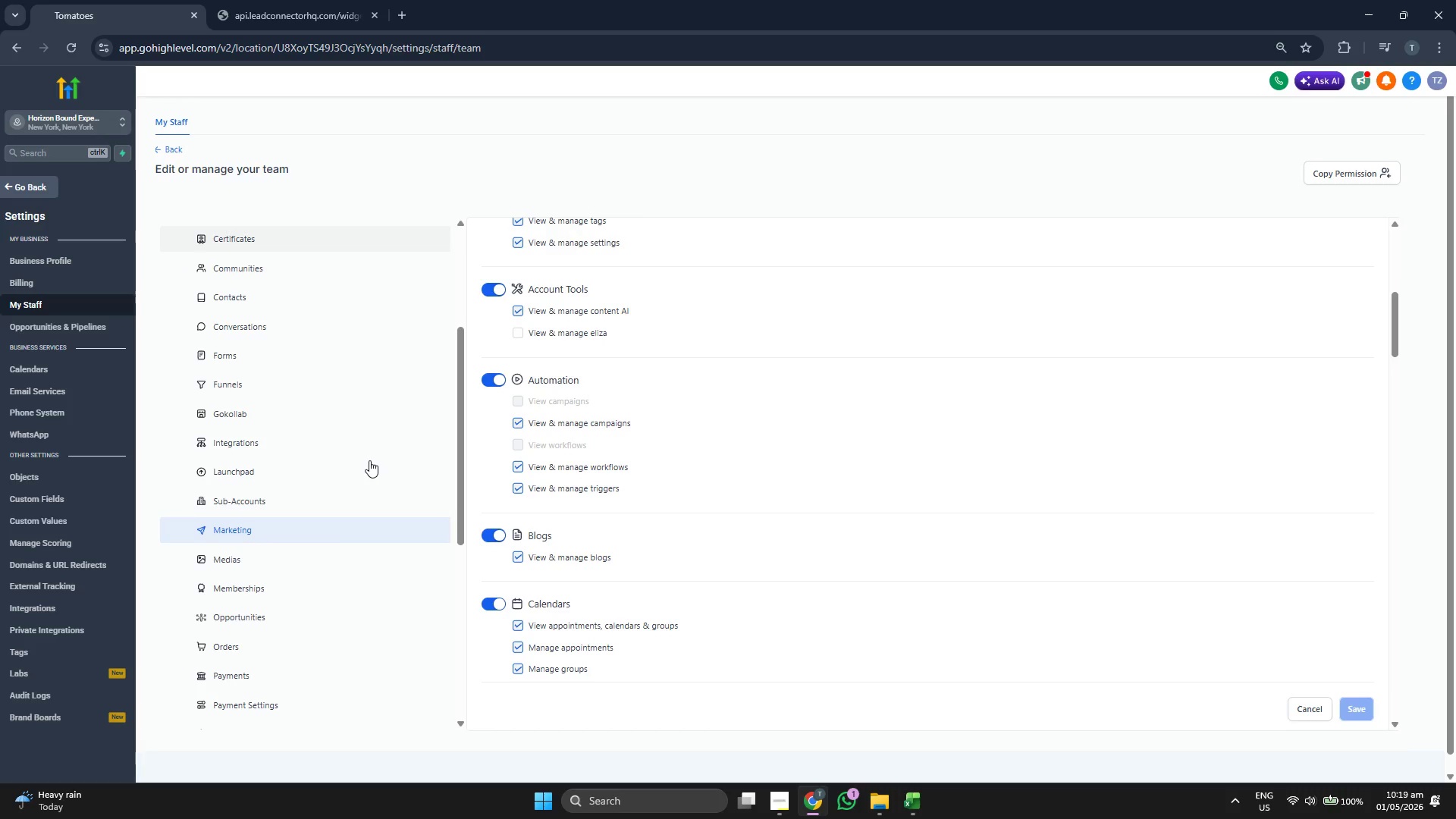 
scroll: coordinate [369, 460], scroll_direction: up, amount: 1.0
 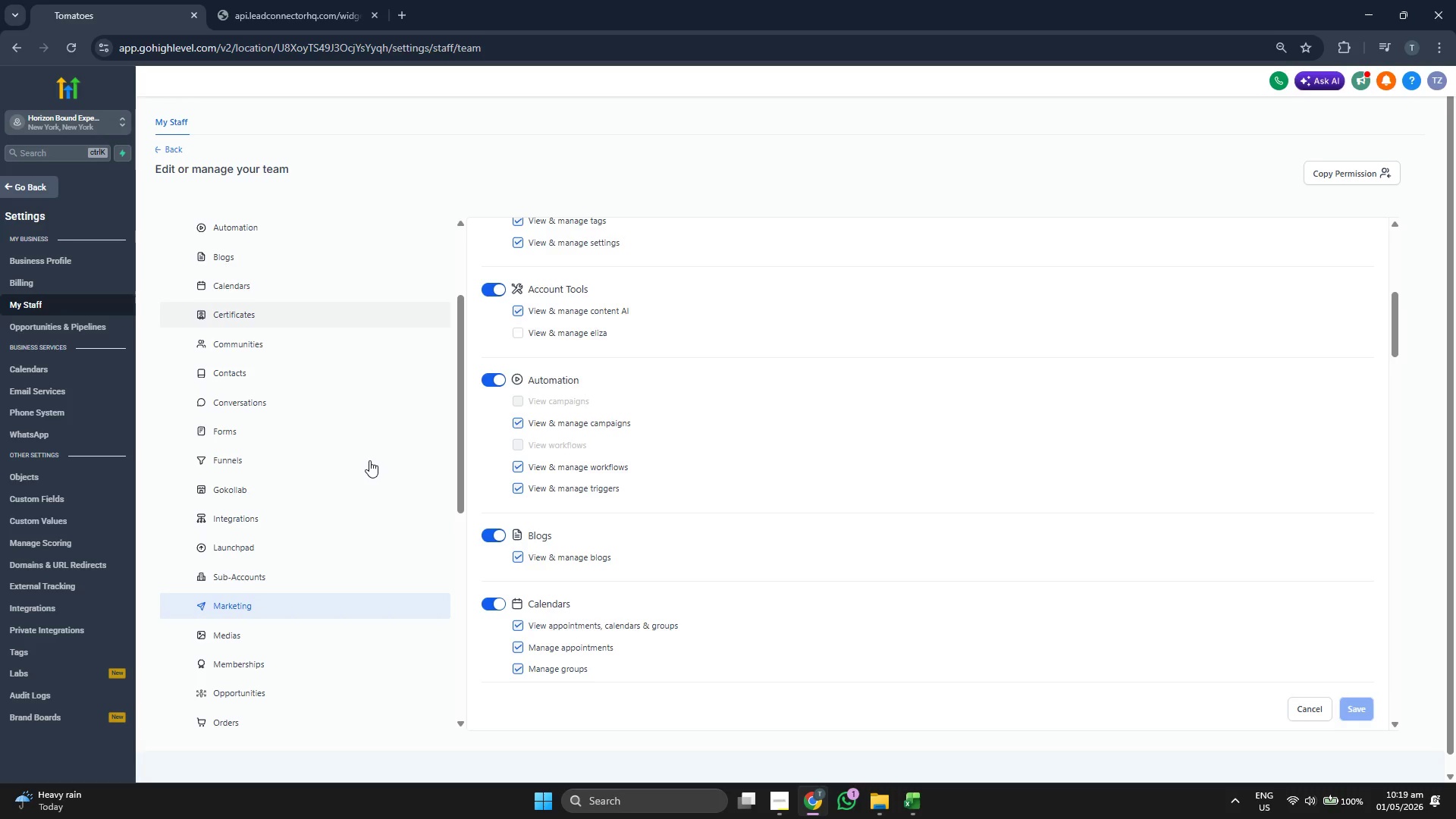 
scroll: coordinate [369, 460], scroll_direction: down, amount: 1.0
 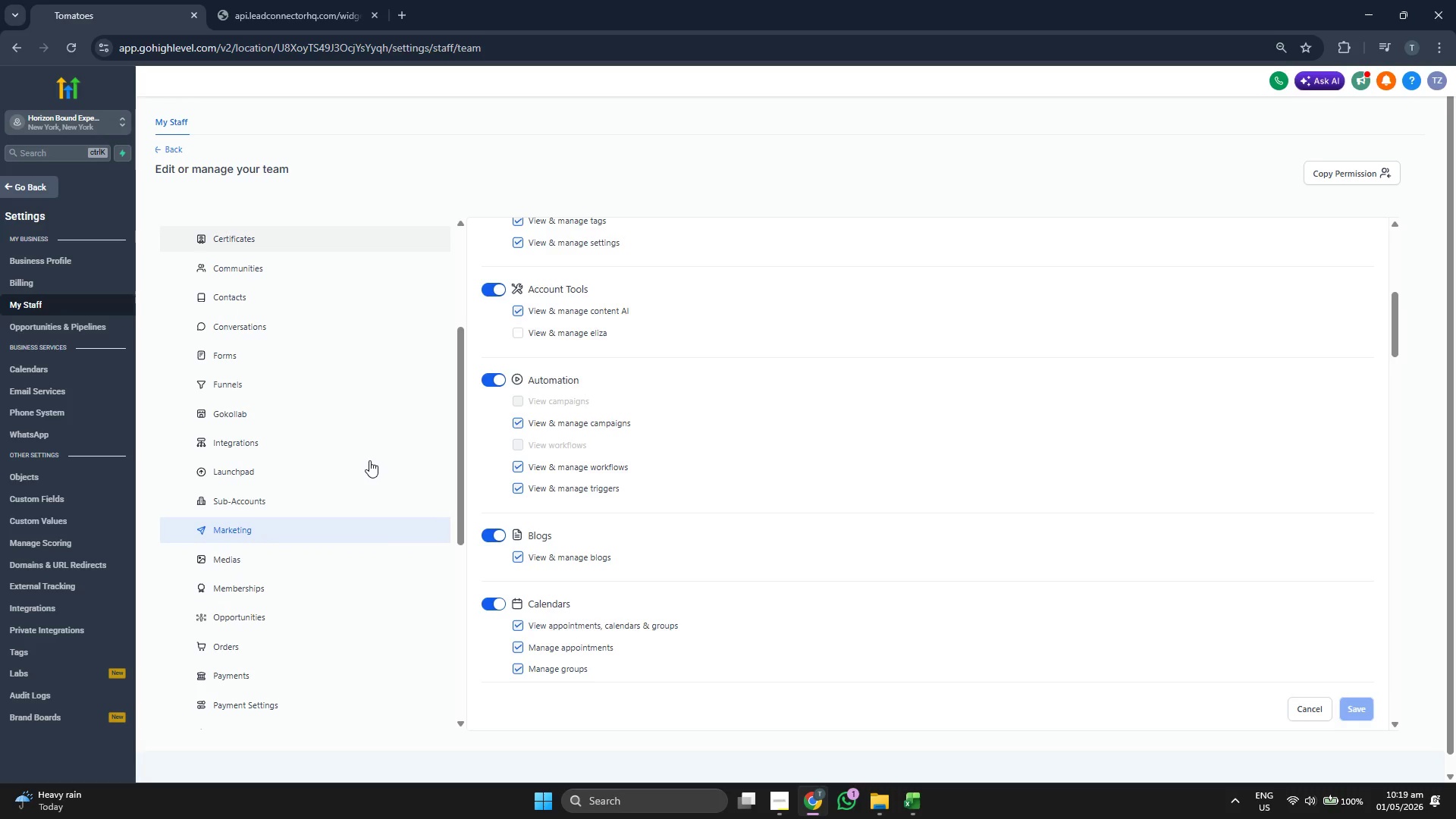 
scroll: coordinate [369, 460], scroll_direction: up, amount: 1.0
 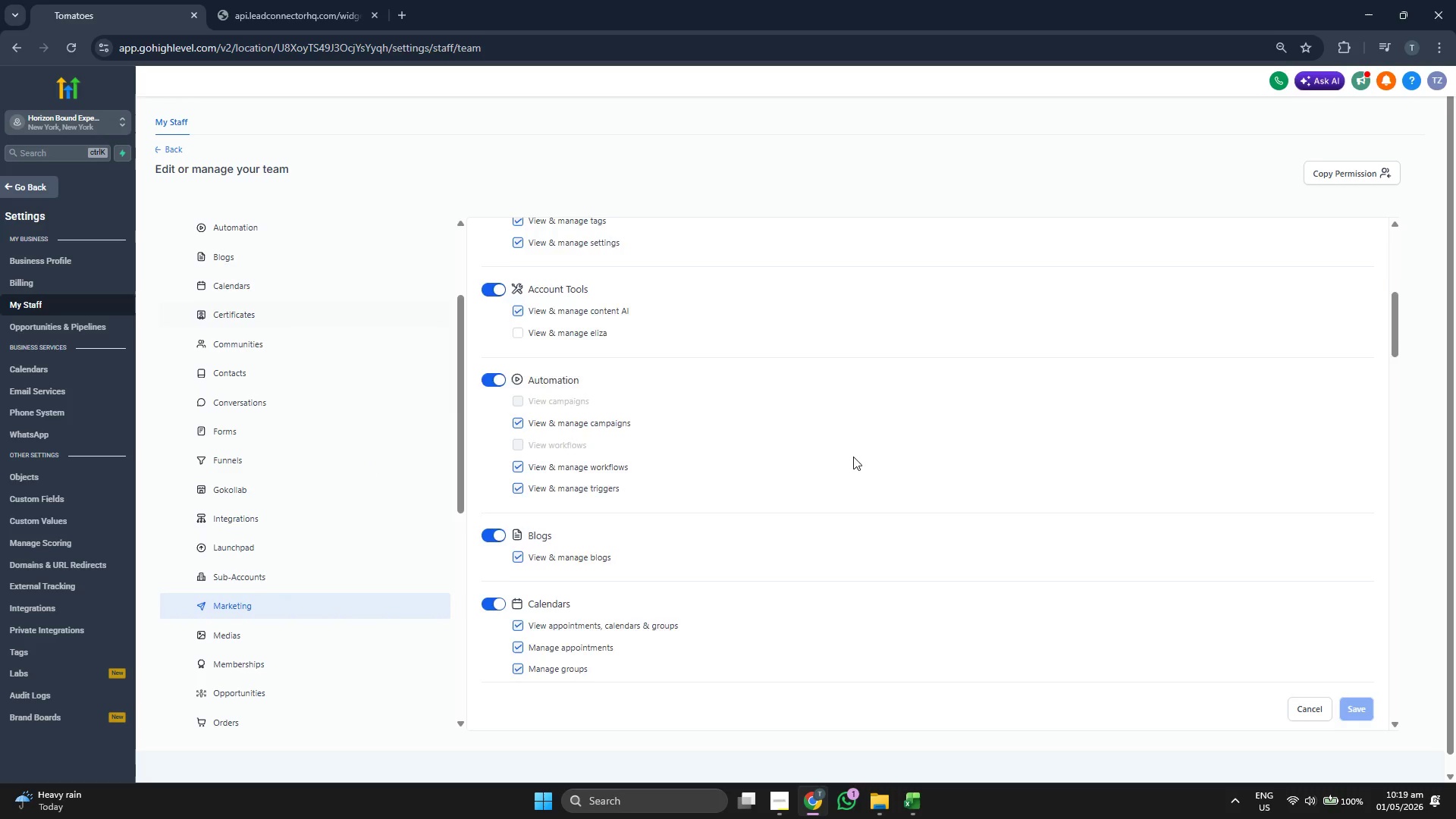 
scroll: coordinate [840, 463], scroll_direction: down, amount: 6.0
 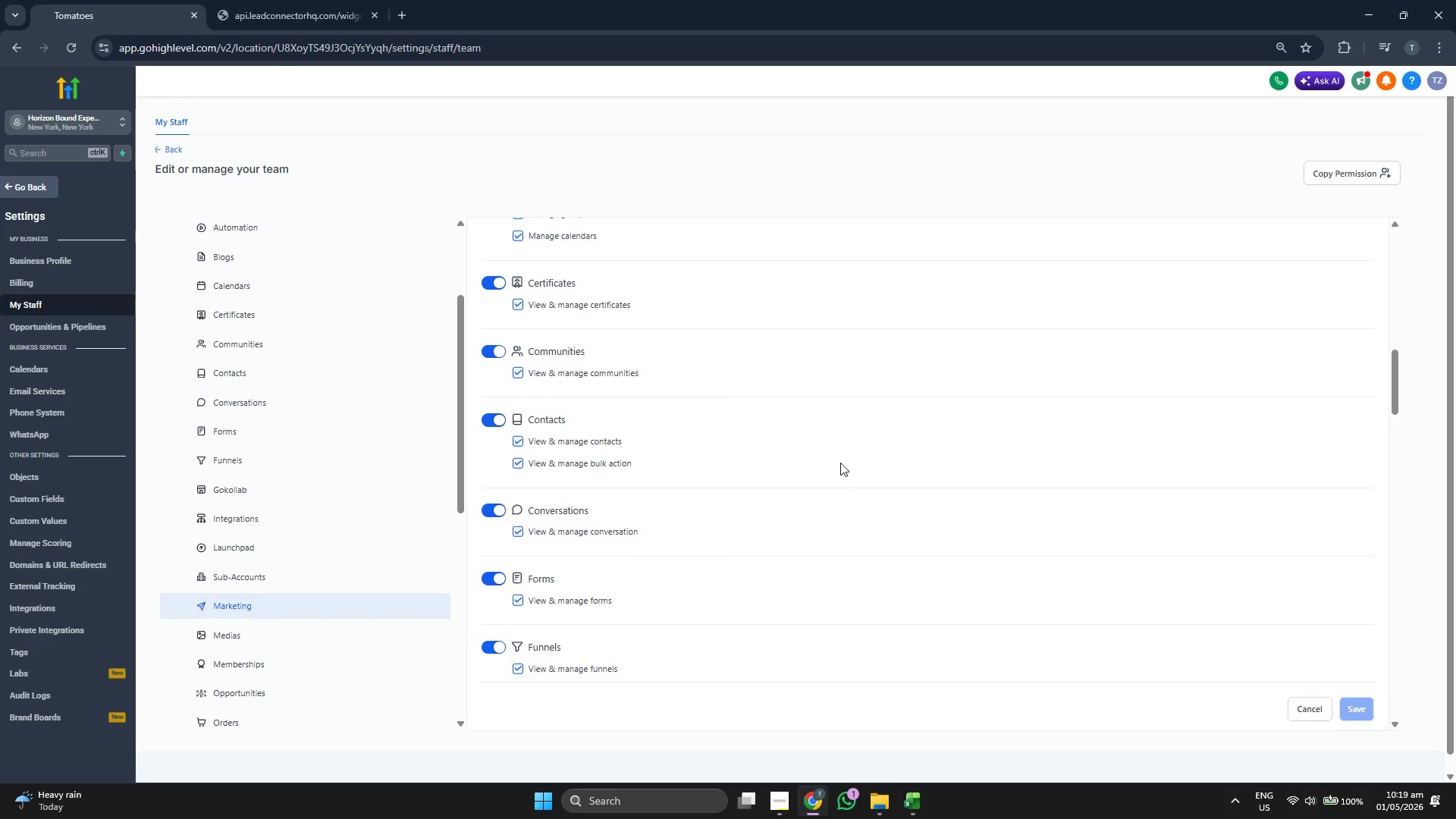 
scroll: coordinate [840, 463], scroll_direction: none, amount: 0.0
 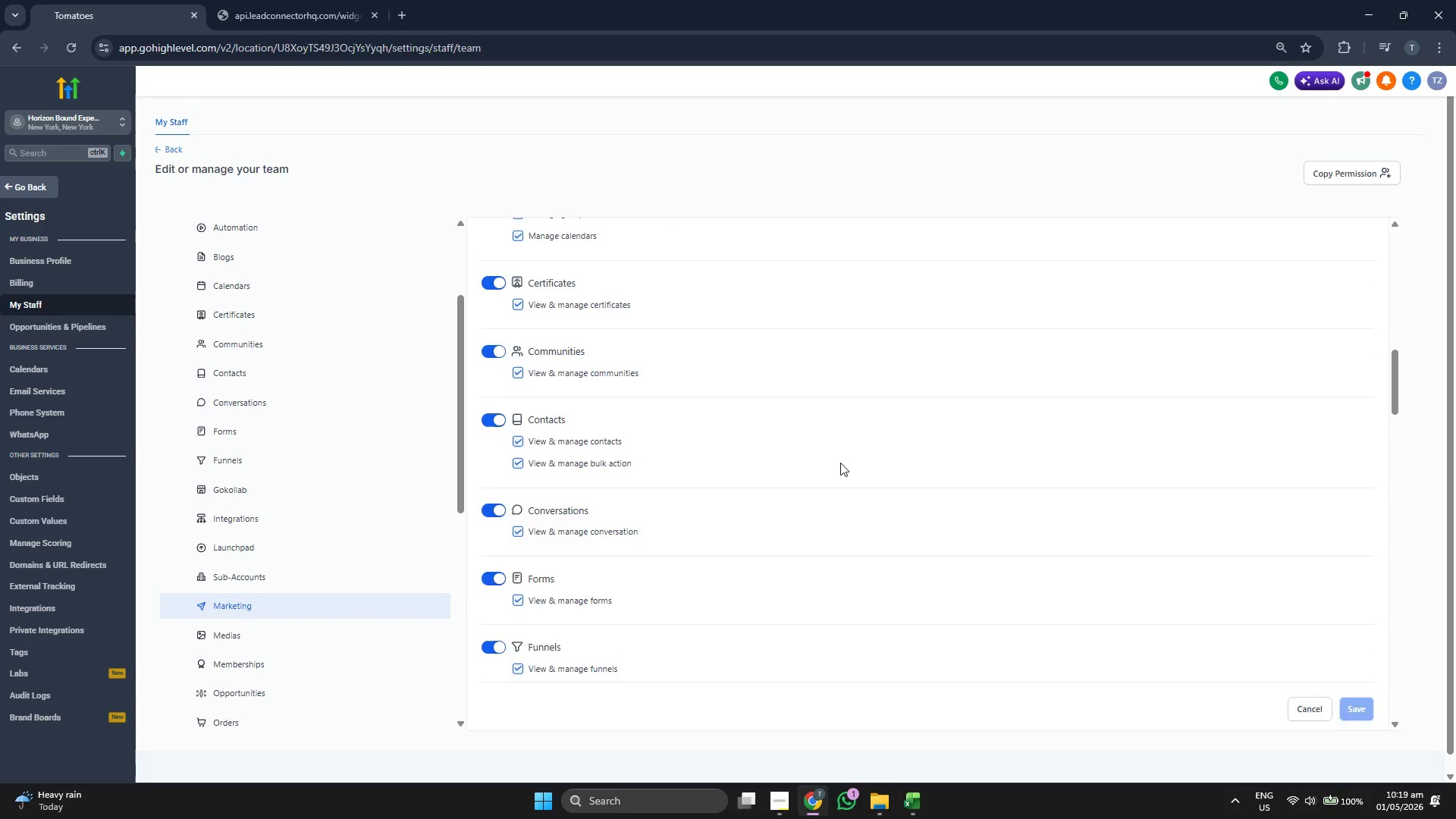 
scroll: coordinate [840, 463], scroll_direction: down, amount: 1.0
 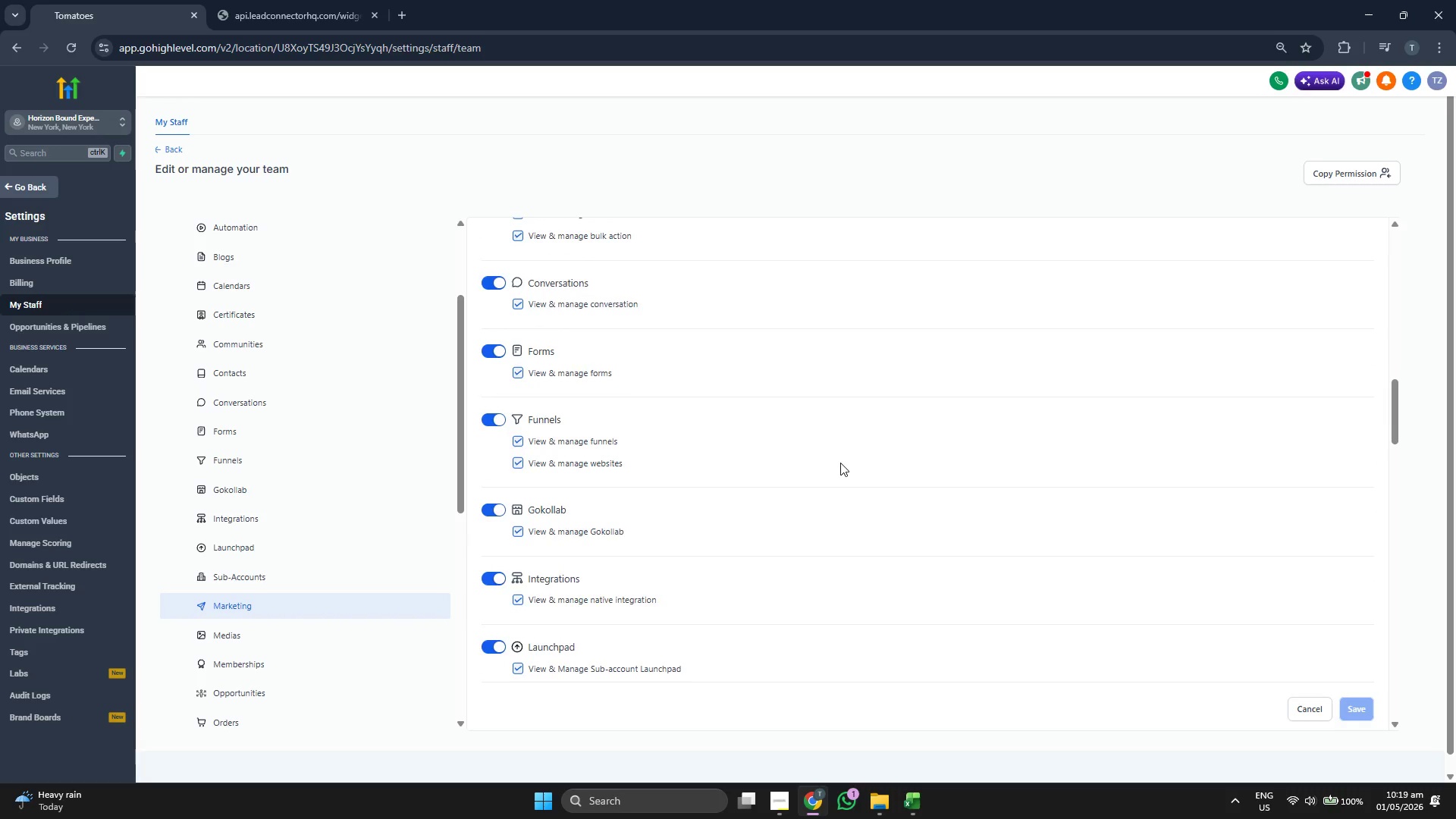 
scroll: coordinate [838, 463], scroll_direction: up, amount: 3.0
 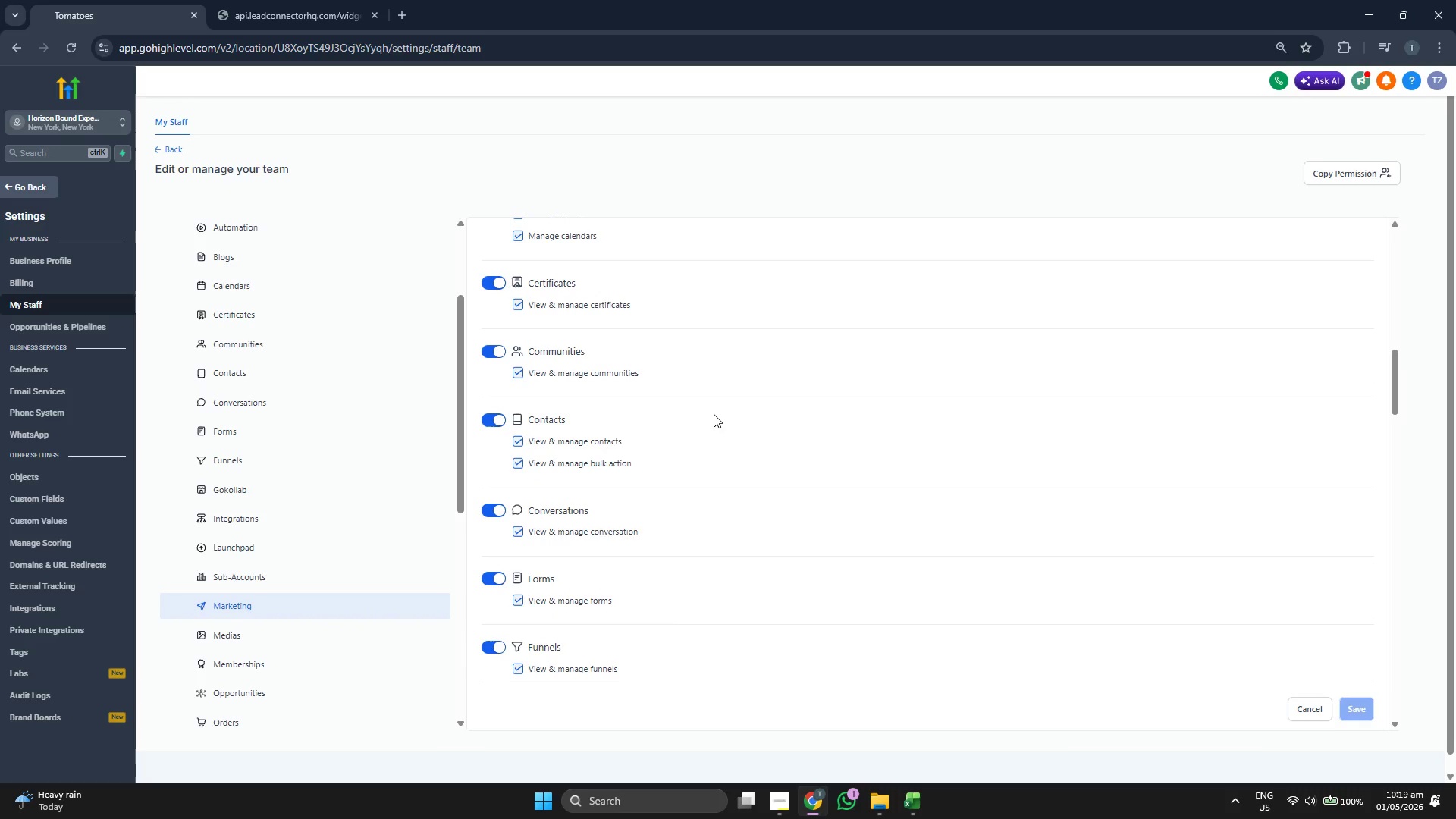 
scroll: coordinate [717, 416], scroll_direction: down, amount: 4.0